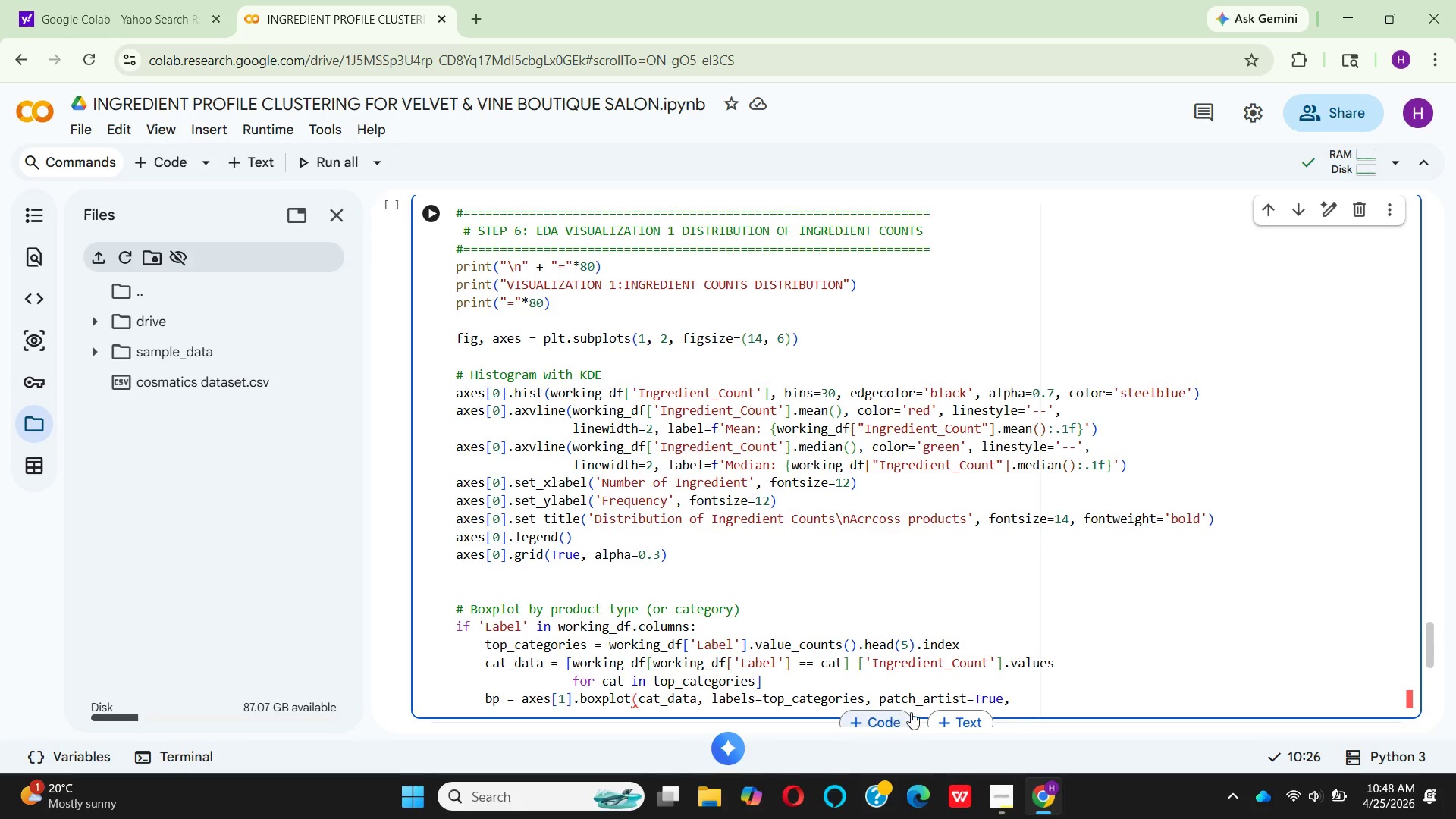 
wait(9.58)
 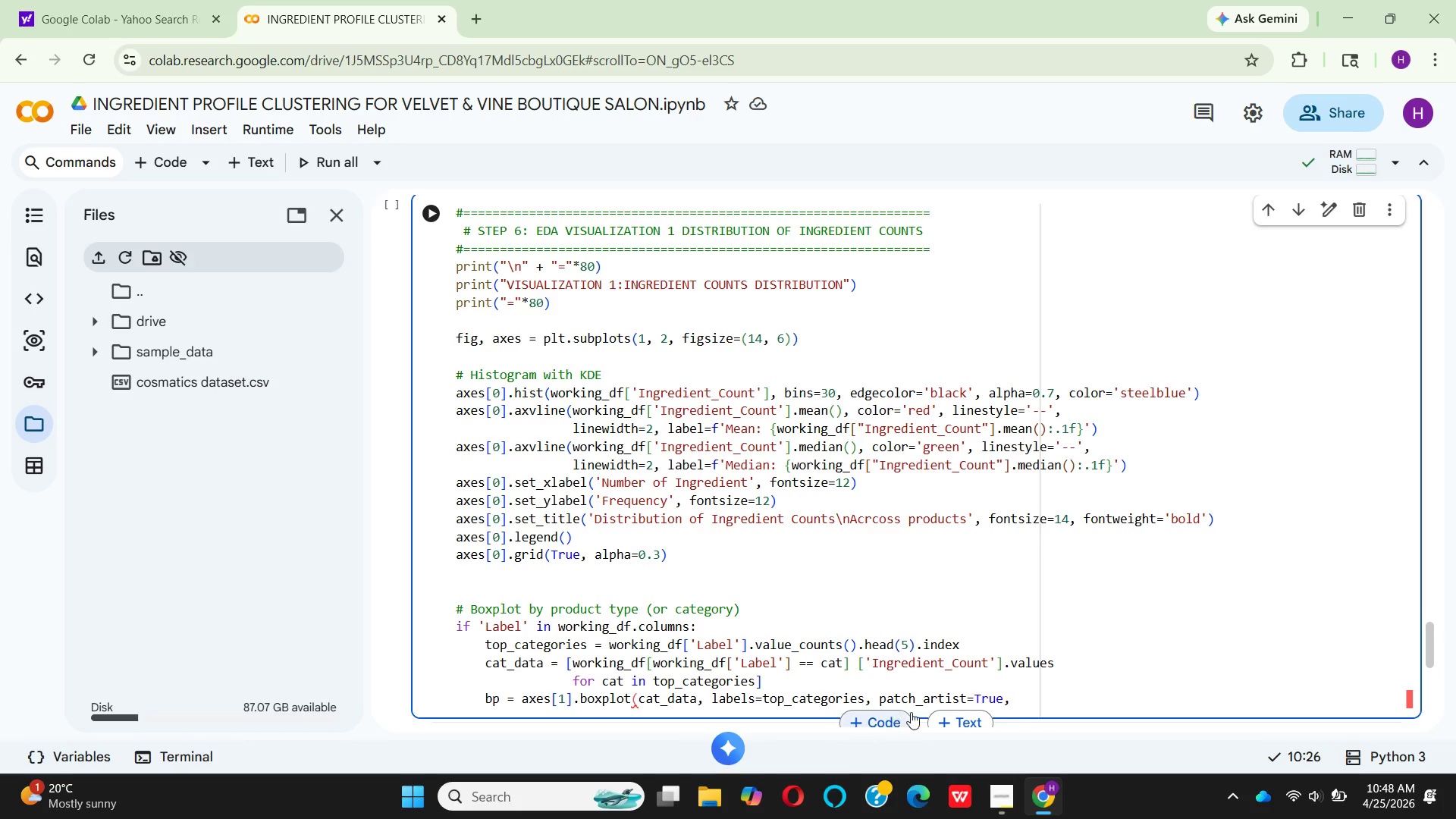 
key(Backspace)
 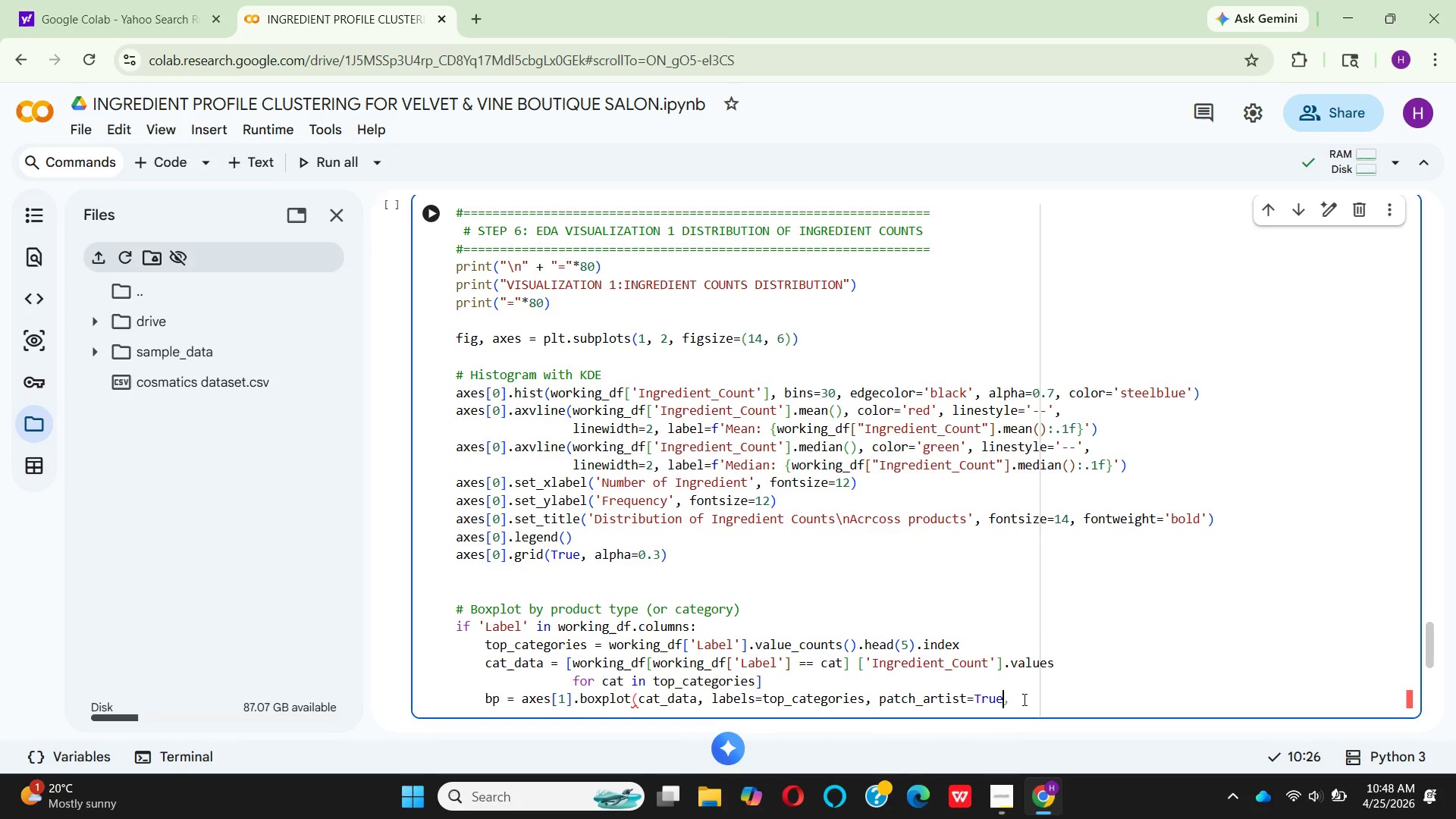 
key(Shift+0)
 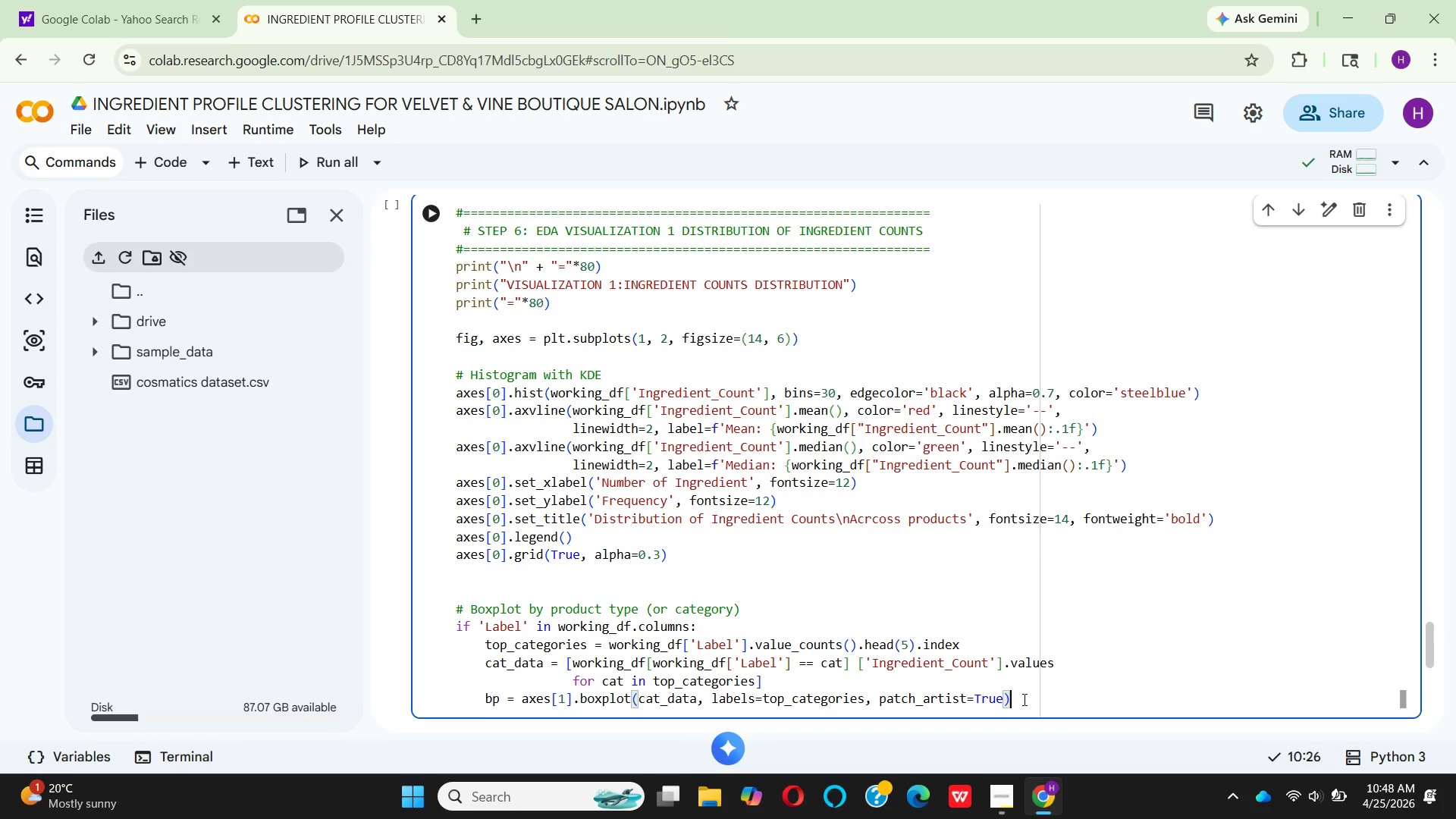 
wait(5.56)
 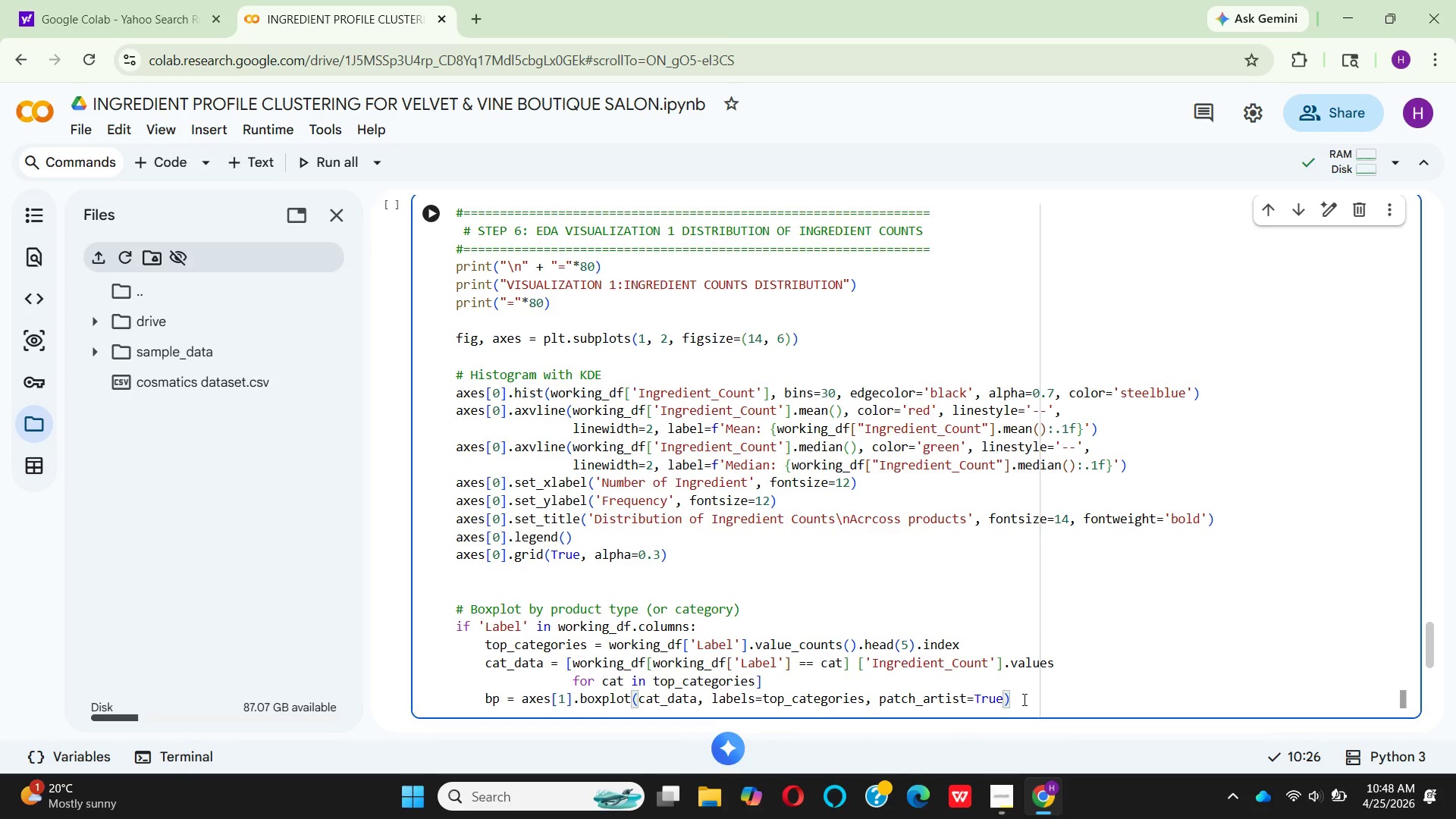 
key(Enter)
 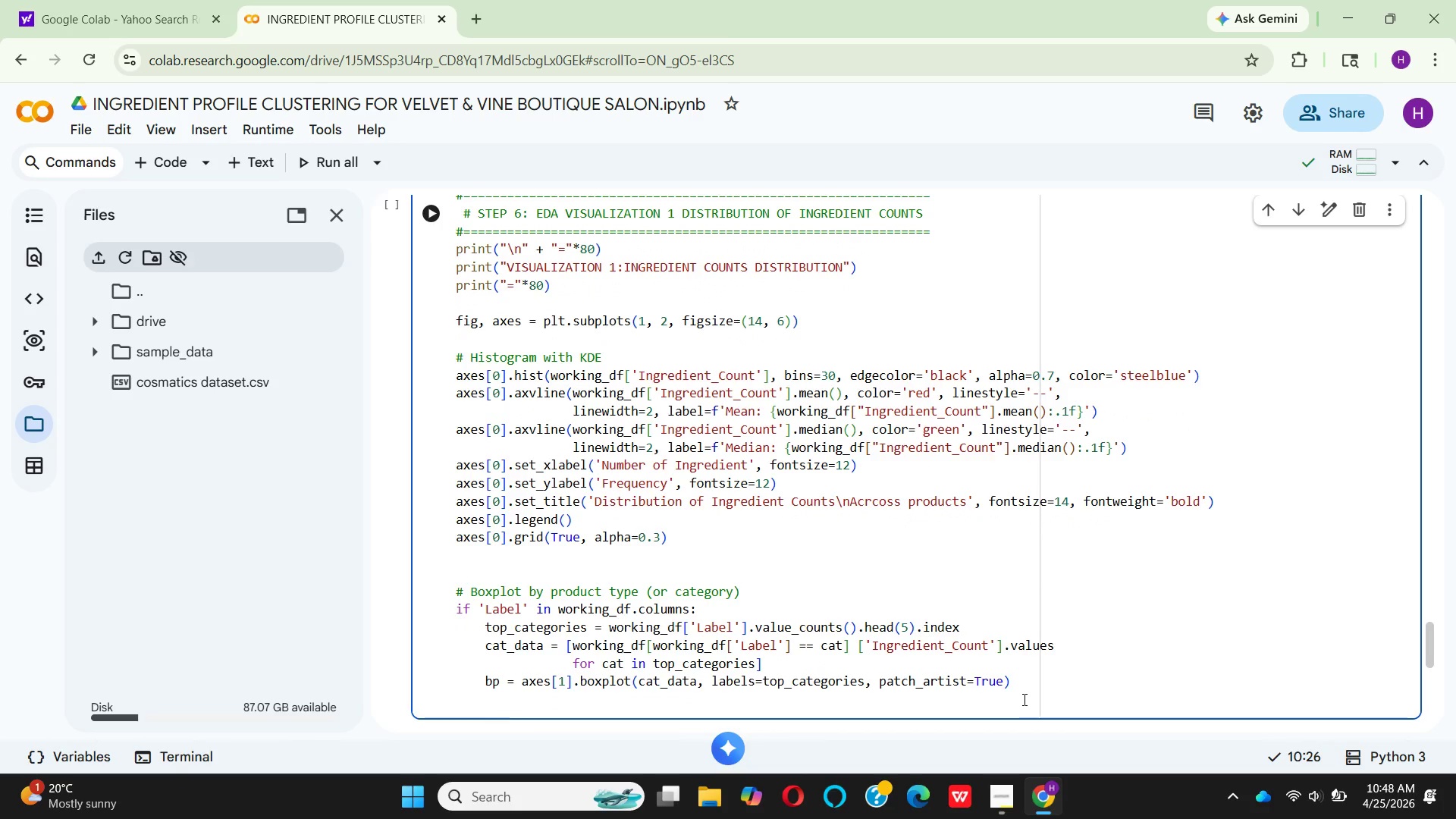 
type(FOR )
 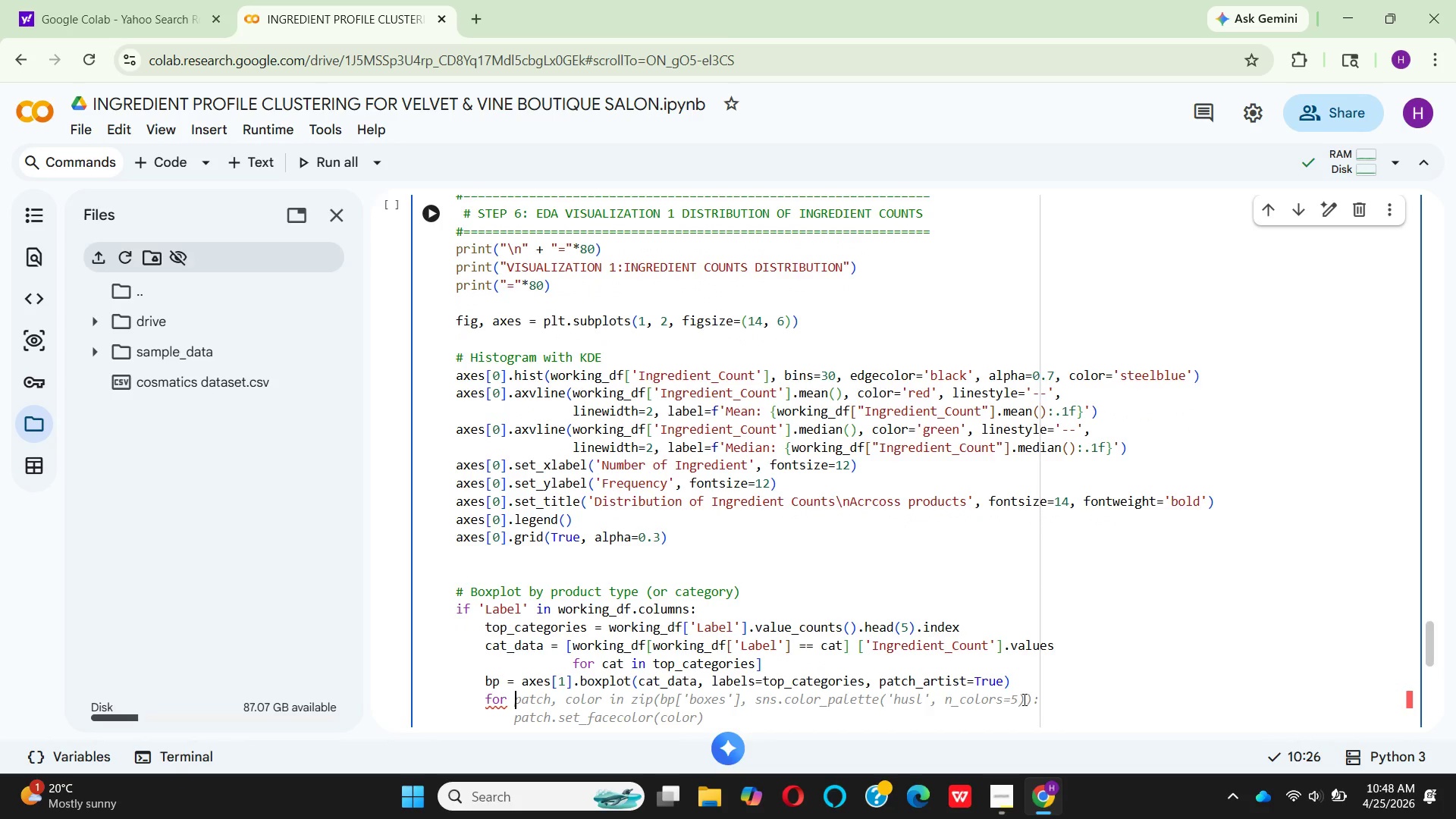 
type(PA)
 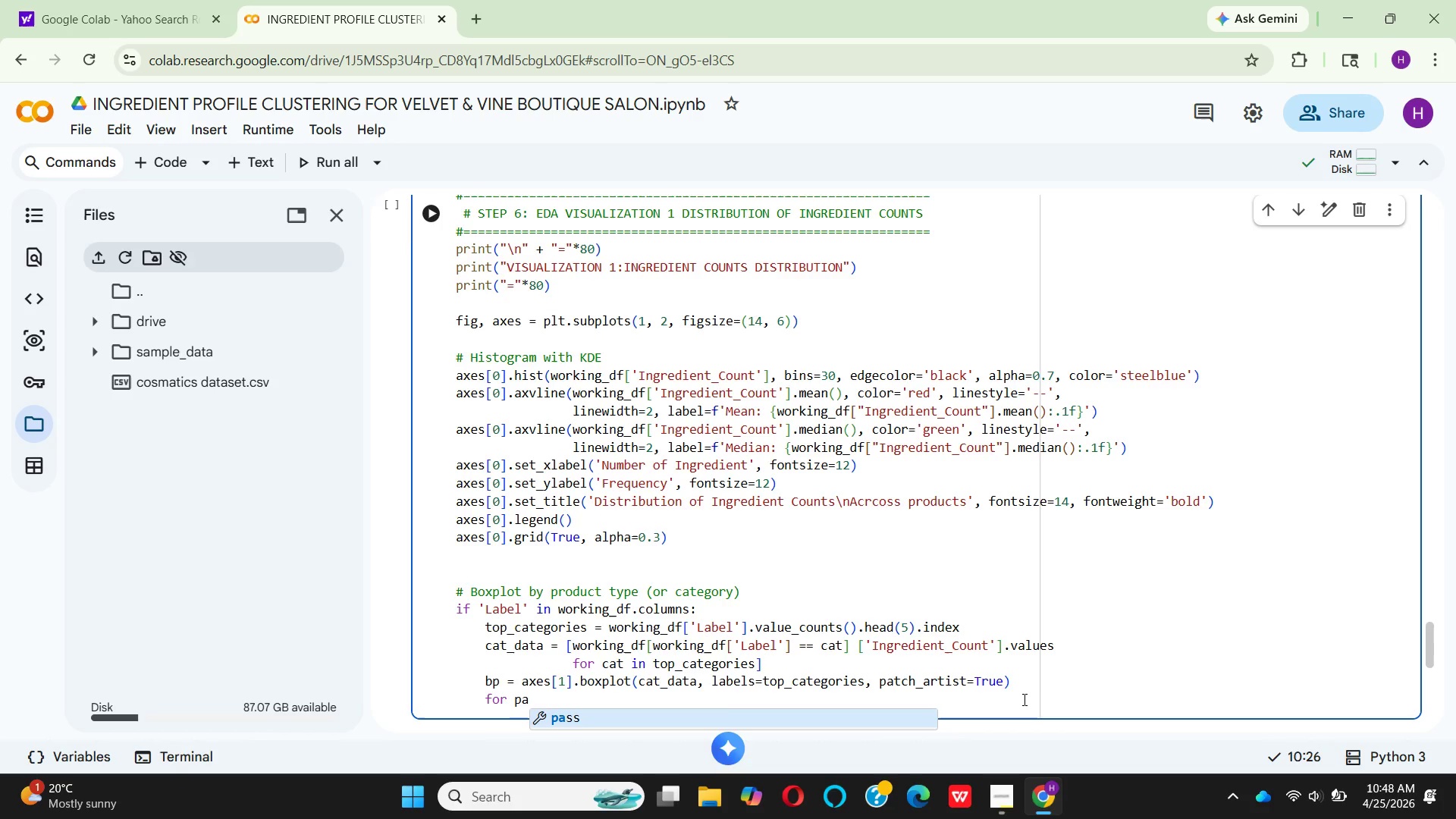 
type(TCH)
 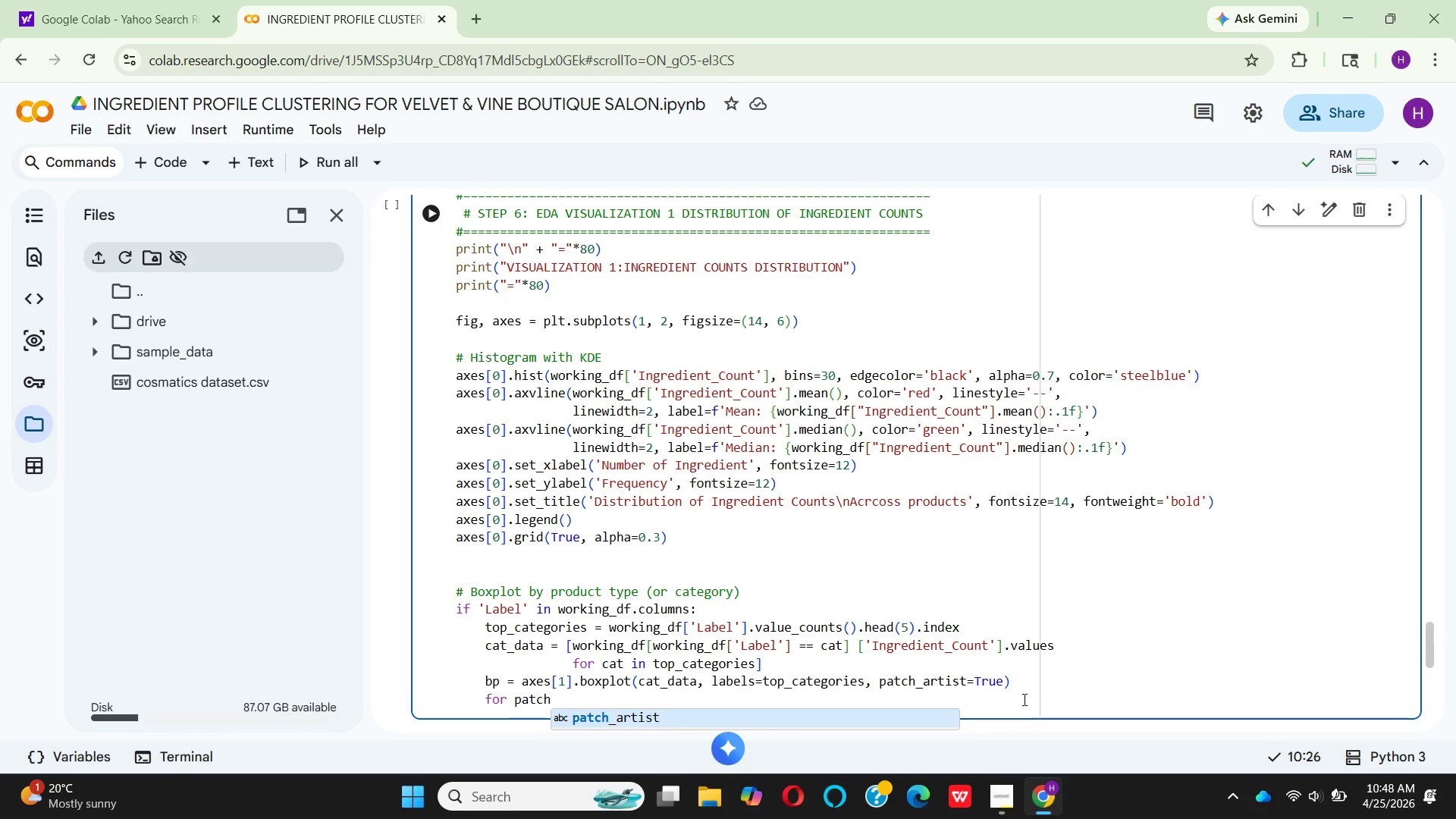 
type( IN P)
 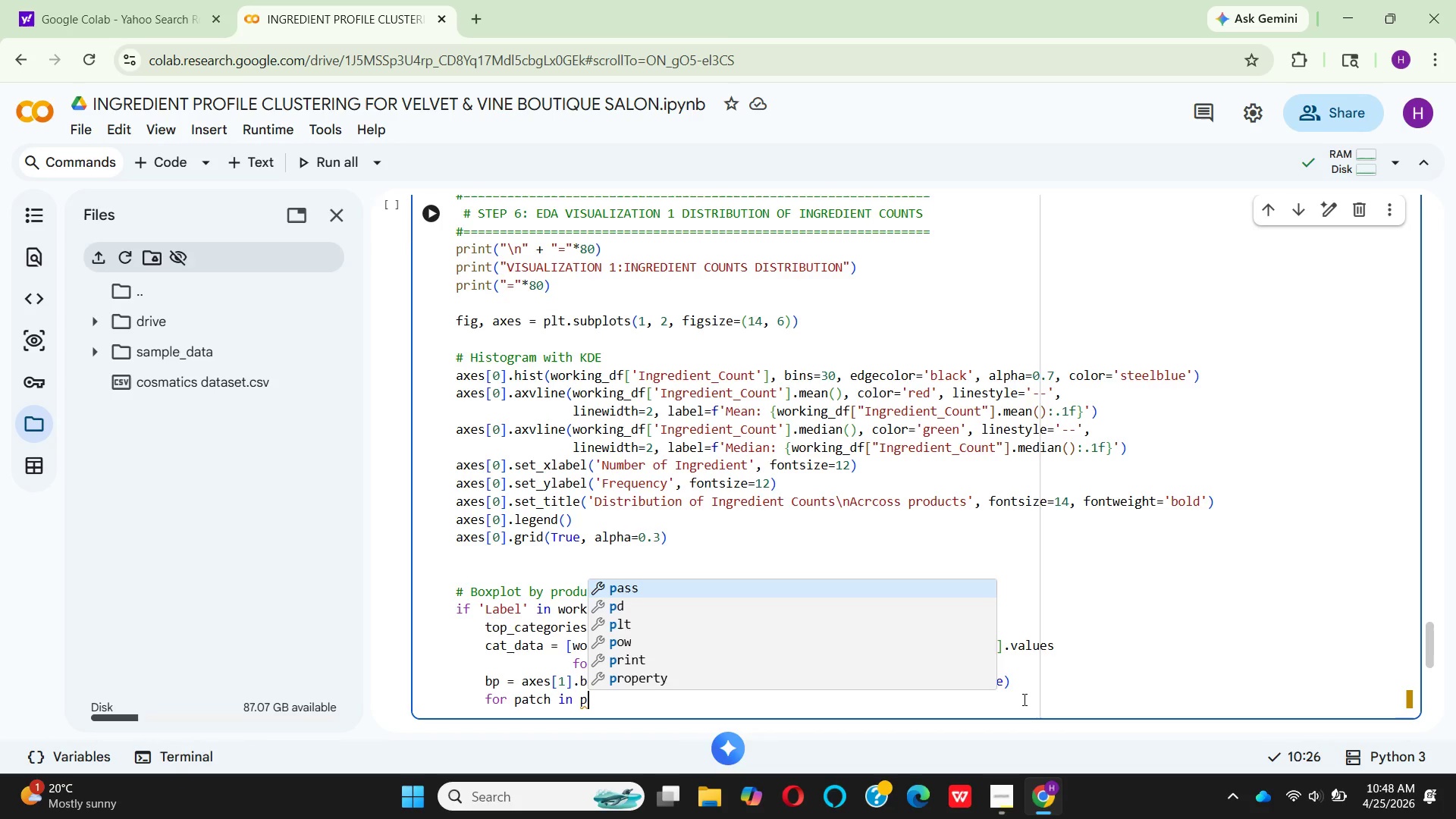 
key(Backspace)
type(BP)
 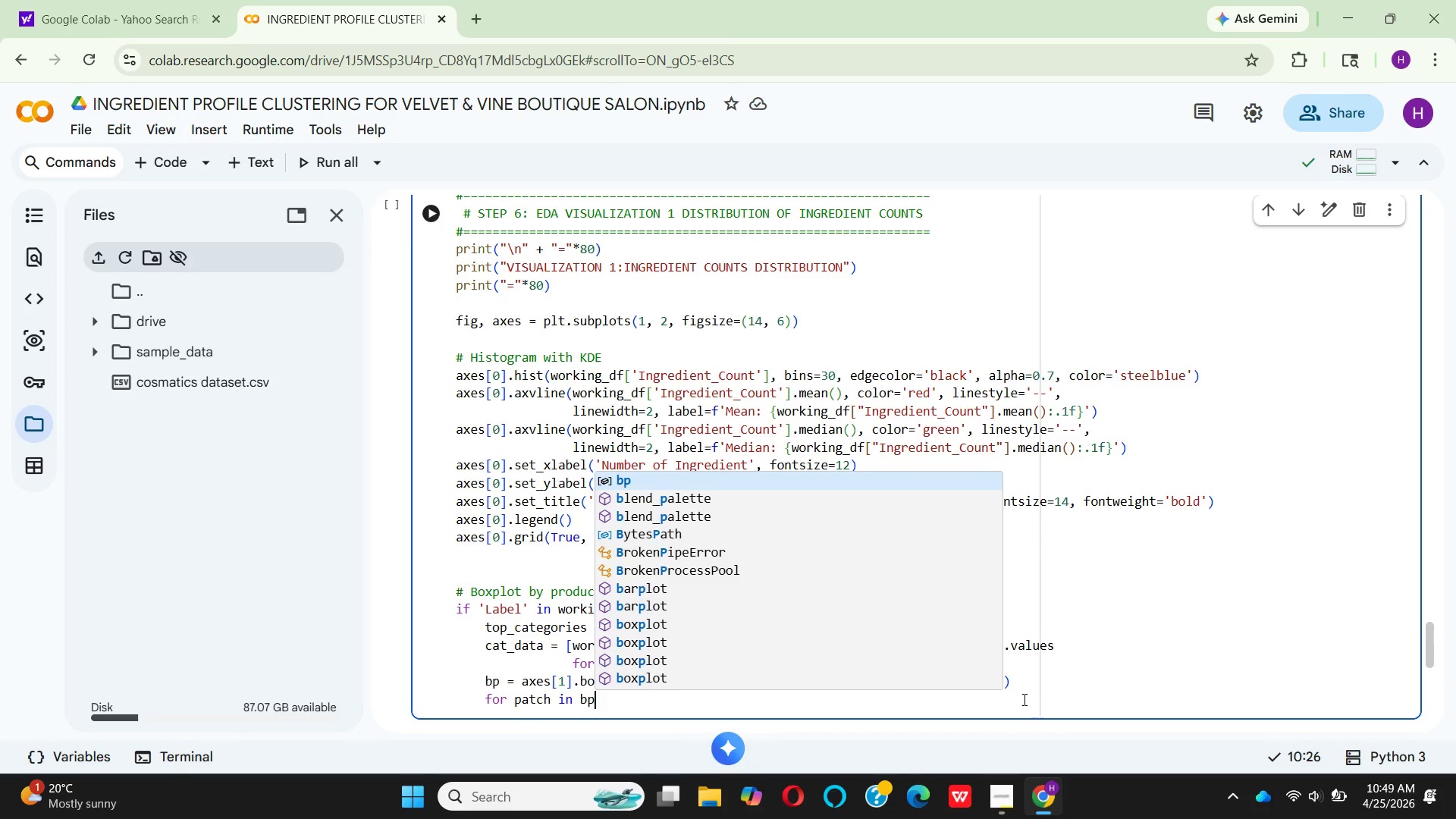 
key(Enter)
 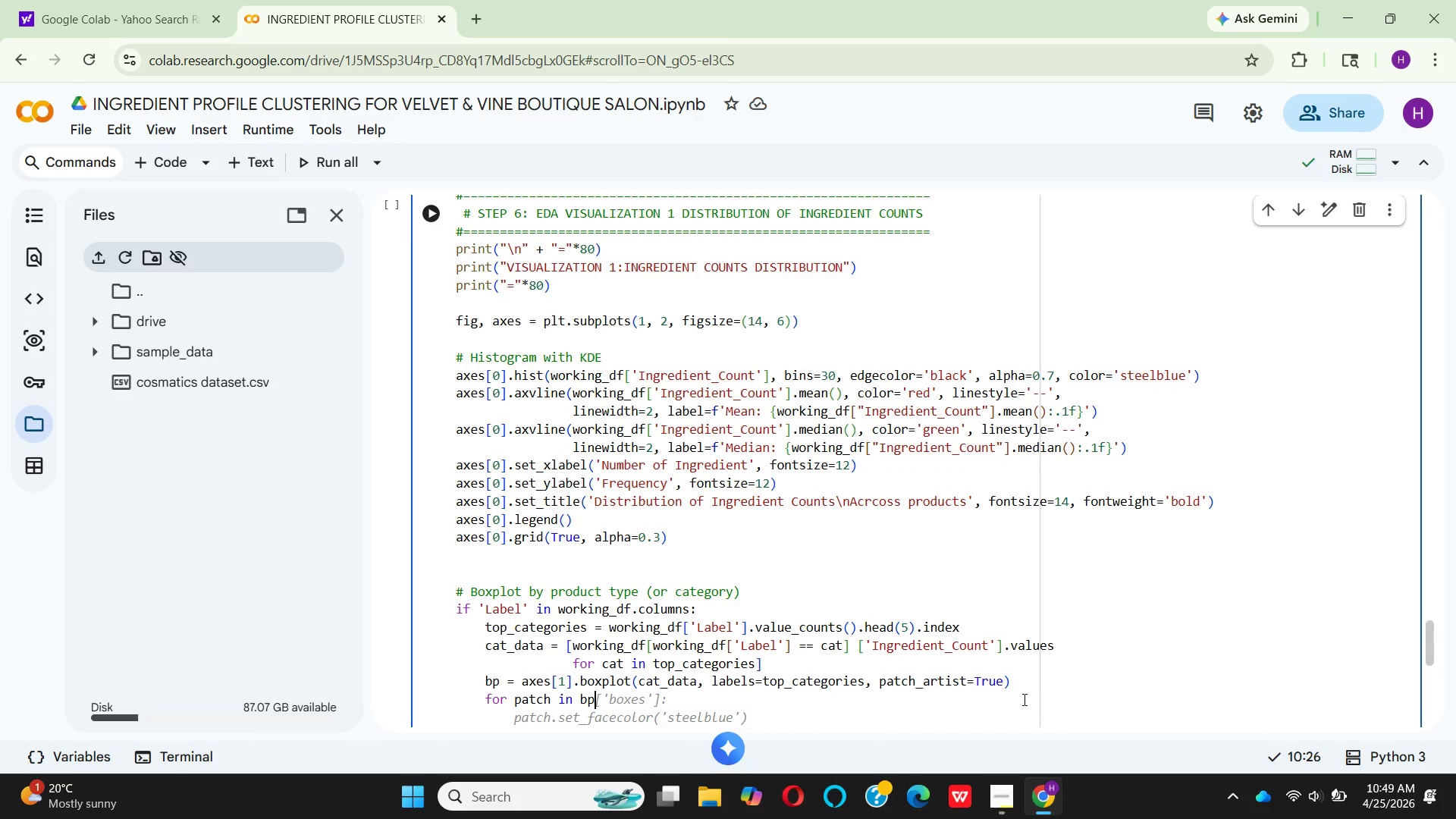 
key(BracketLeft)
 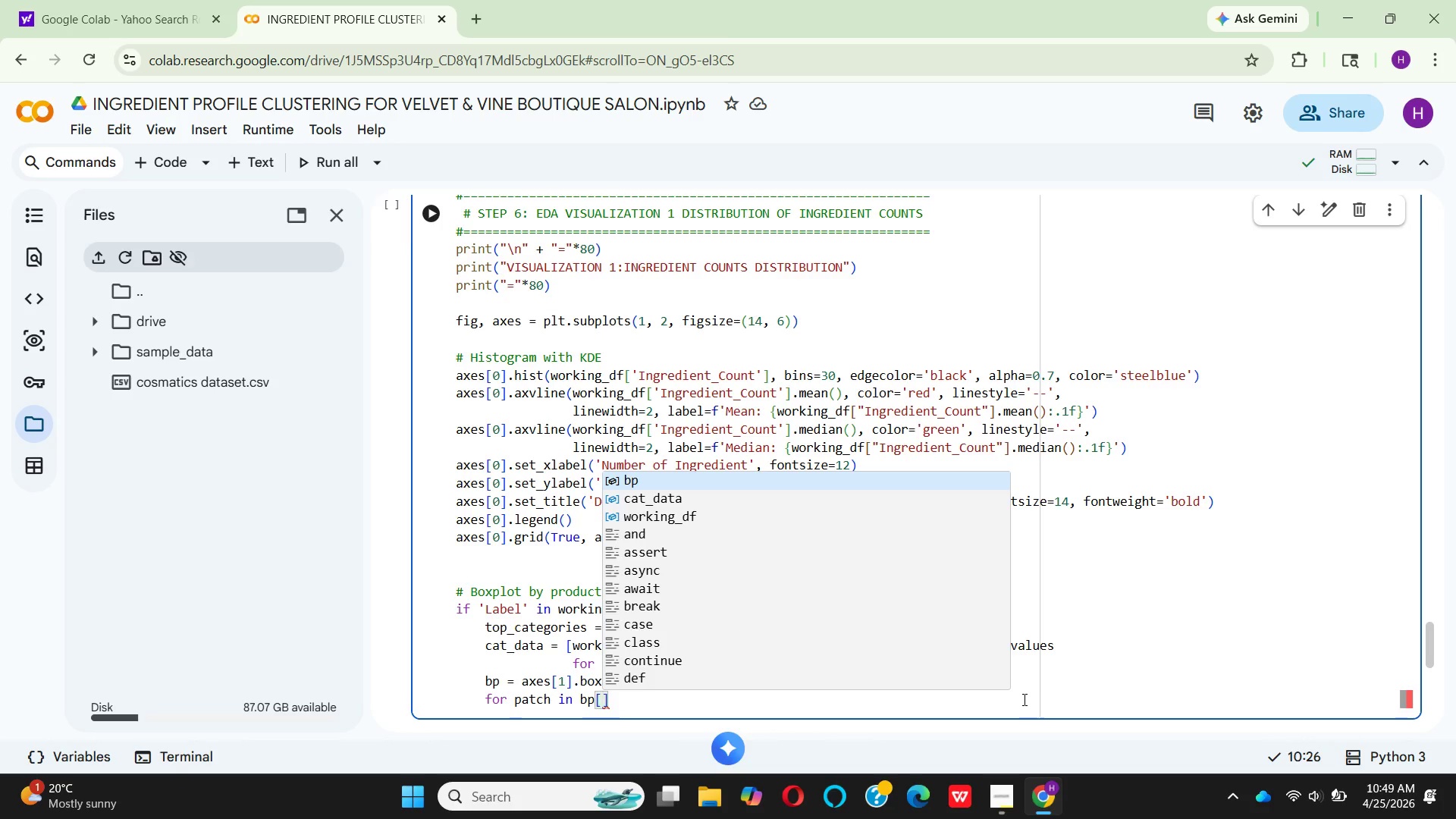 
key(Quote)
 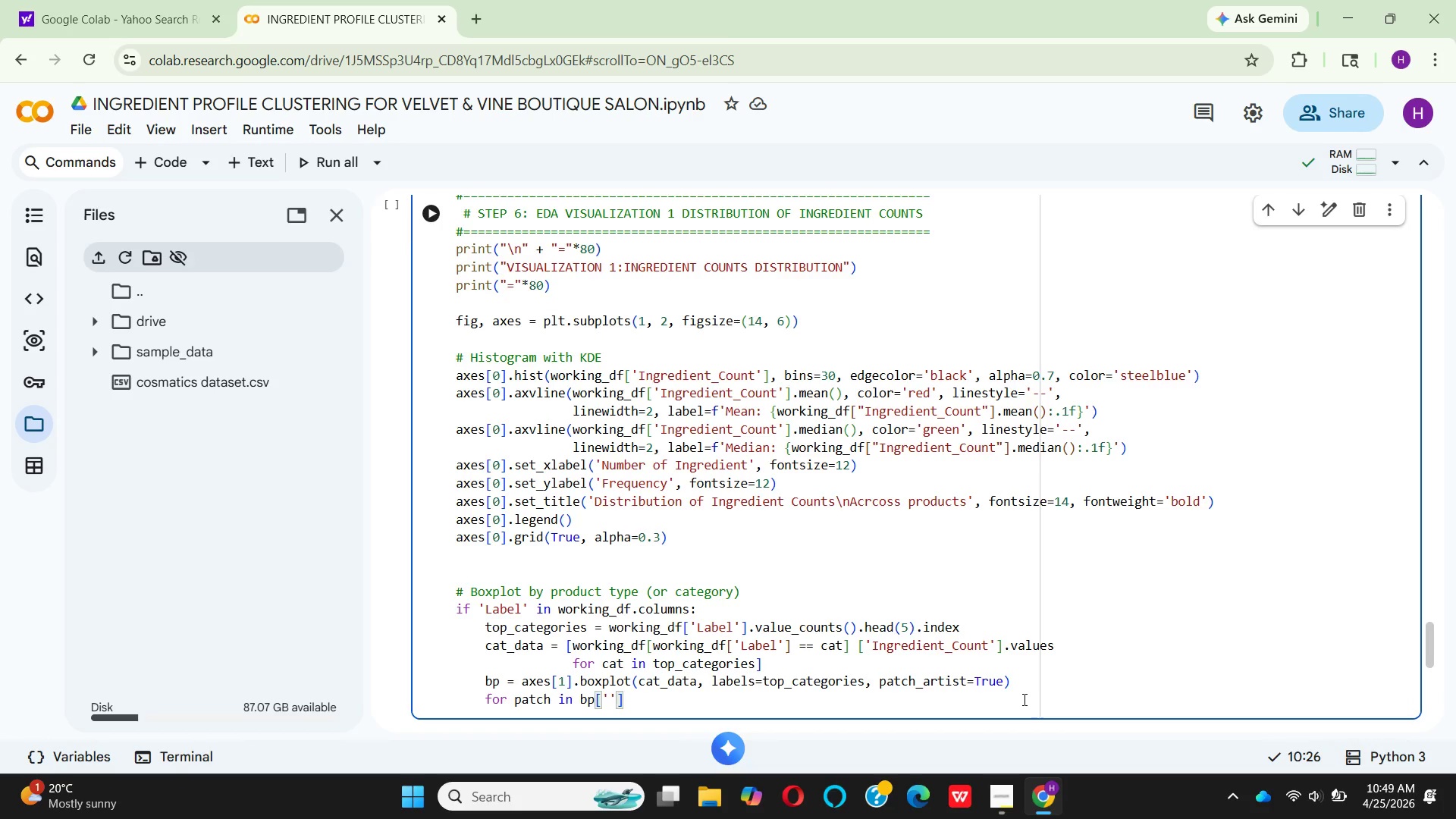 
type(BOXES)
 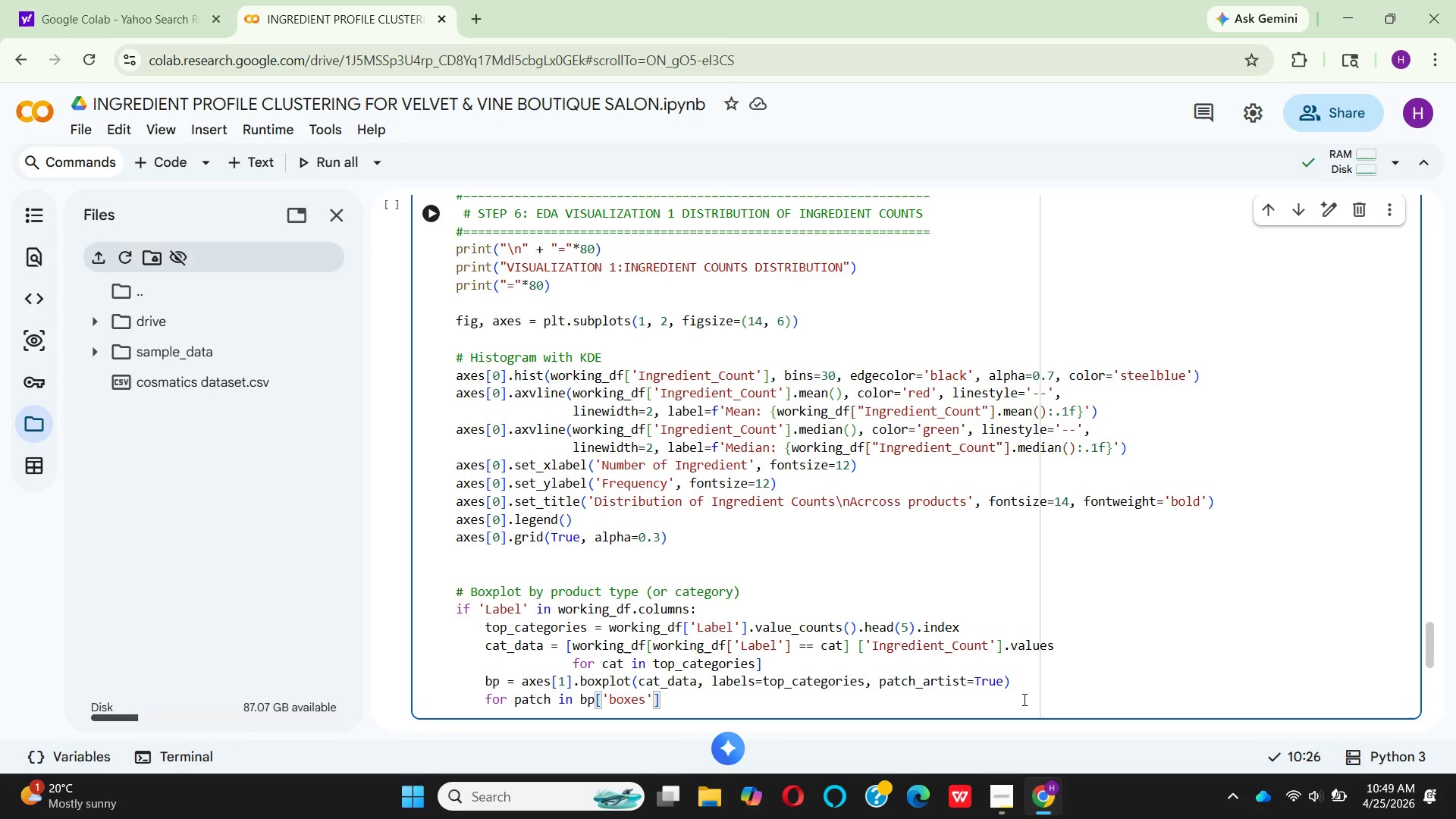 
key(ArrowRight)
 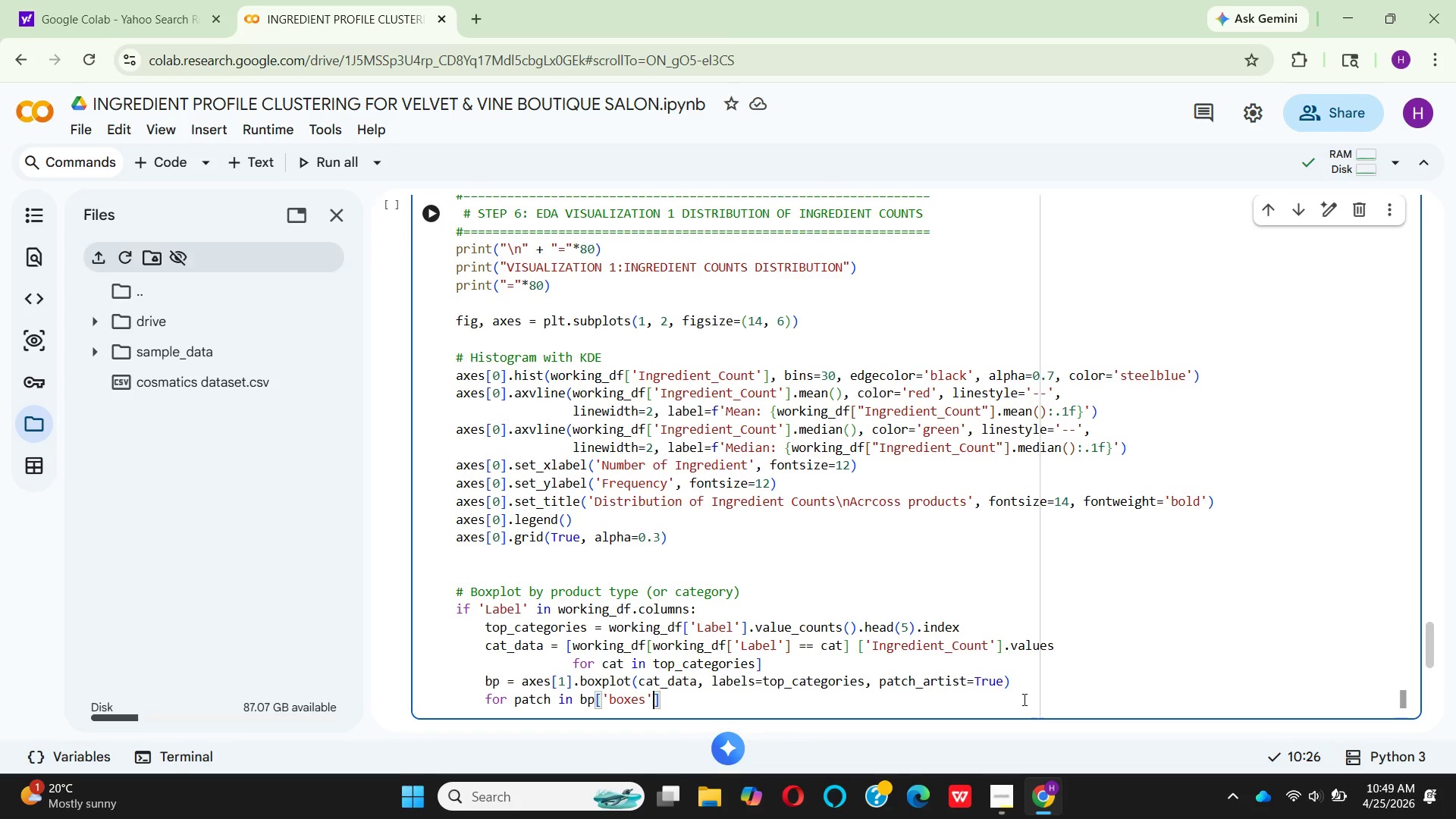 
key(ArrowRight)
 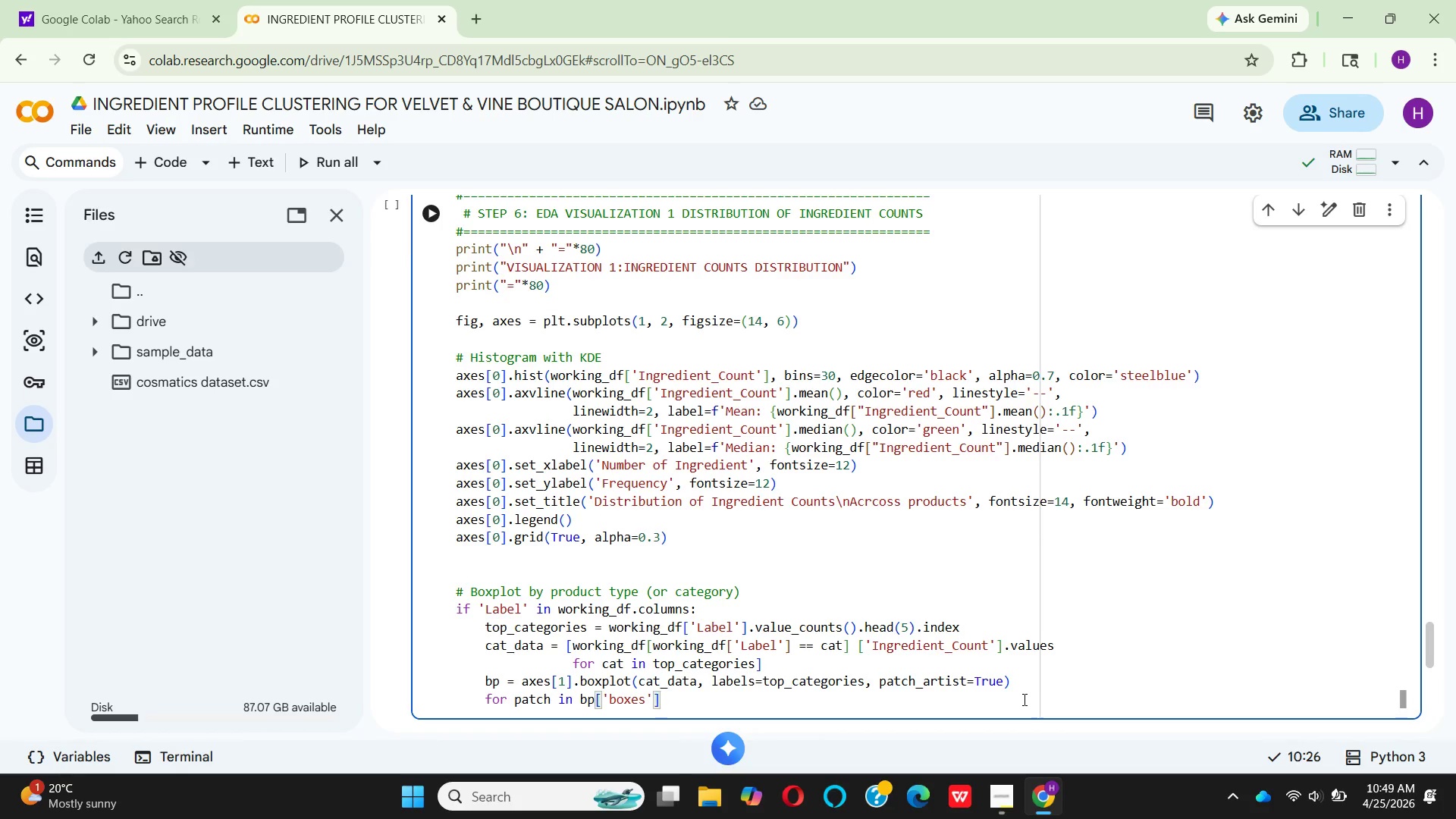 
key(Shift+Semicolon)
 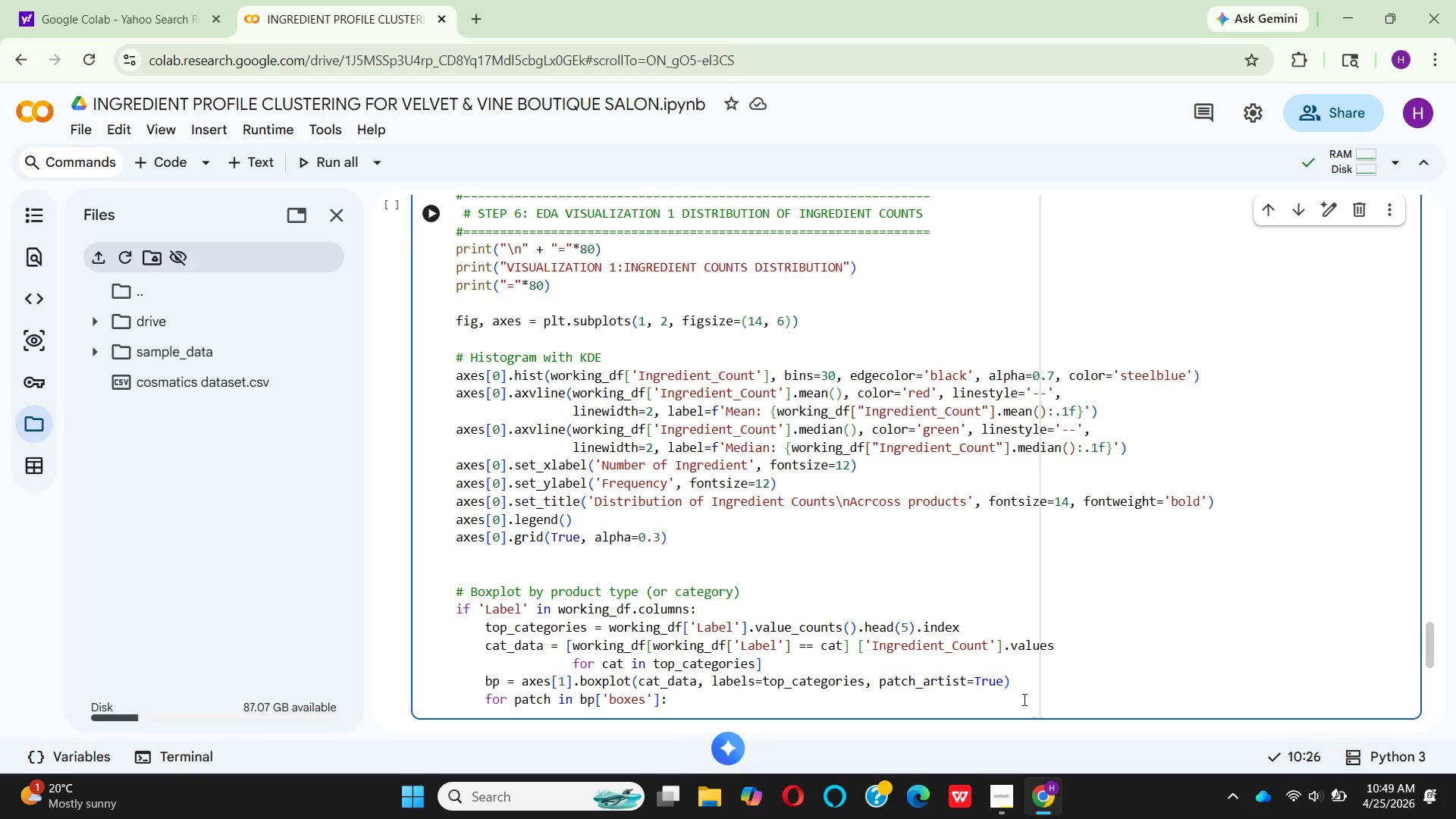 
key(Enter)
 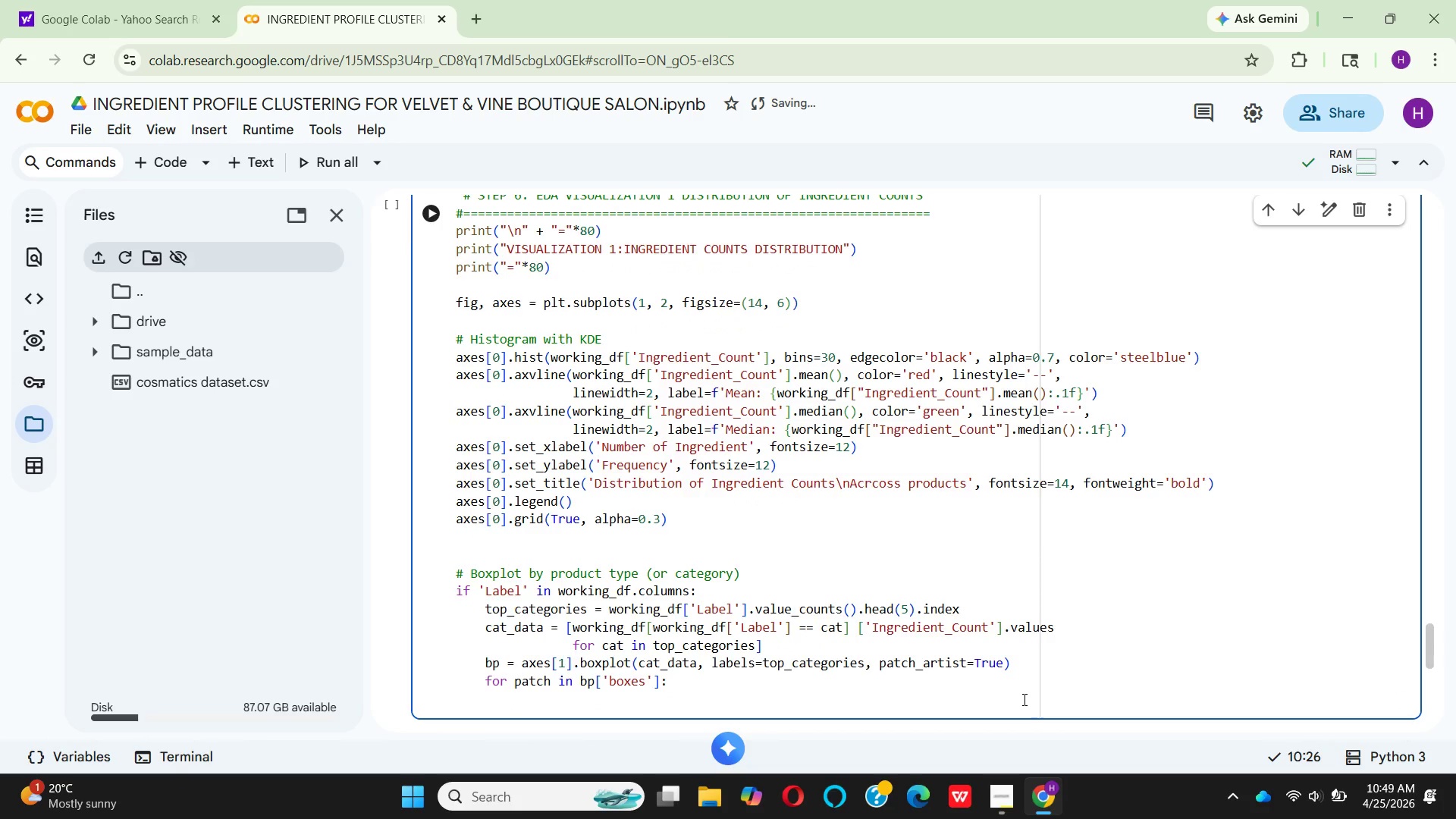 
key(Space)
 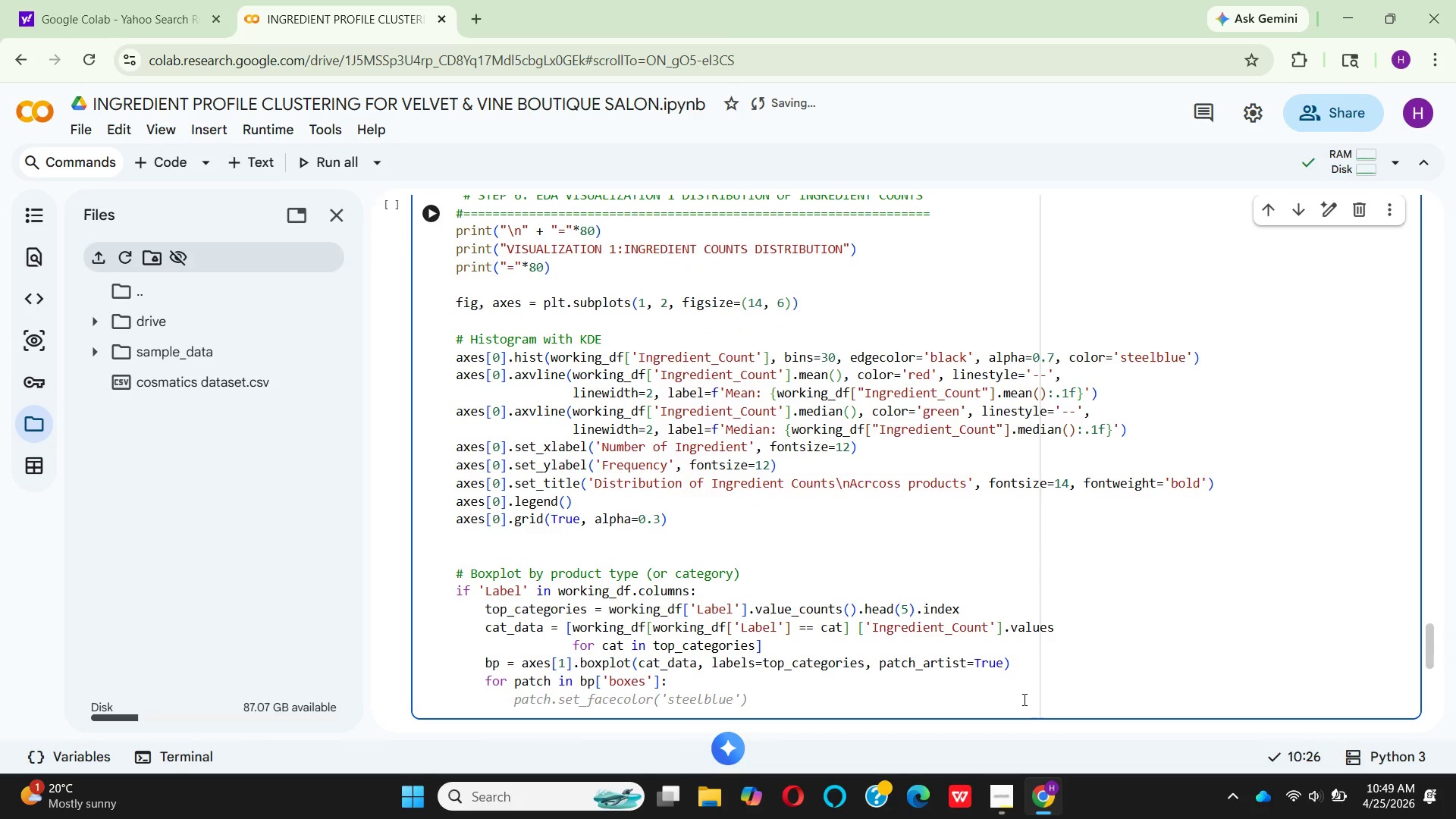 
key(Space)
 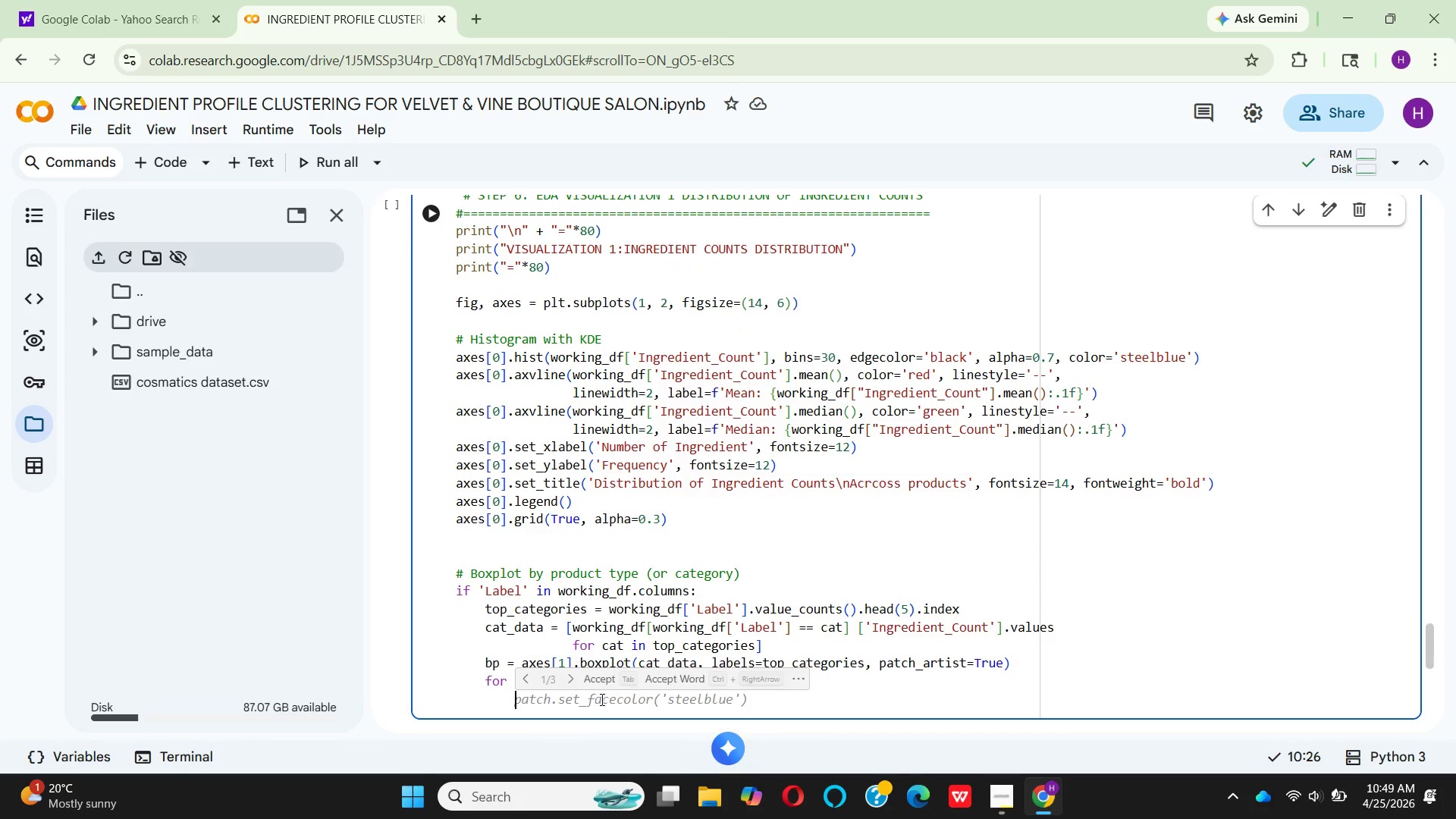 
wait(5.38)
 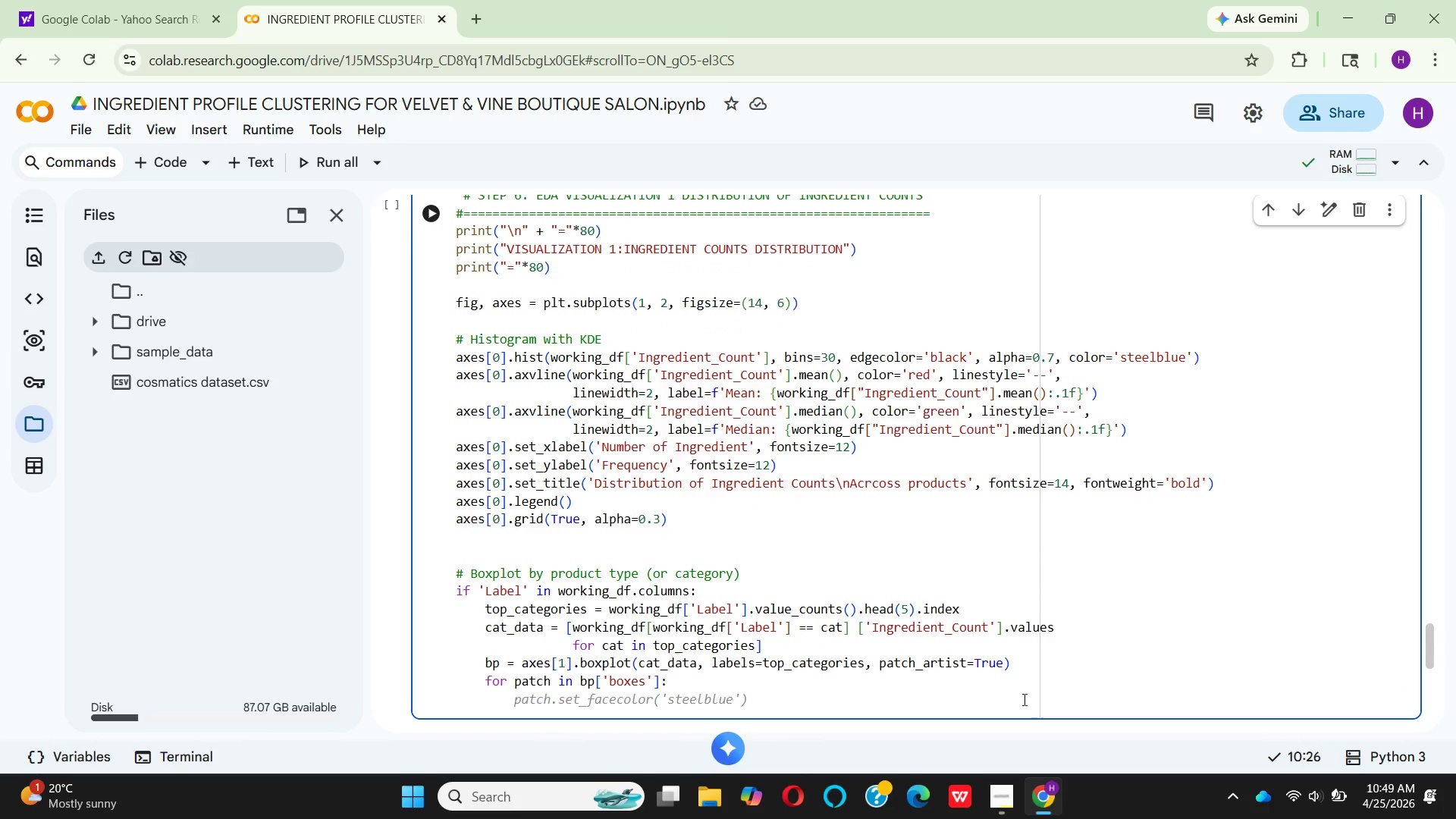 
left_click([605, 682])
 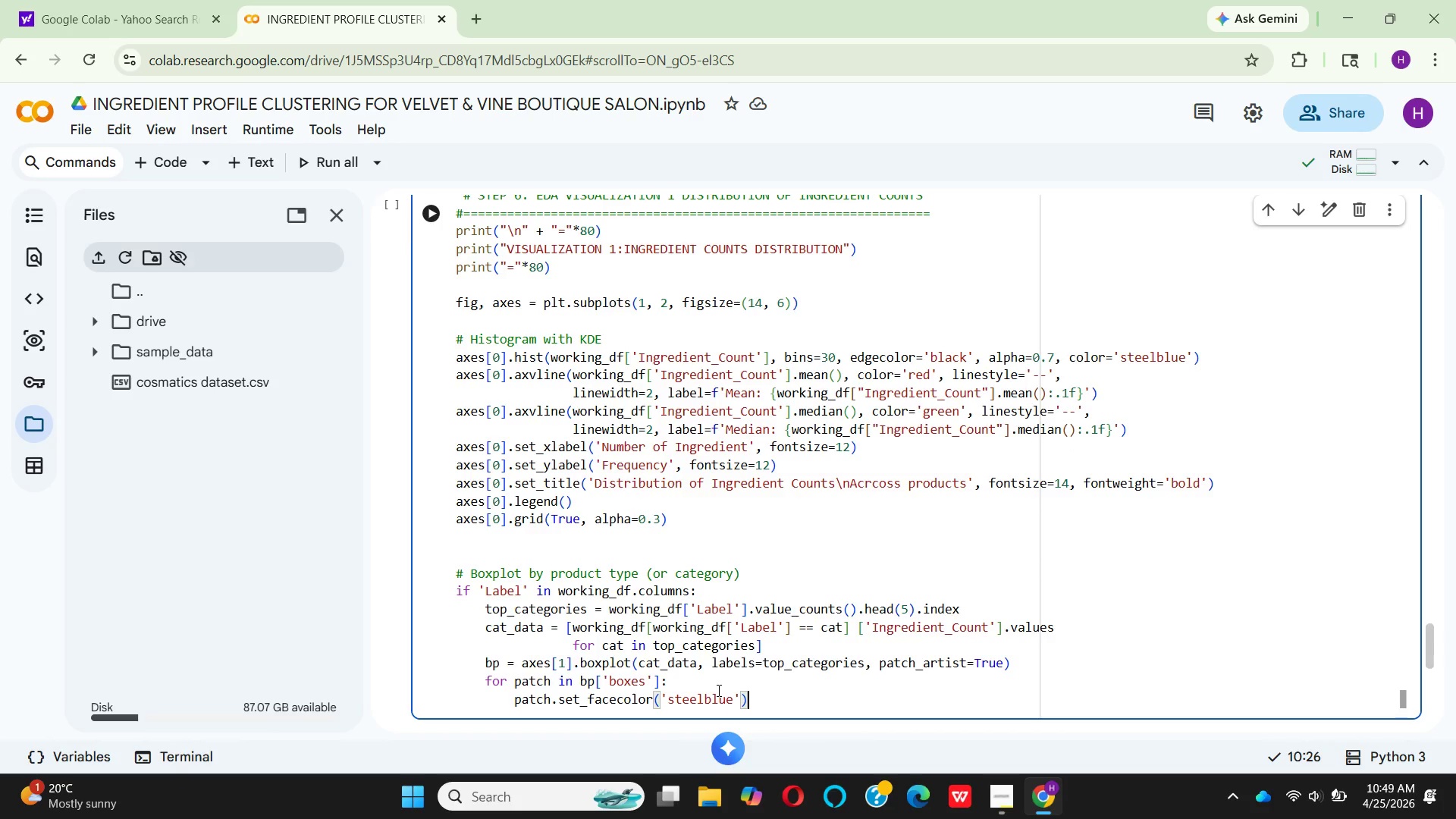 
wait(12.27)
 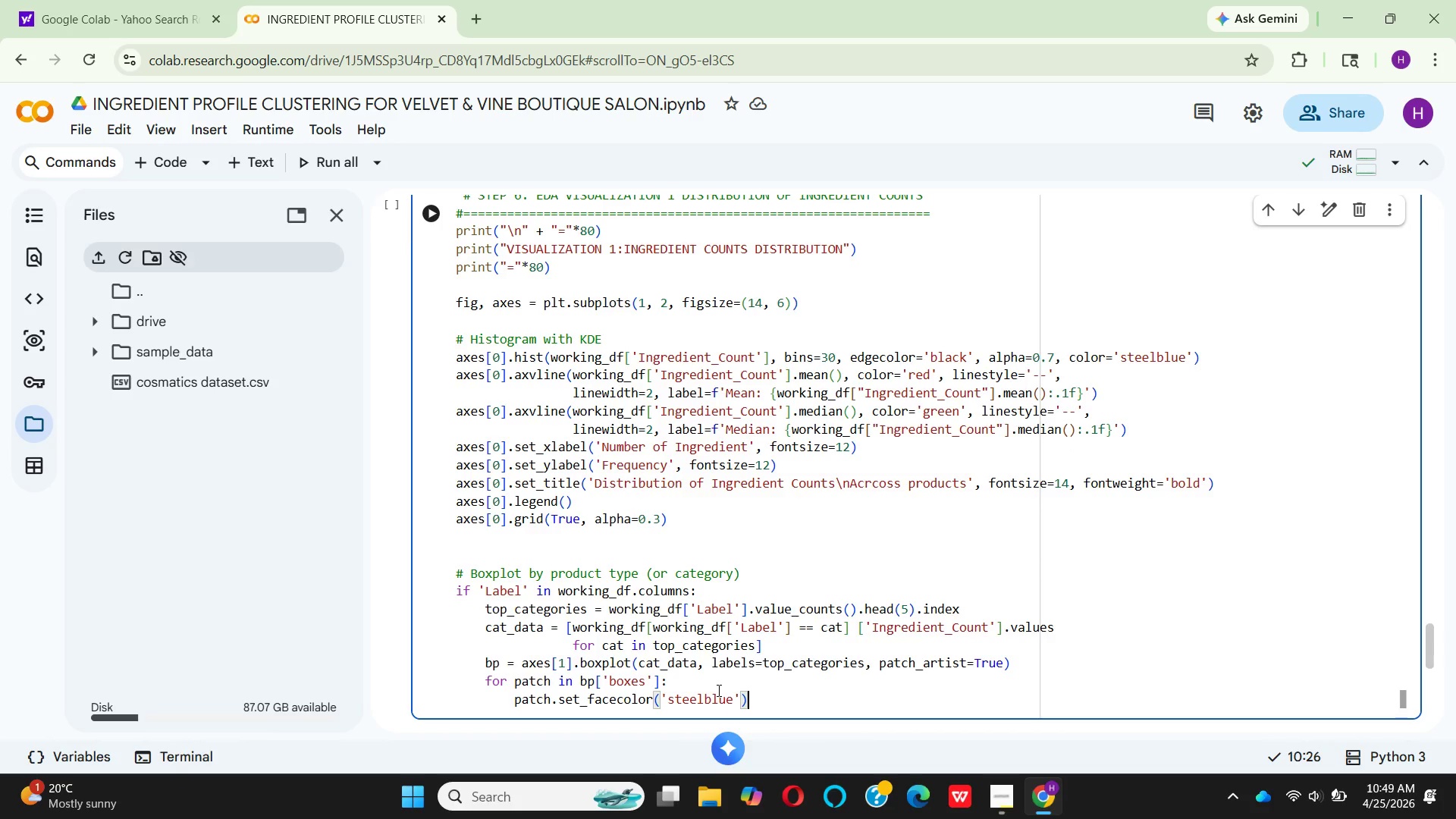 
left_click([701, 699])
 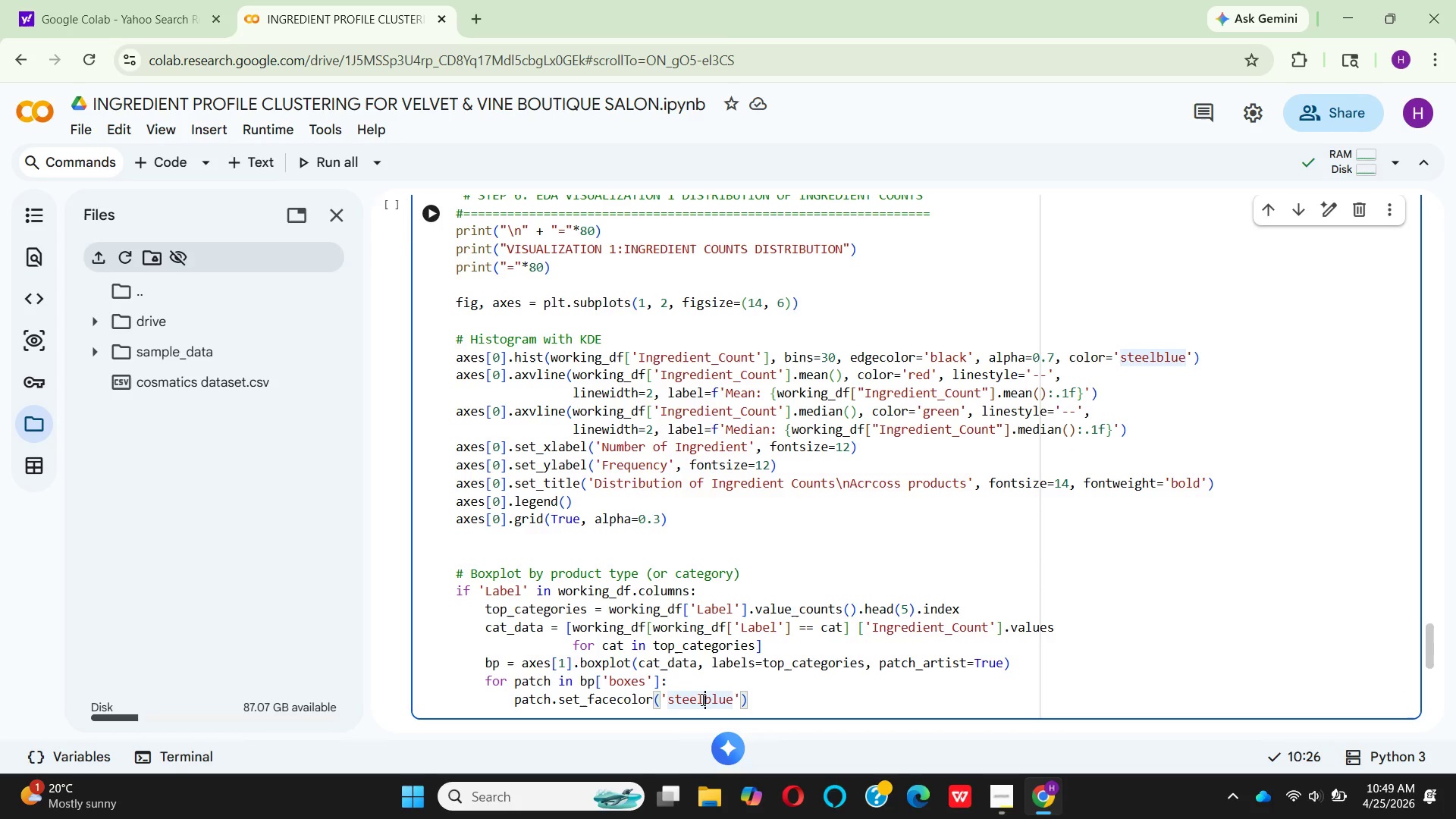 
key(Backspace)
key(Backspace)
key(Backspace)
key(Backspace)
key(Backspace)
type(LI)
 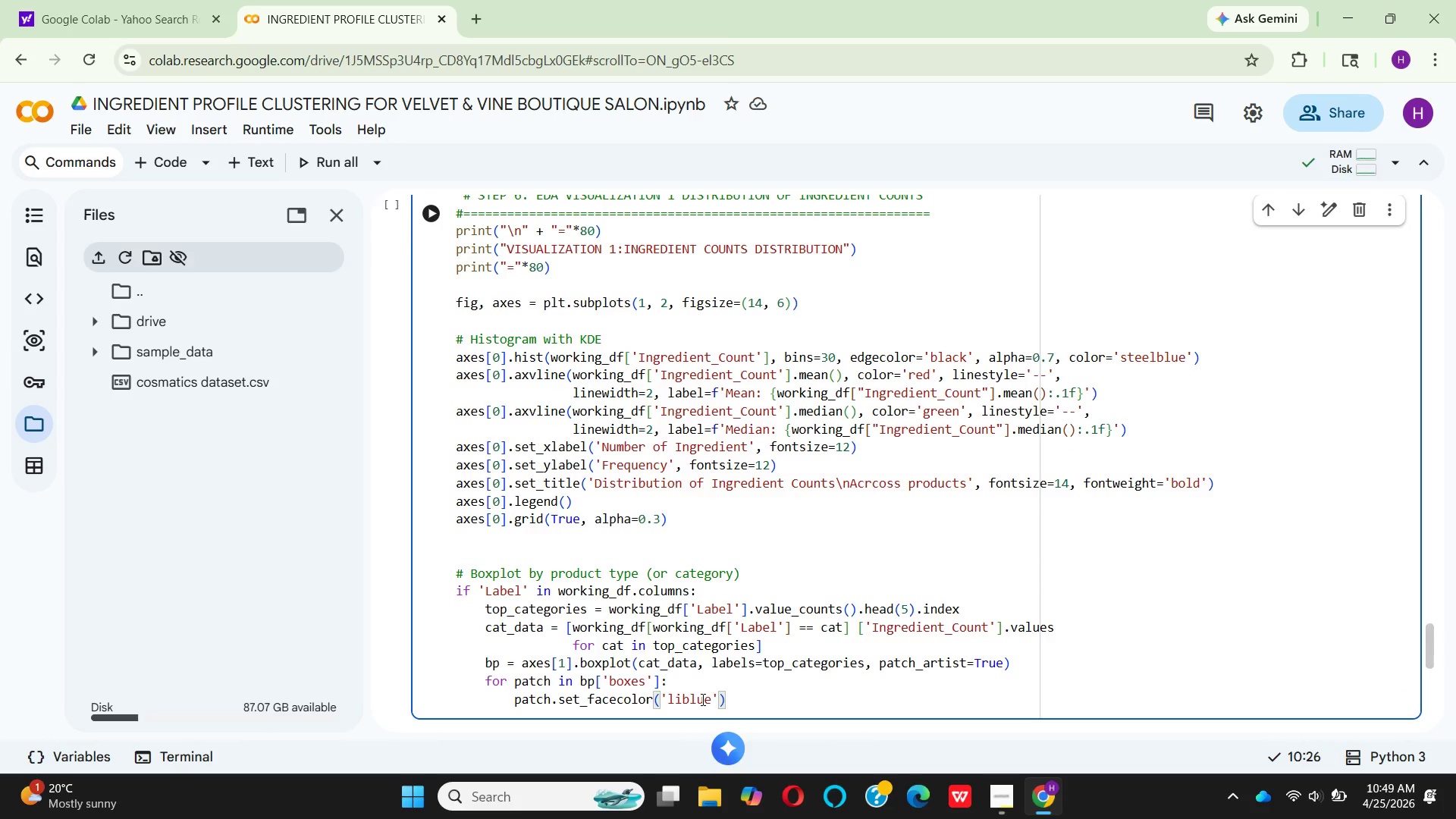 
wait(8.78)
 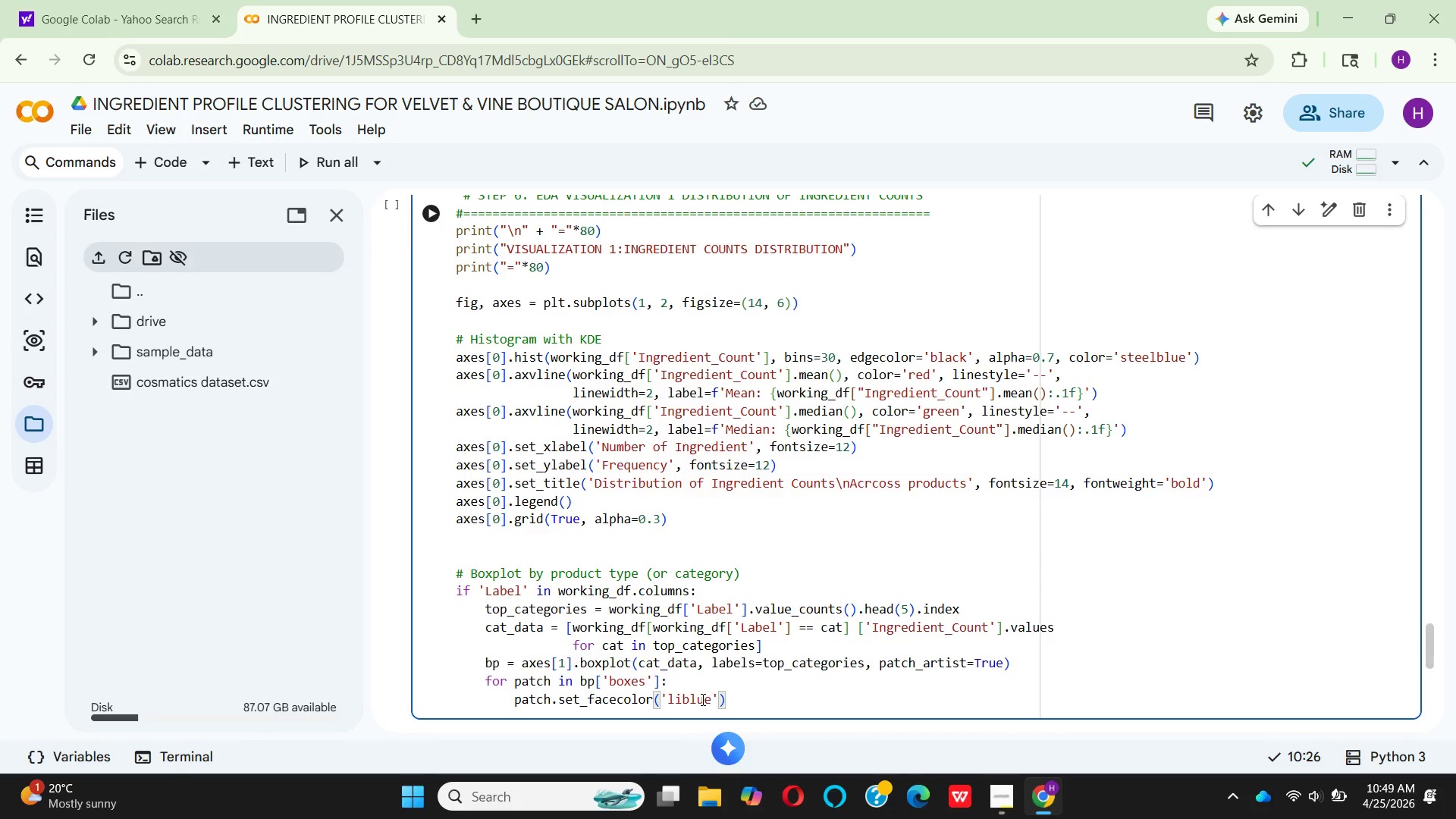 
type(GHT)
 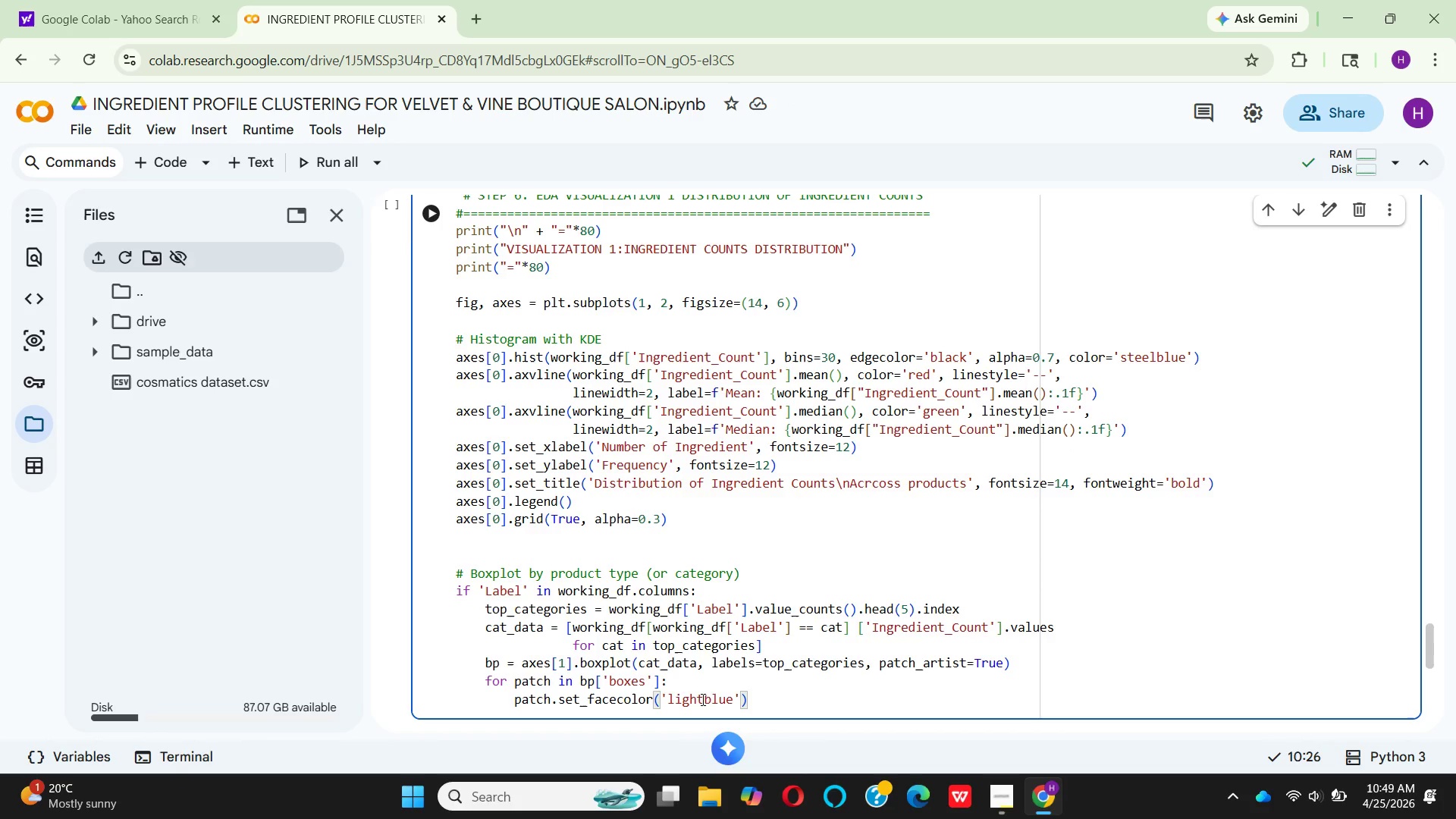 
left_click([784, 715])
 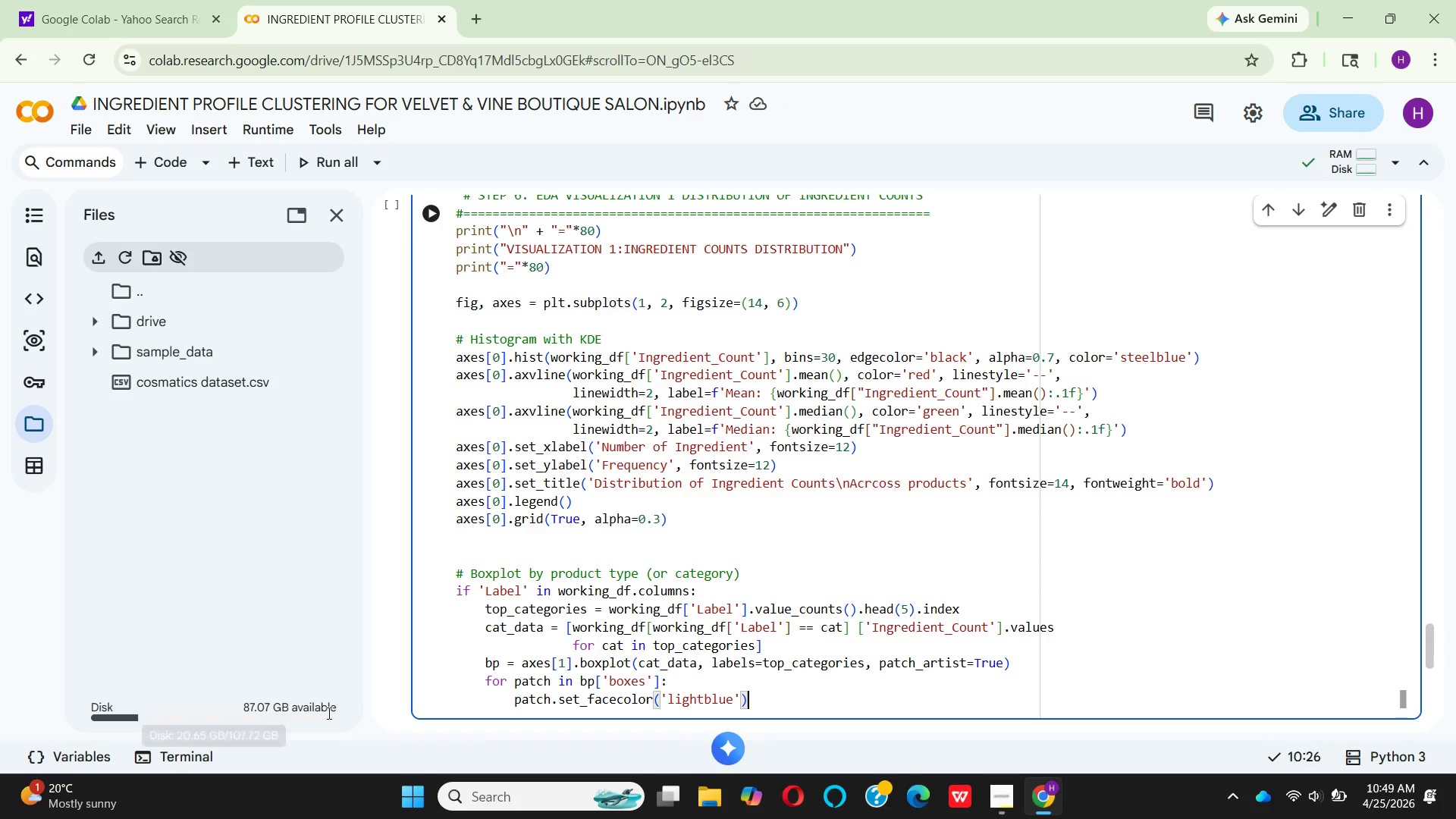 
key(Enter)
 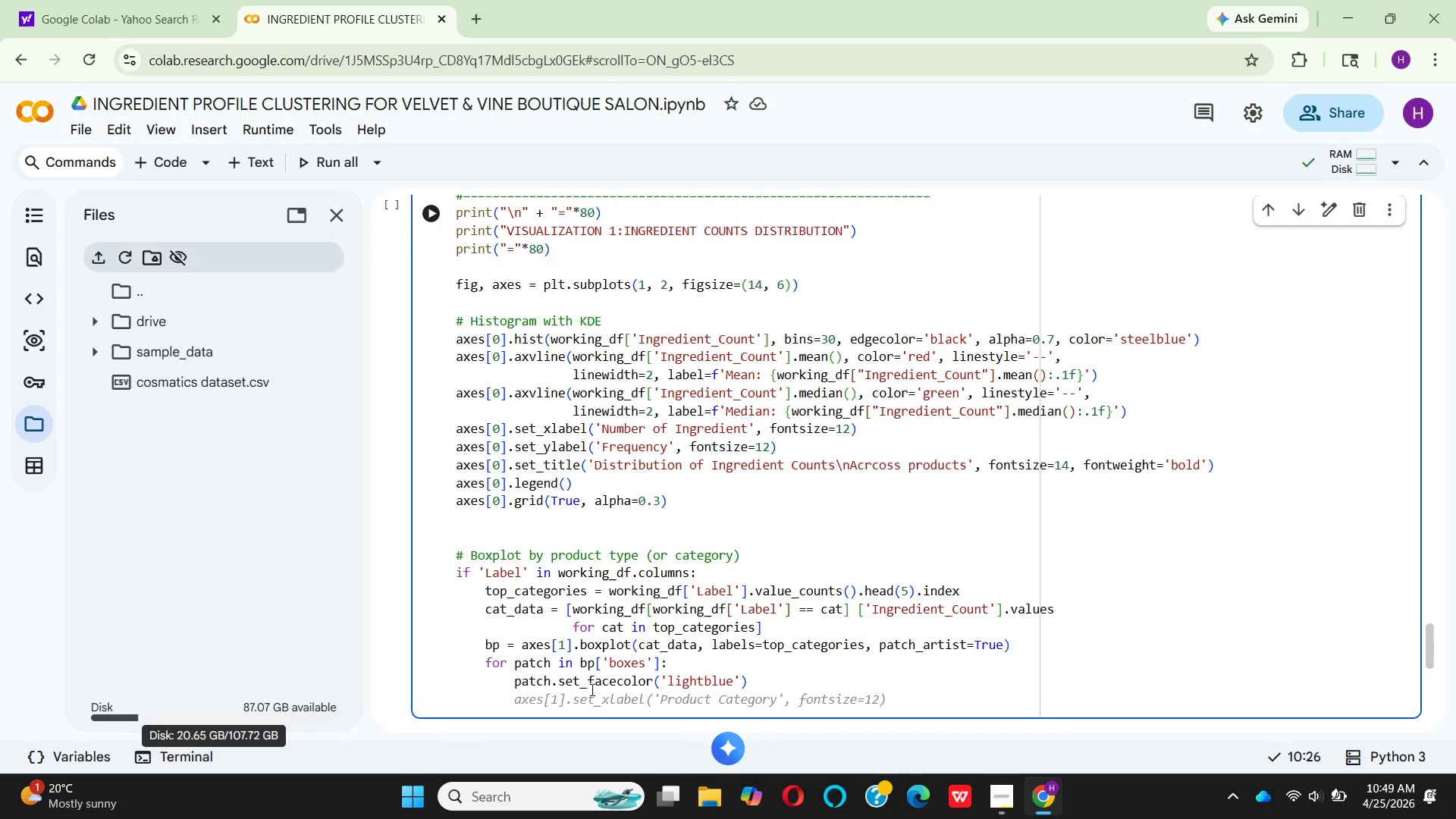 
key(Backspace)
 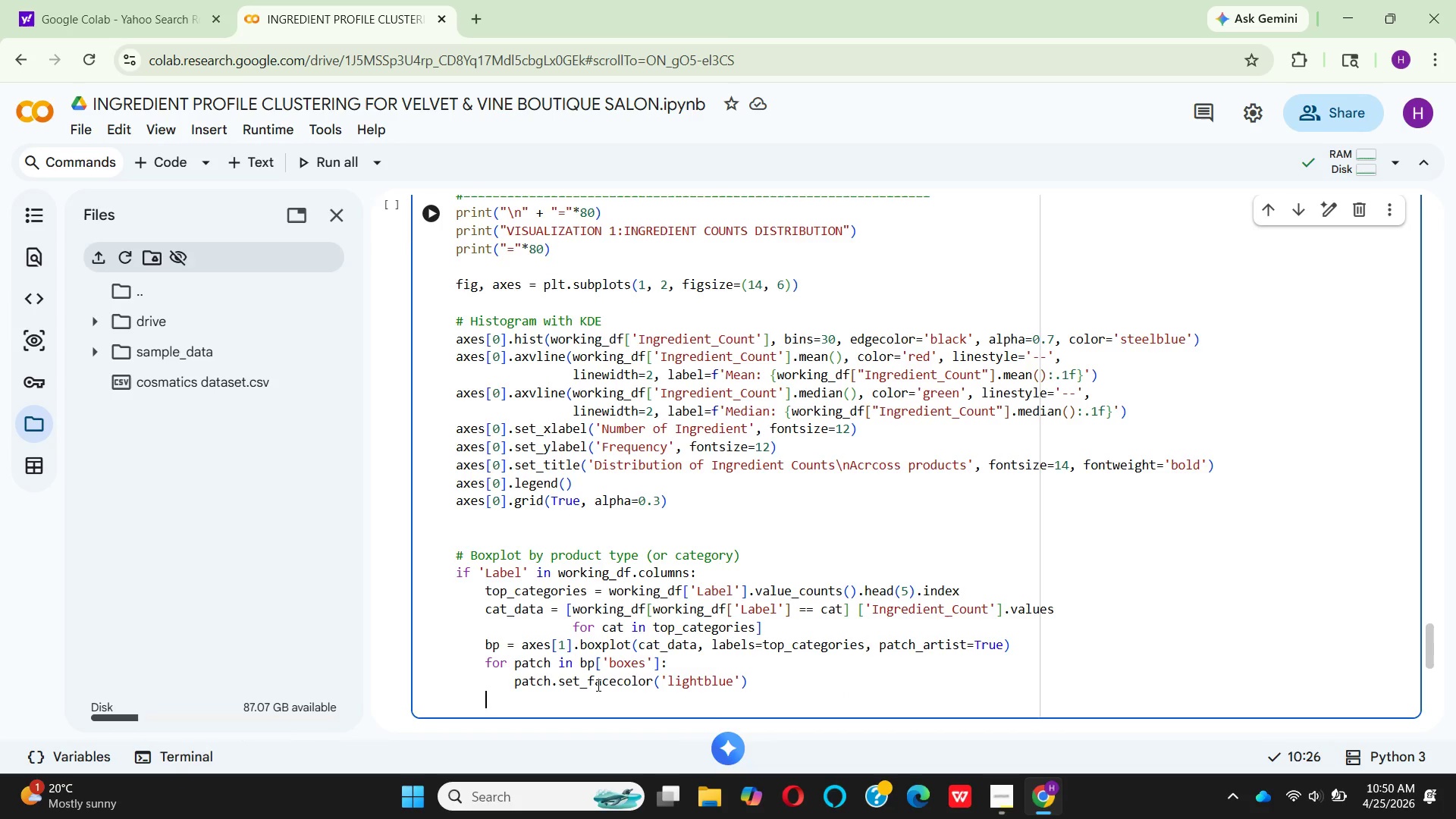 
key(Backspace)
 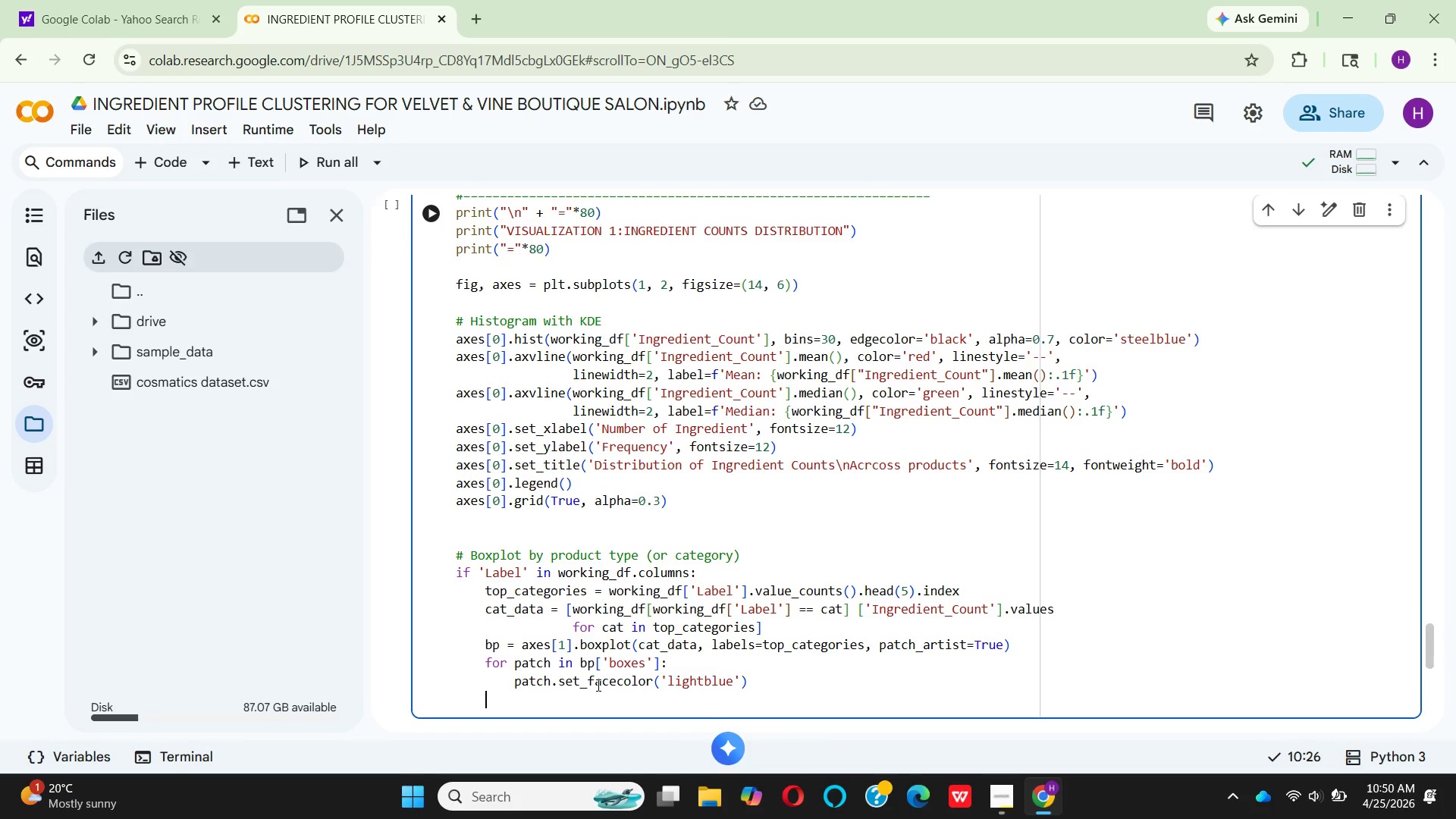 
wait(5.09)
 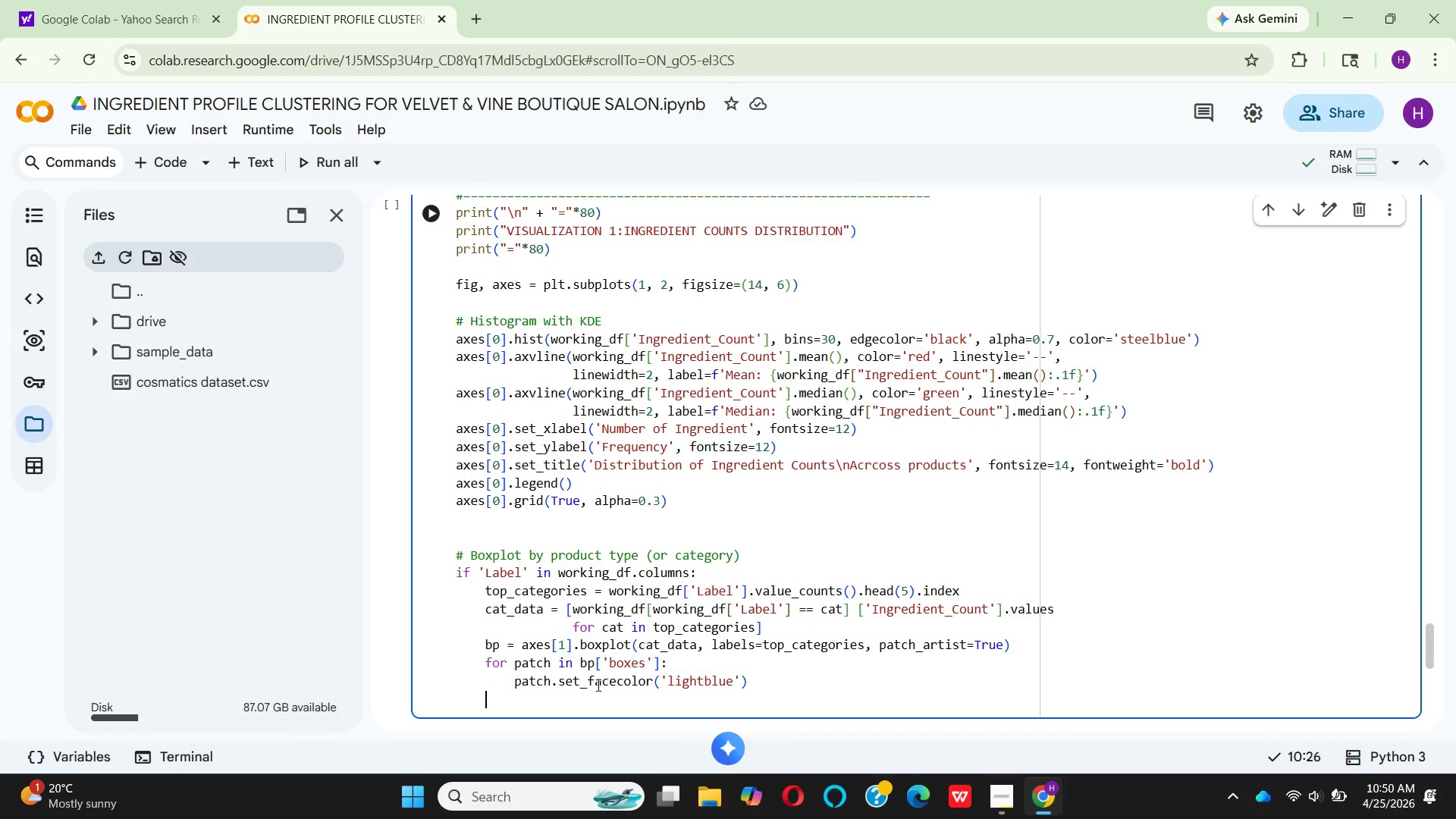 
type(AXES)
 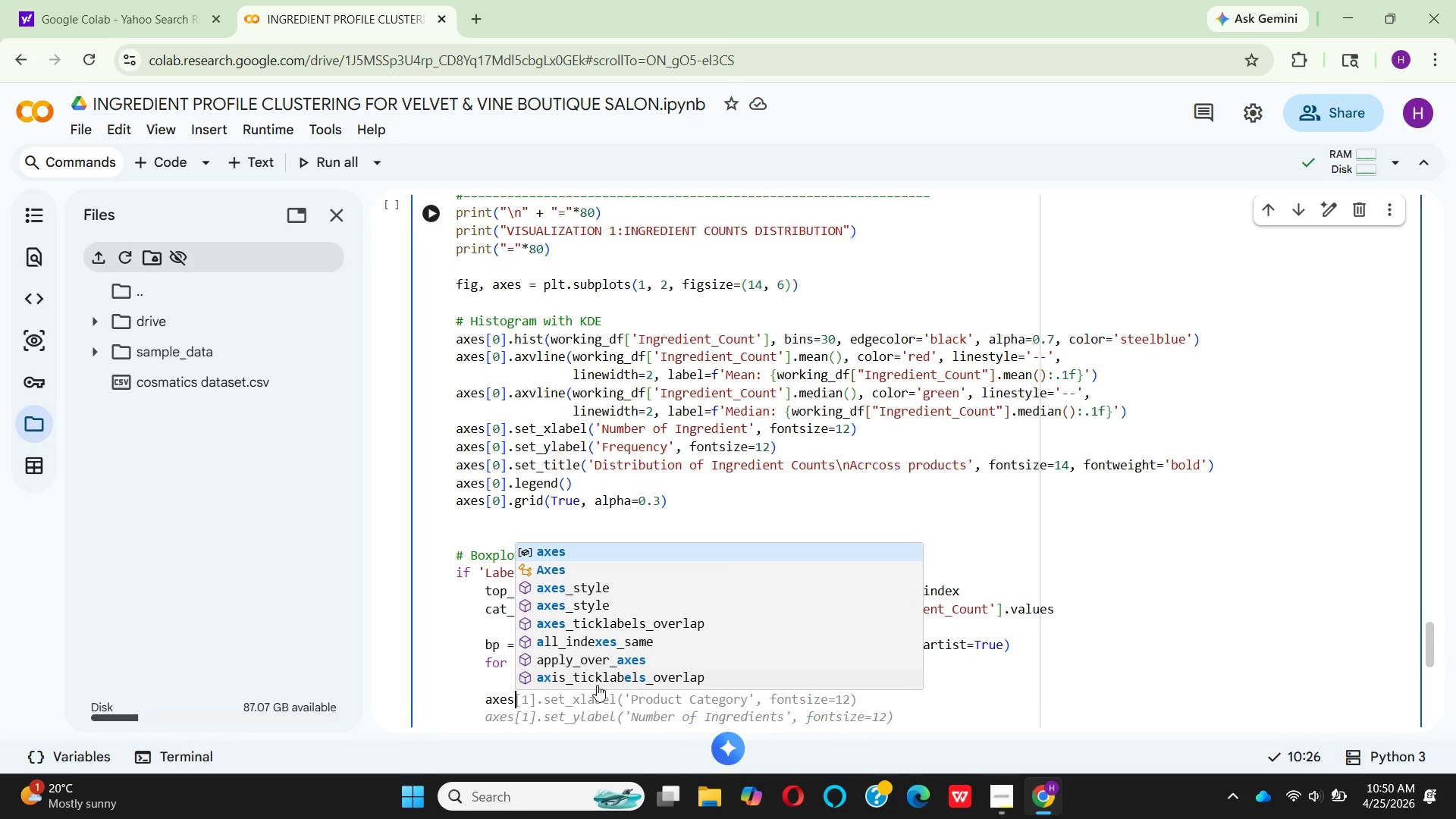 
key(Enter)
 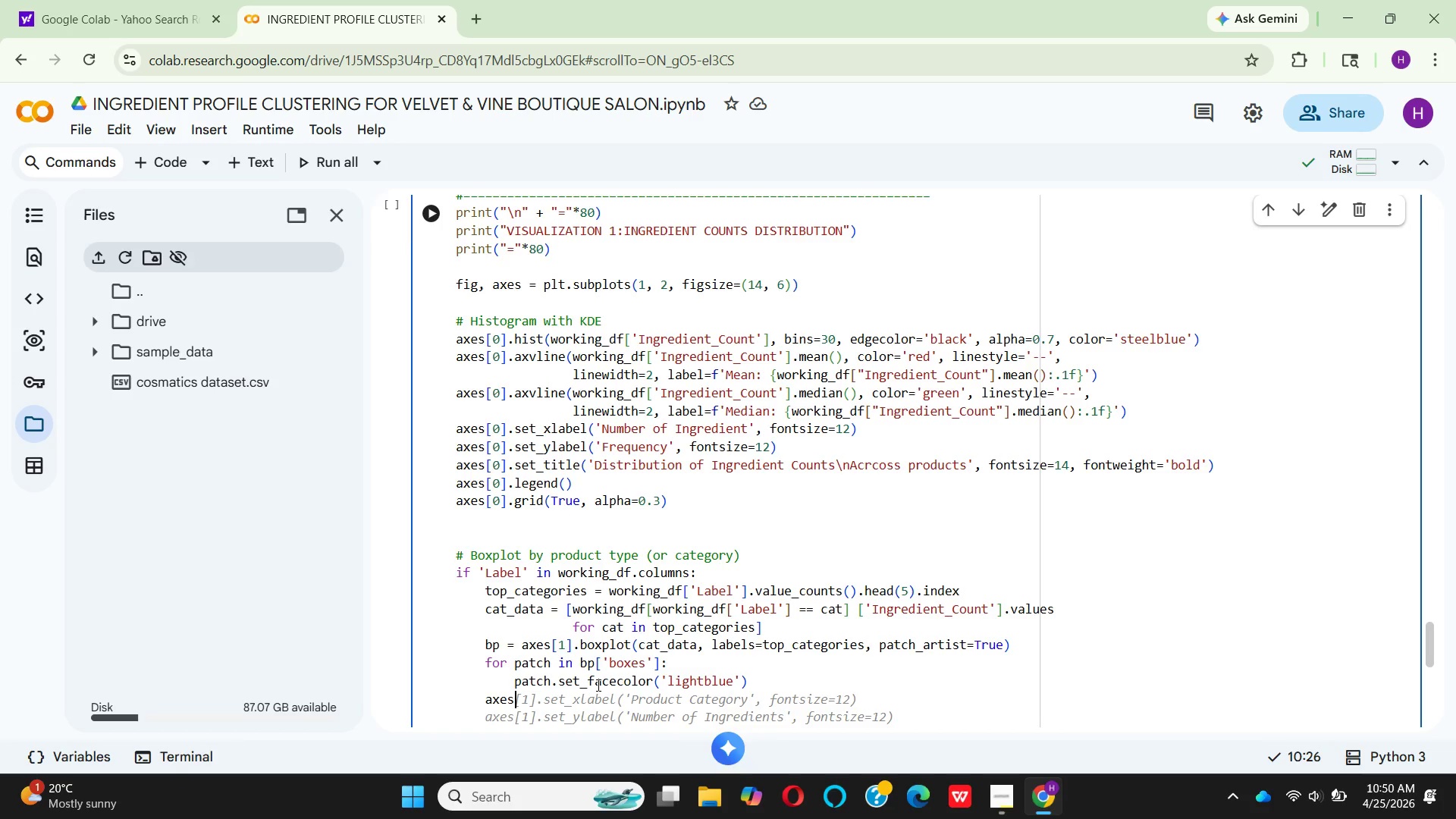 
key(BracketLeft)
 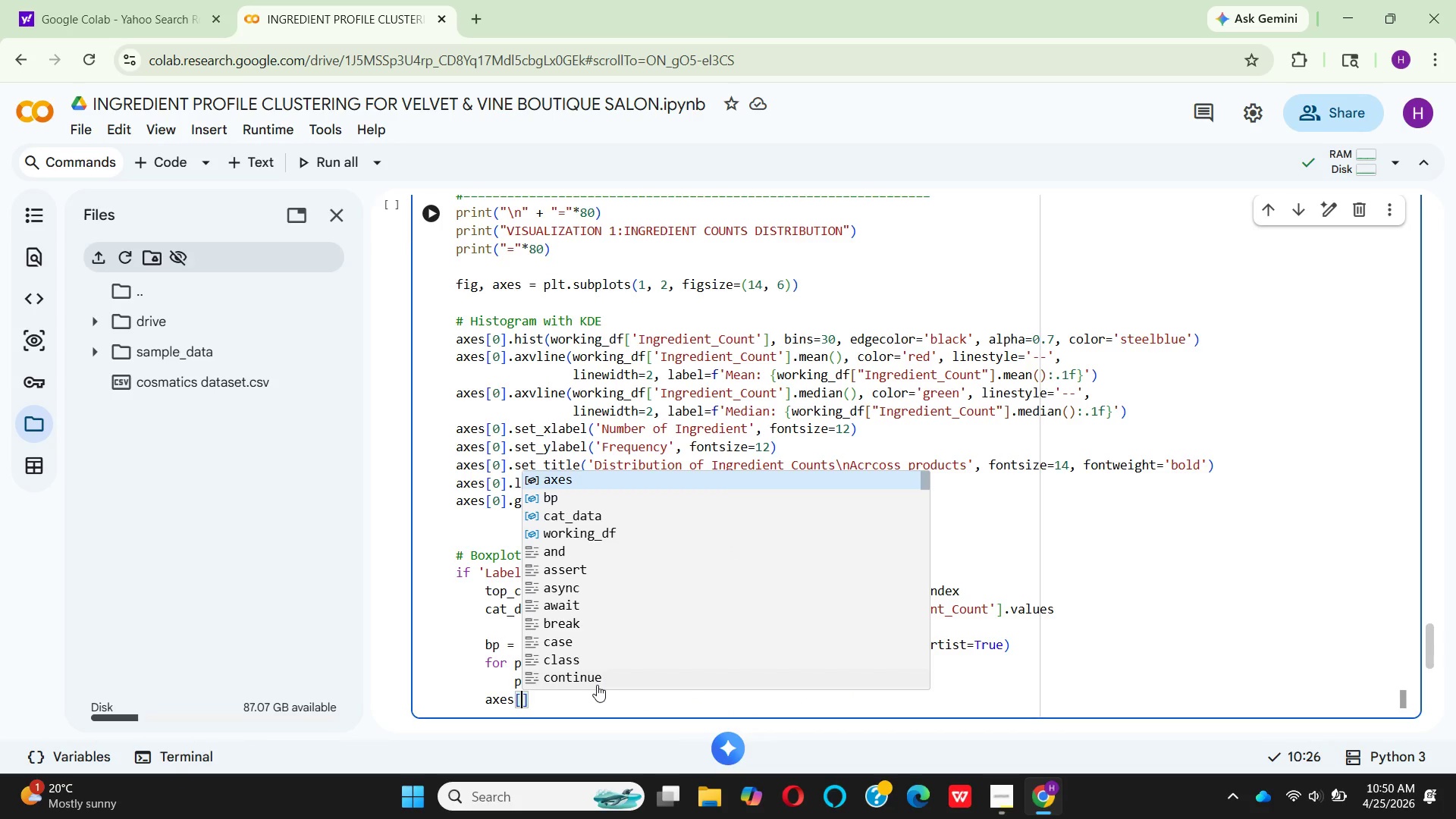 
key(1)
 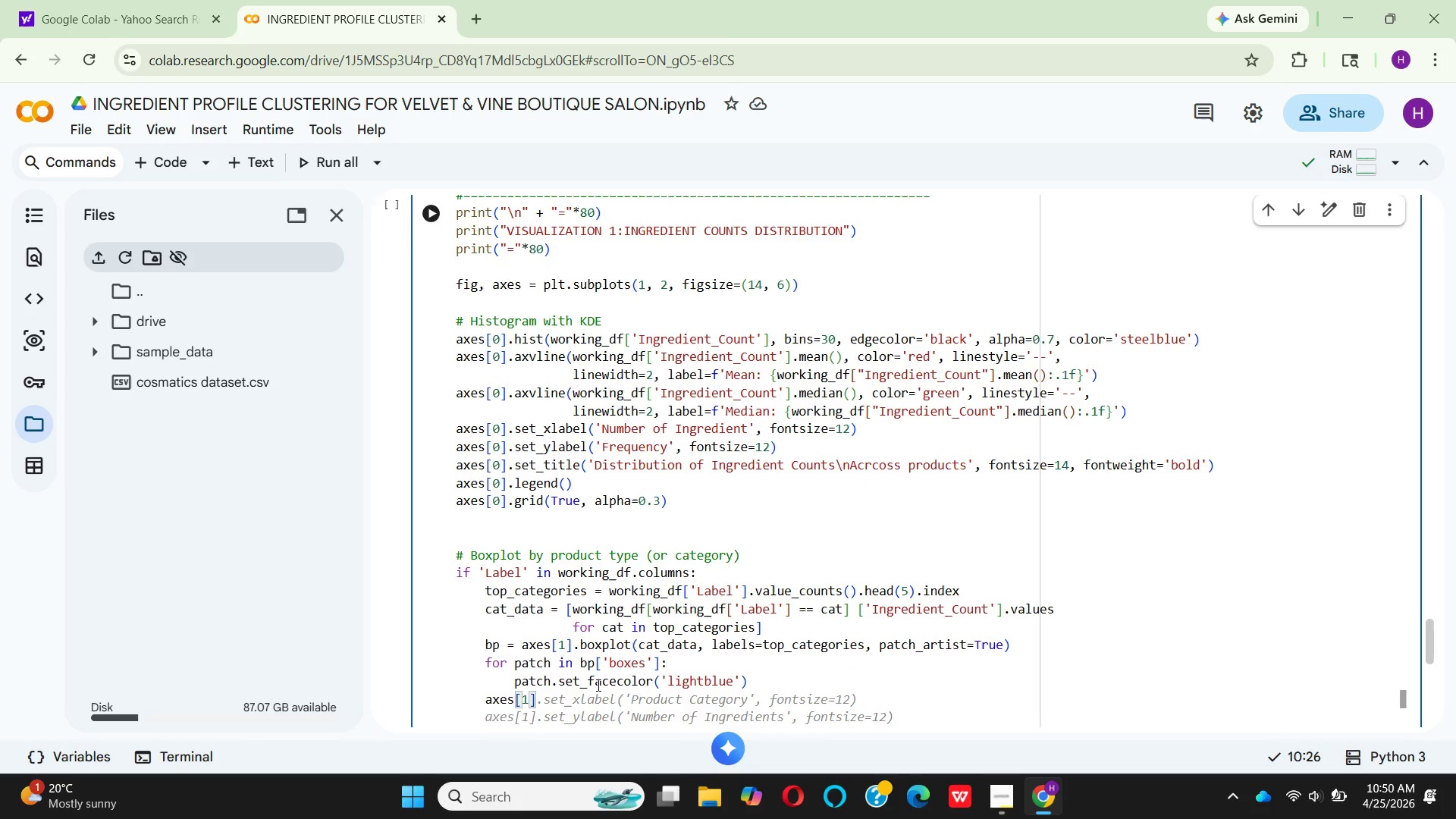 
key(ArrowRight)
 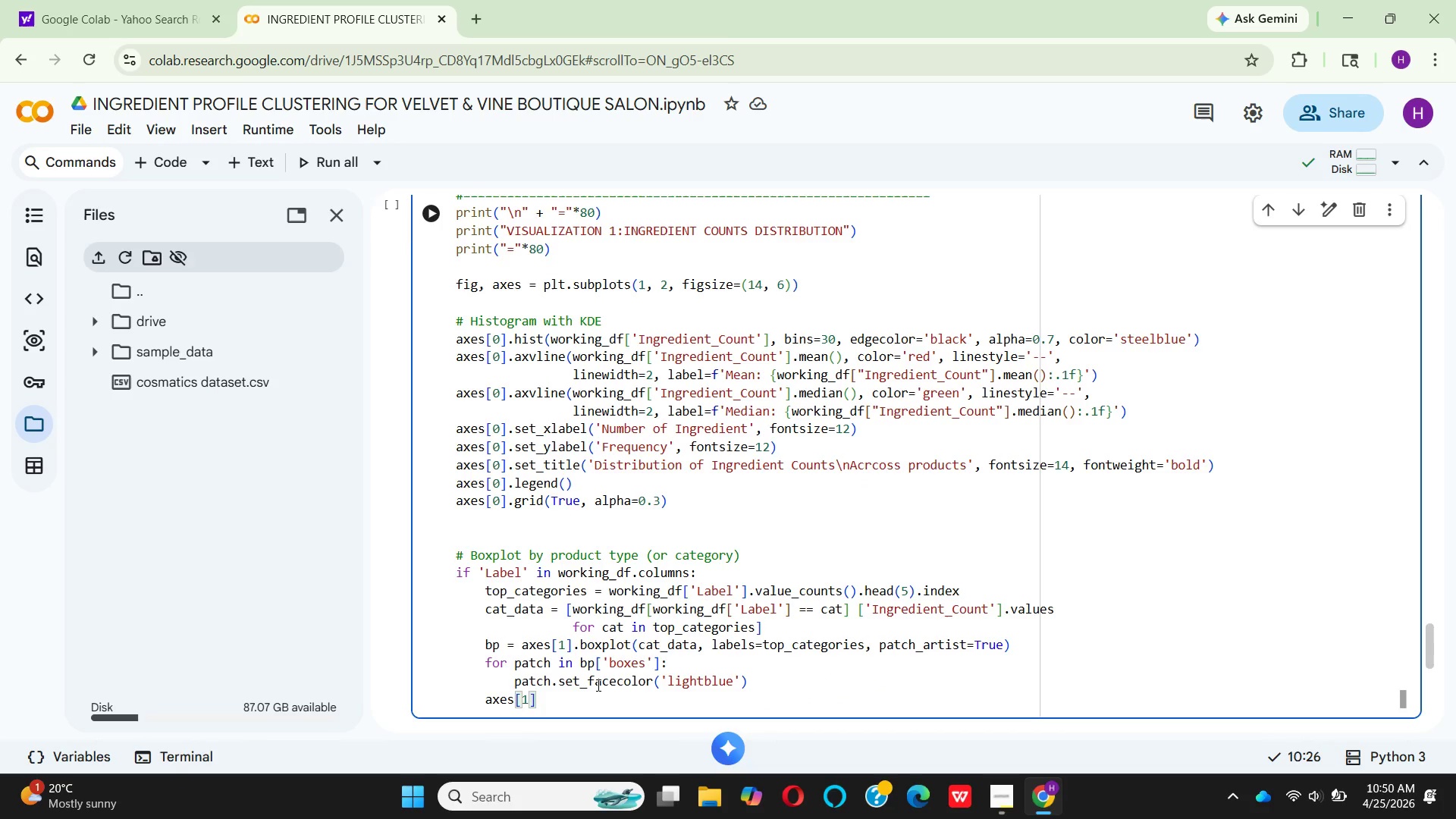 
type(.SET_)
 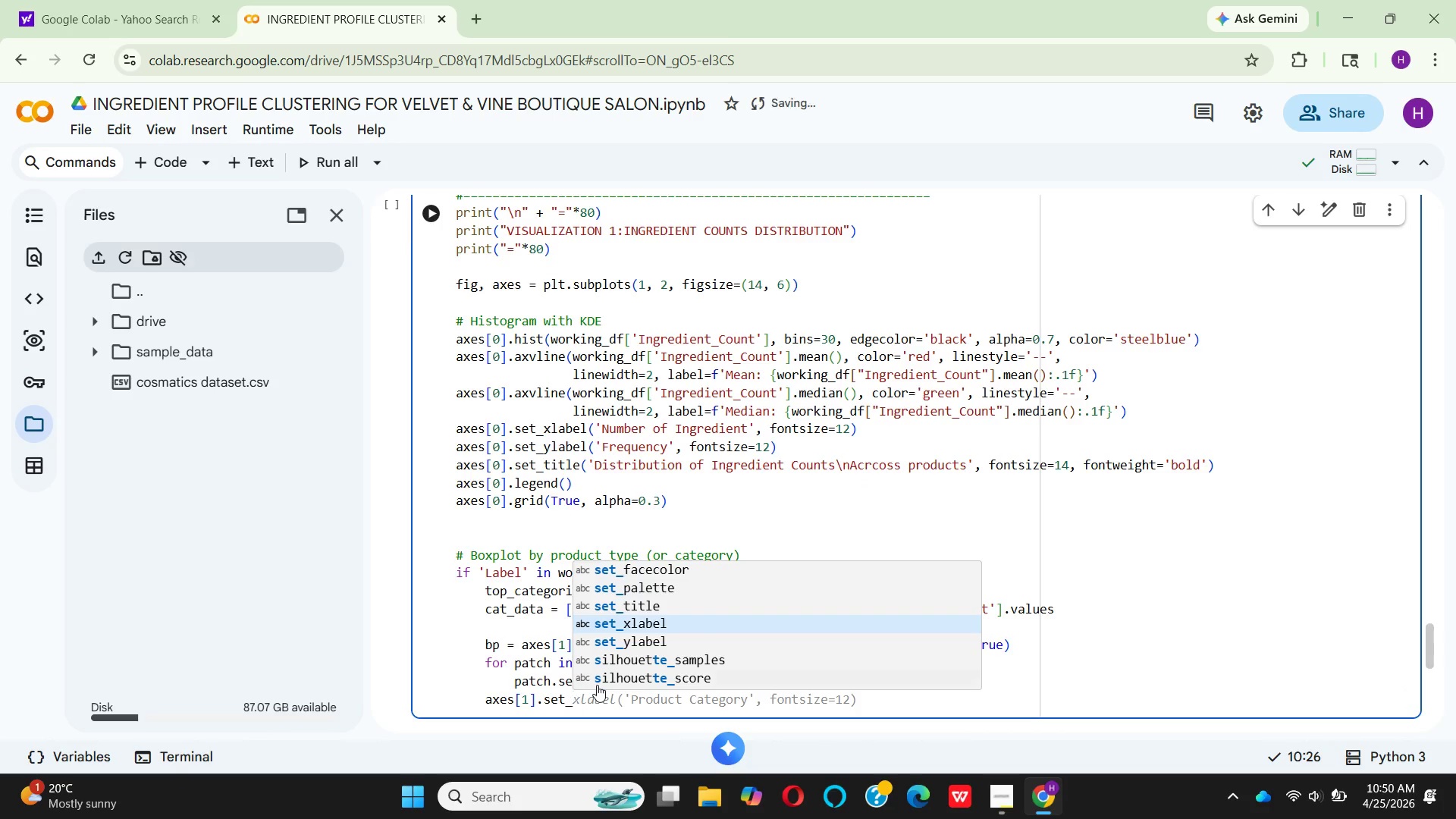 
key(Enter)
 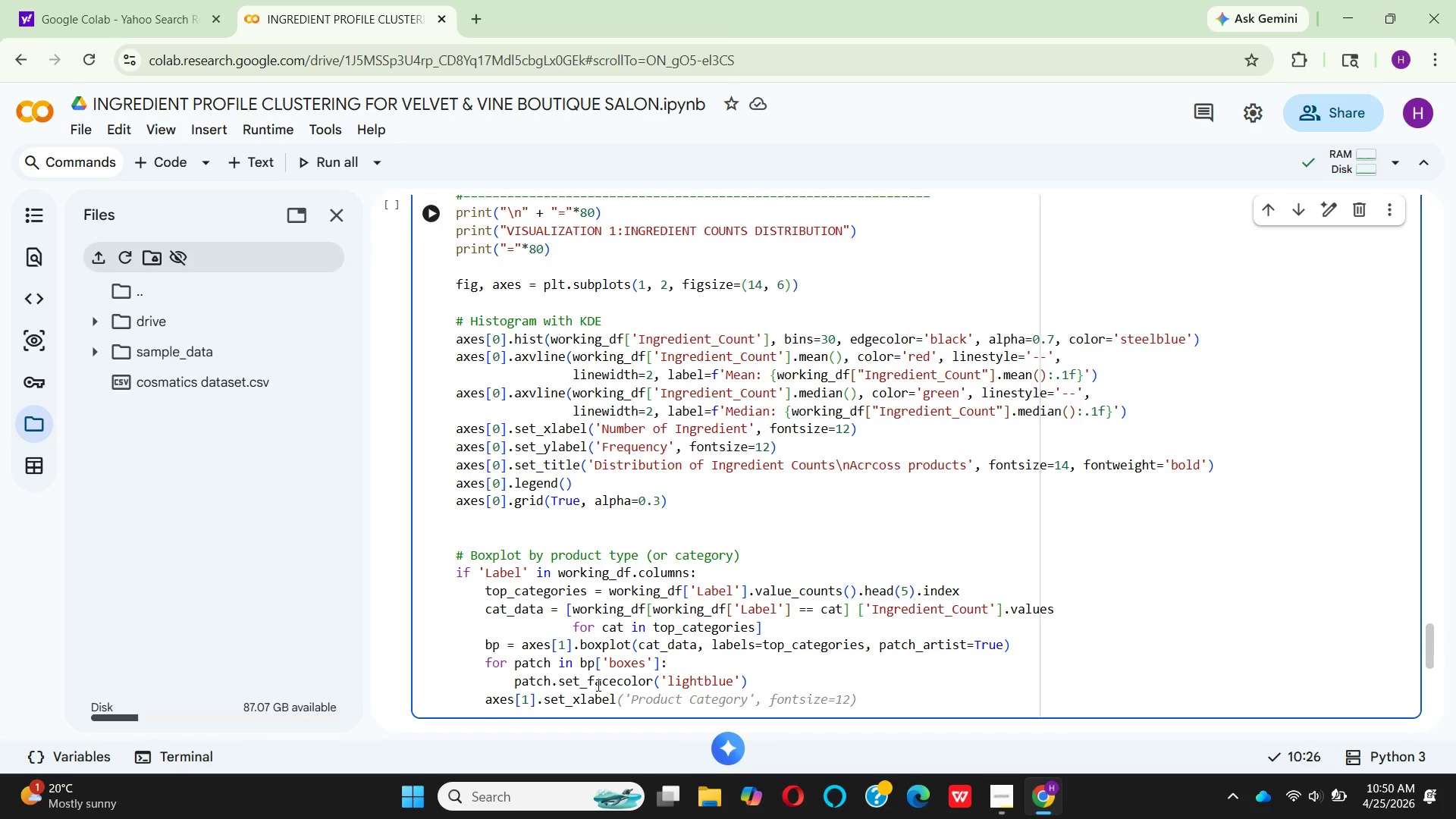 
key(9)
 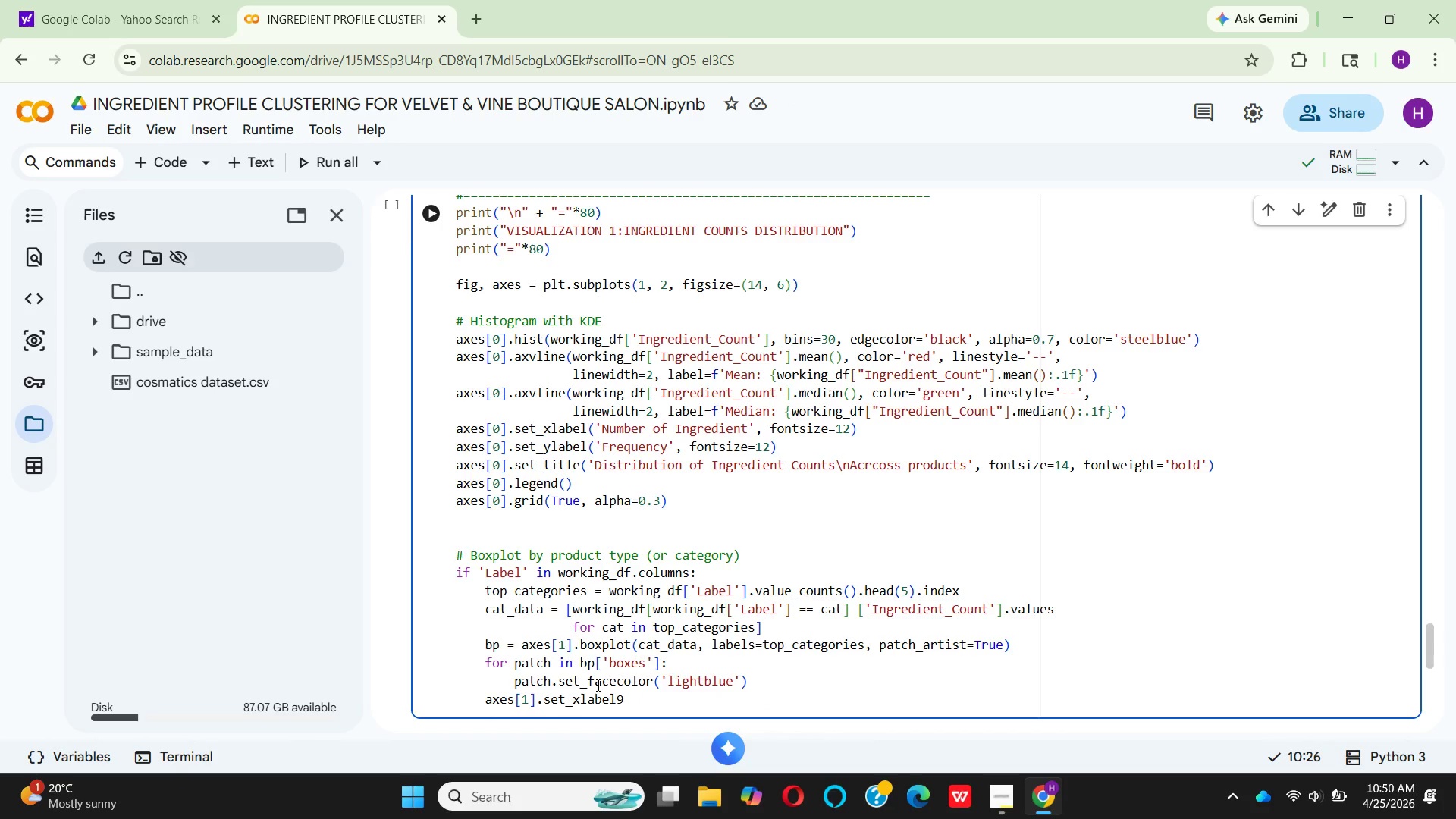 
key(Backspace)
 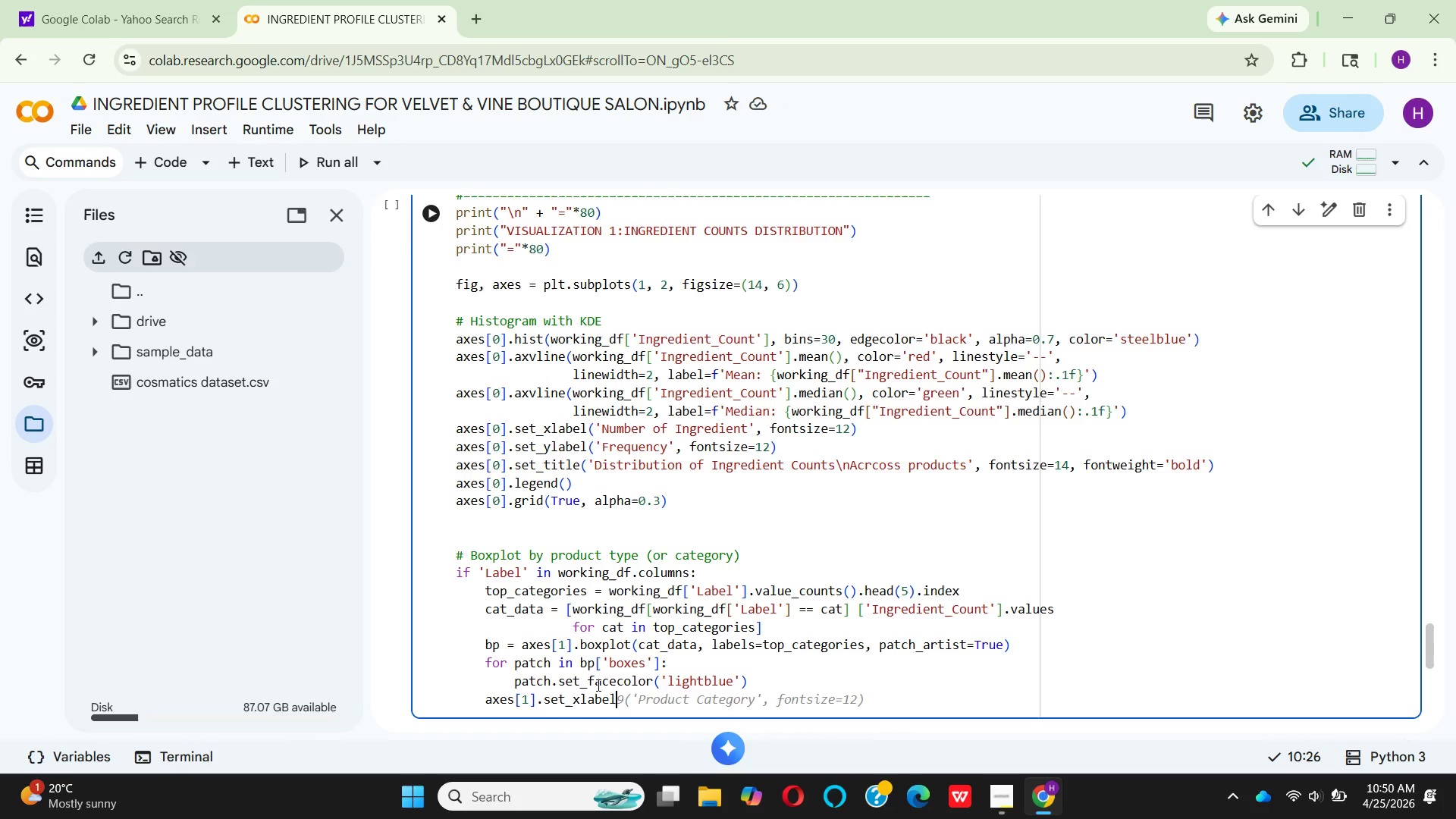 
key(Shift+9)
 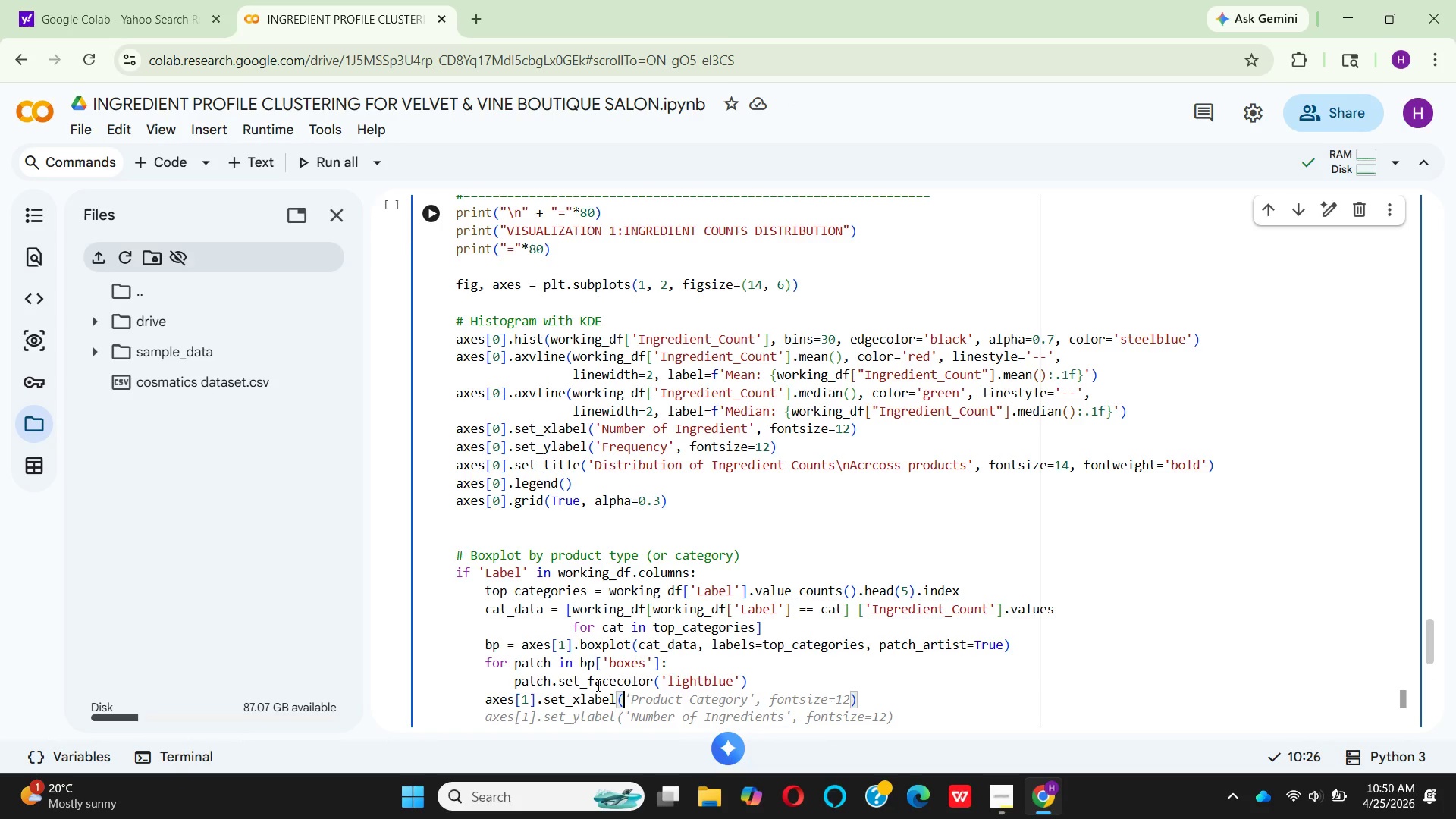 
key(Quote)
 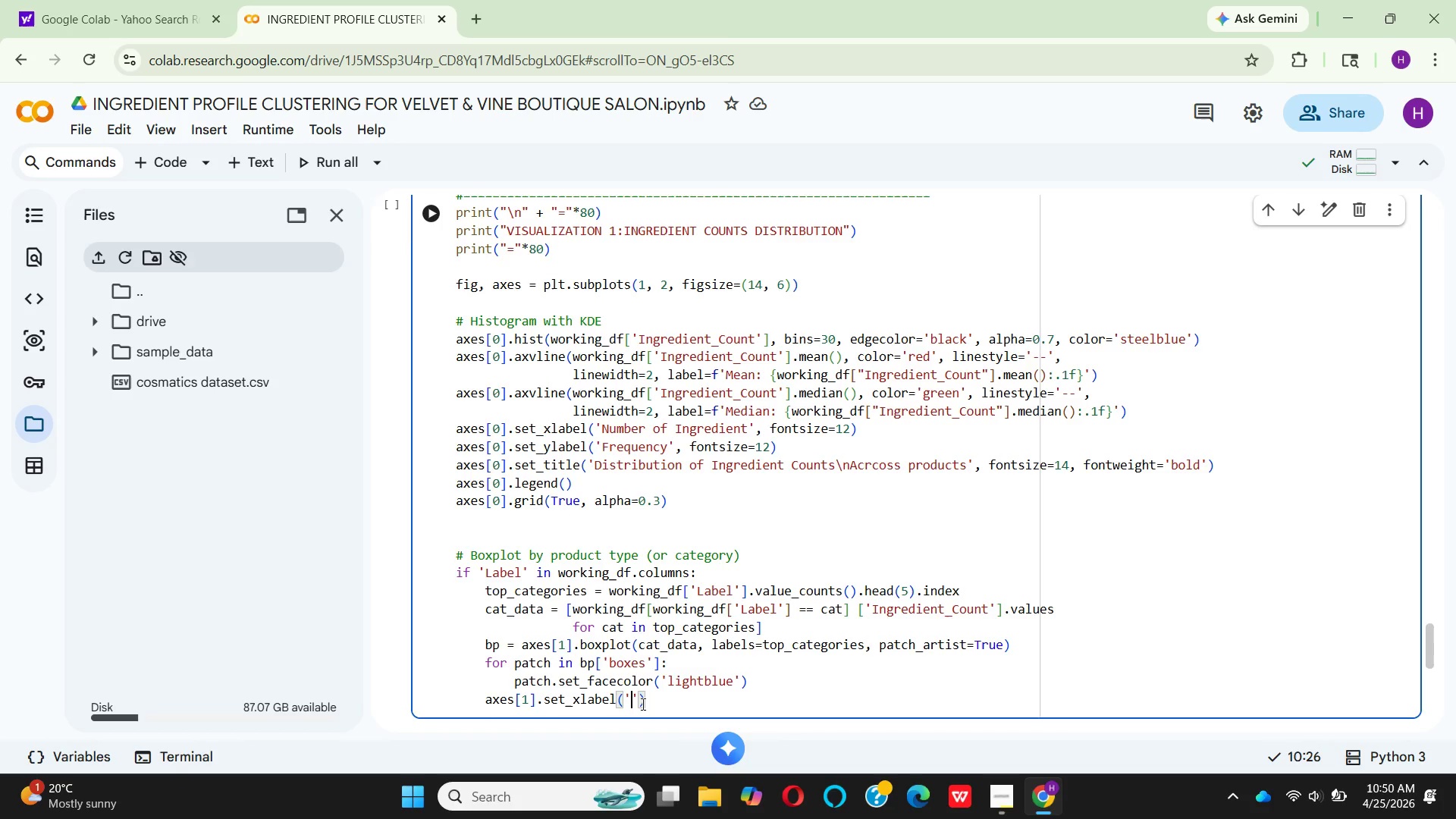 
wait(5.28)
 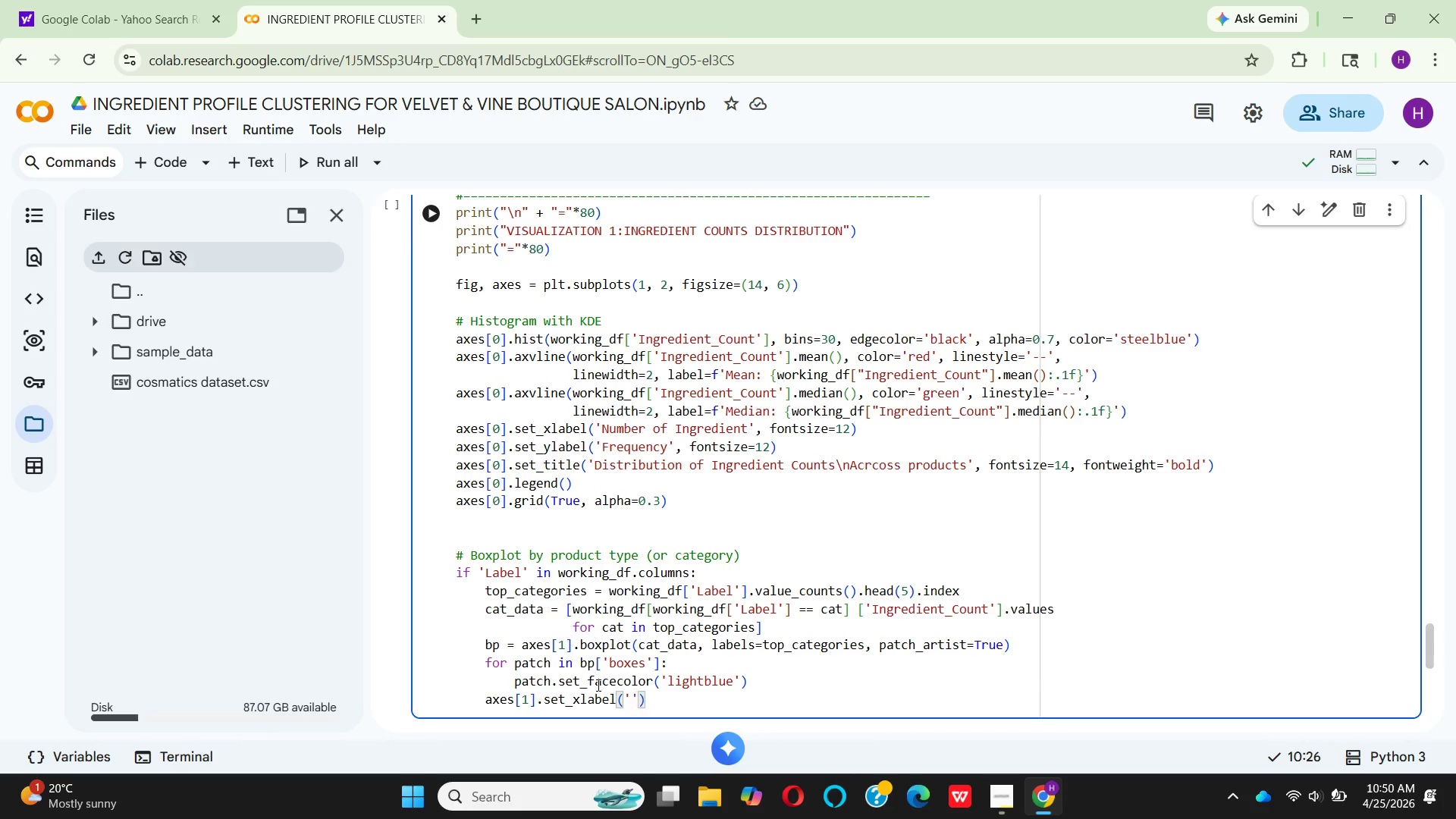 
key(Backspace)
 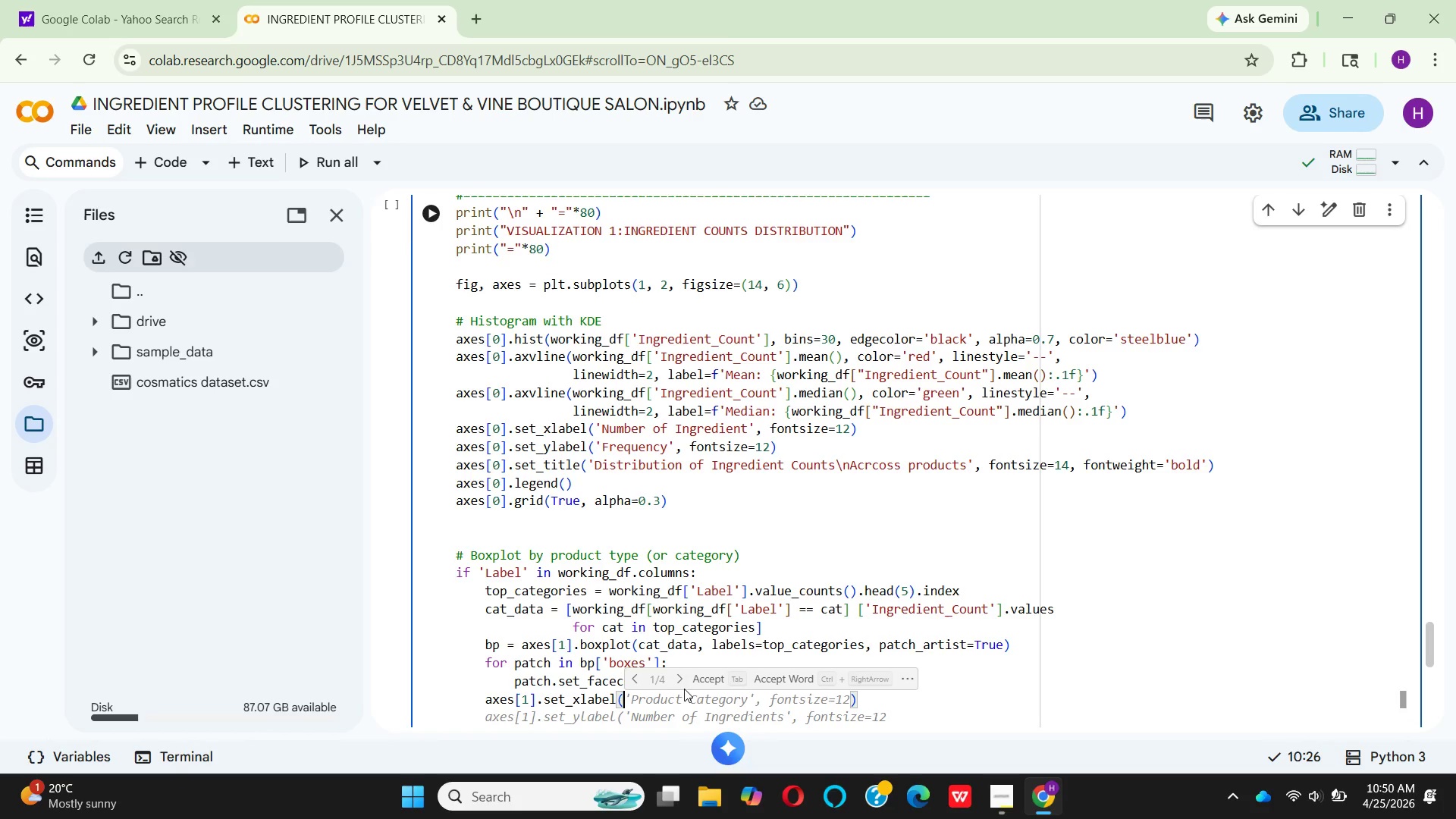 
left_click([706, 671])
 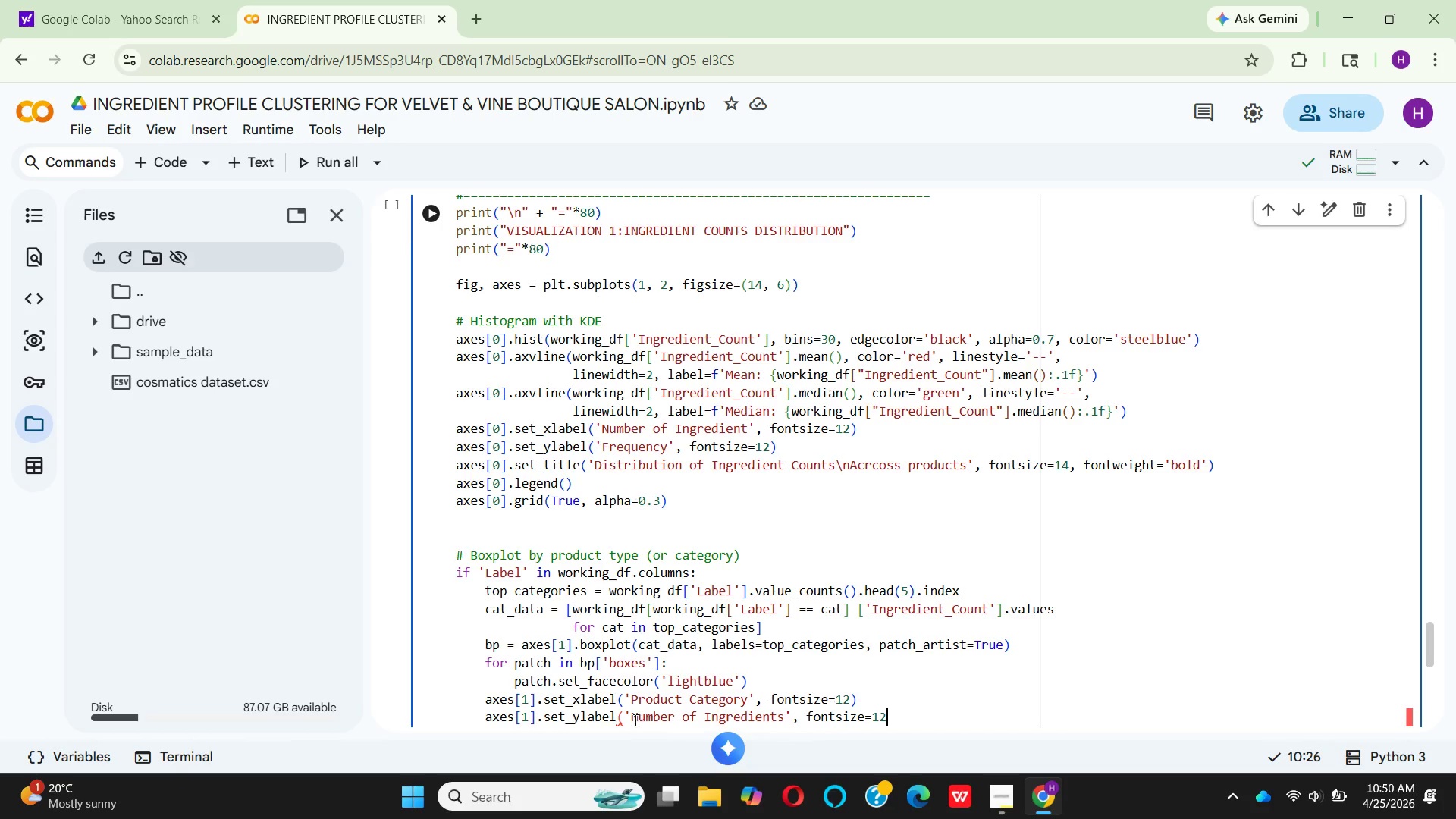 
wait(11.53)
 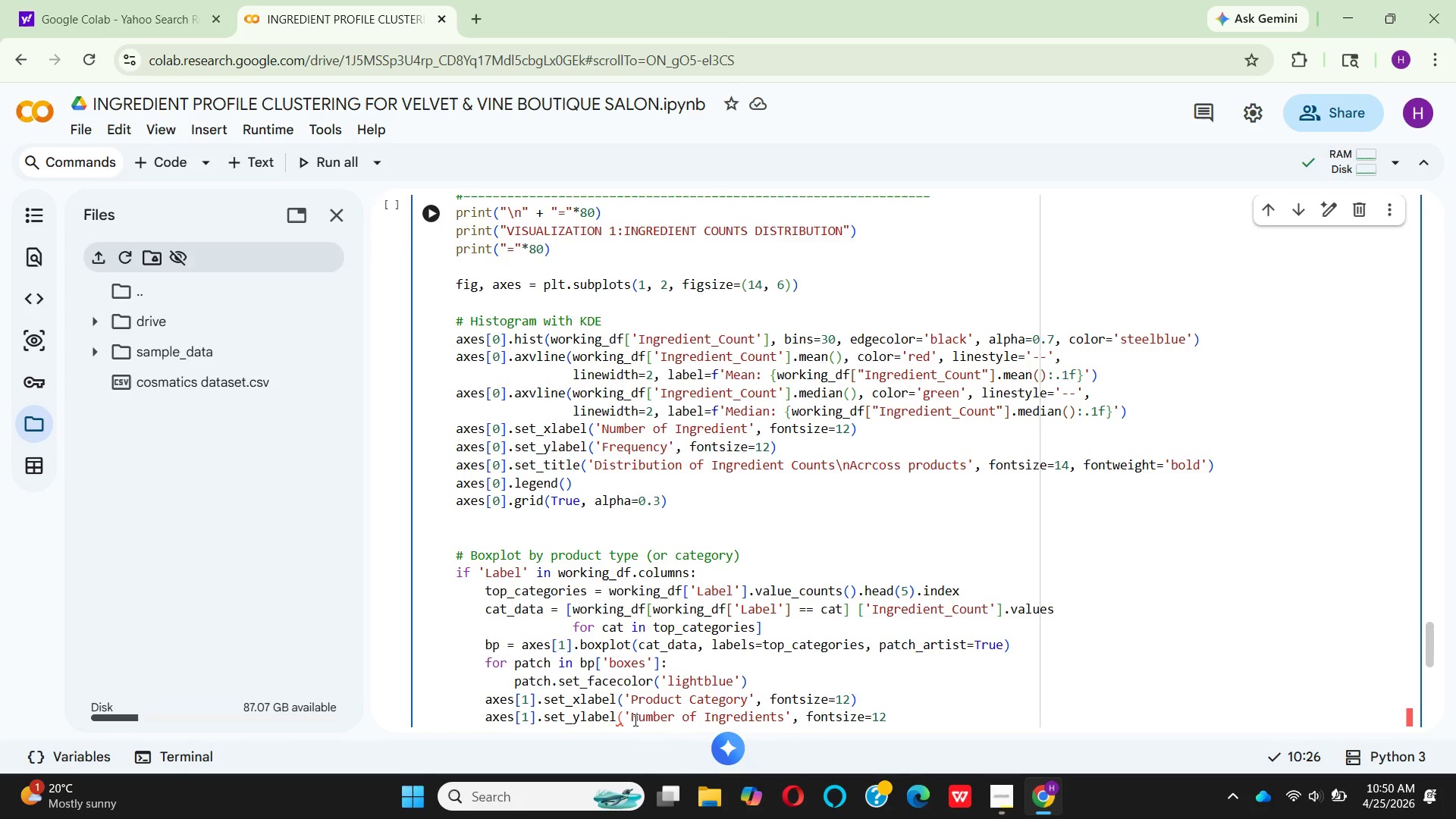 
key(Shift+0)
 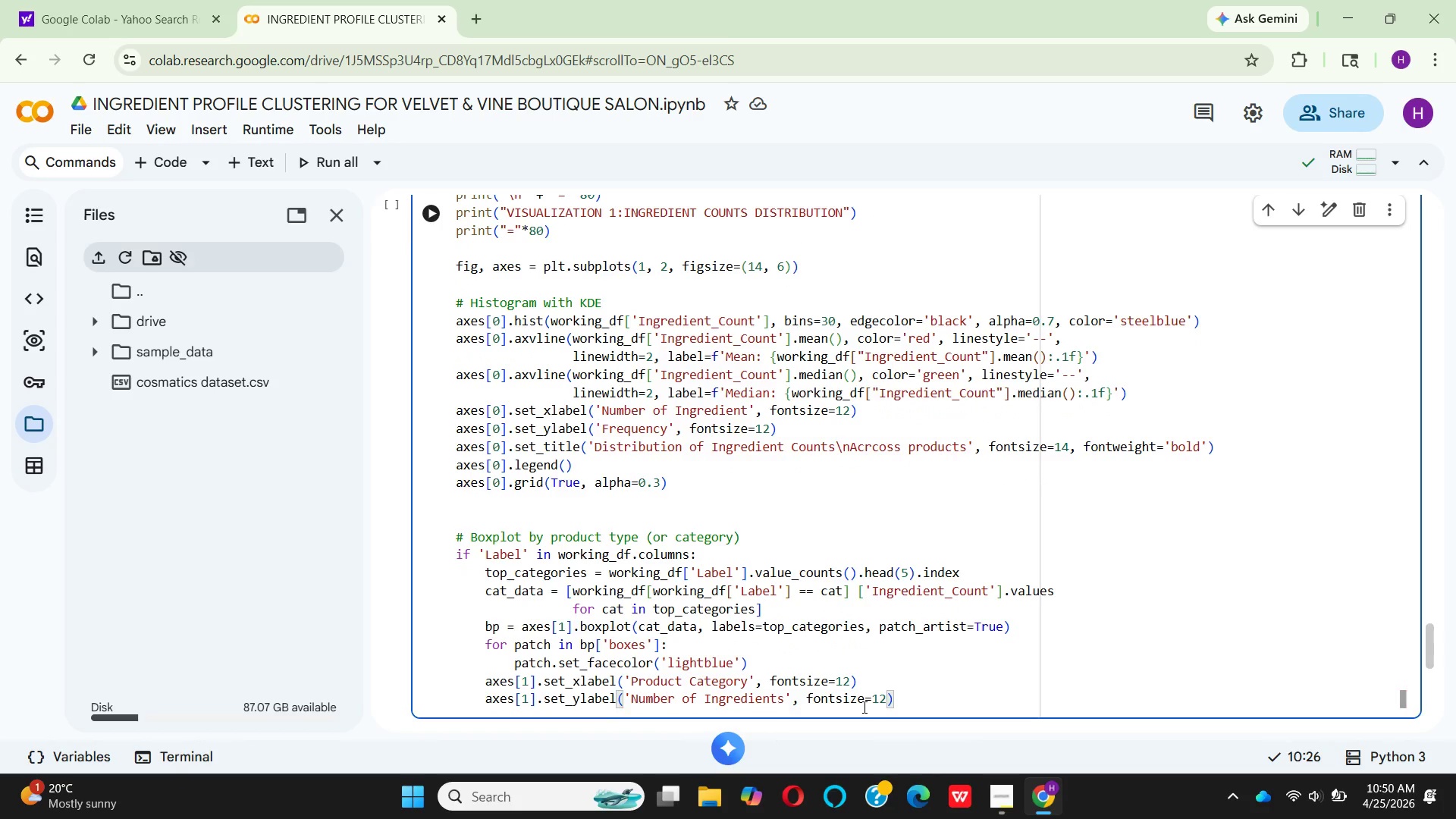 
key(Enter)
 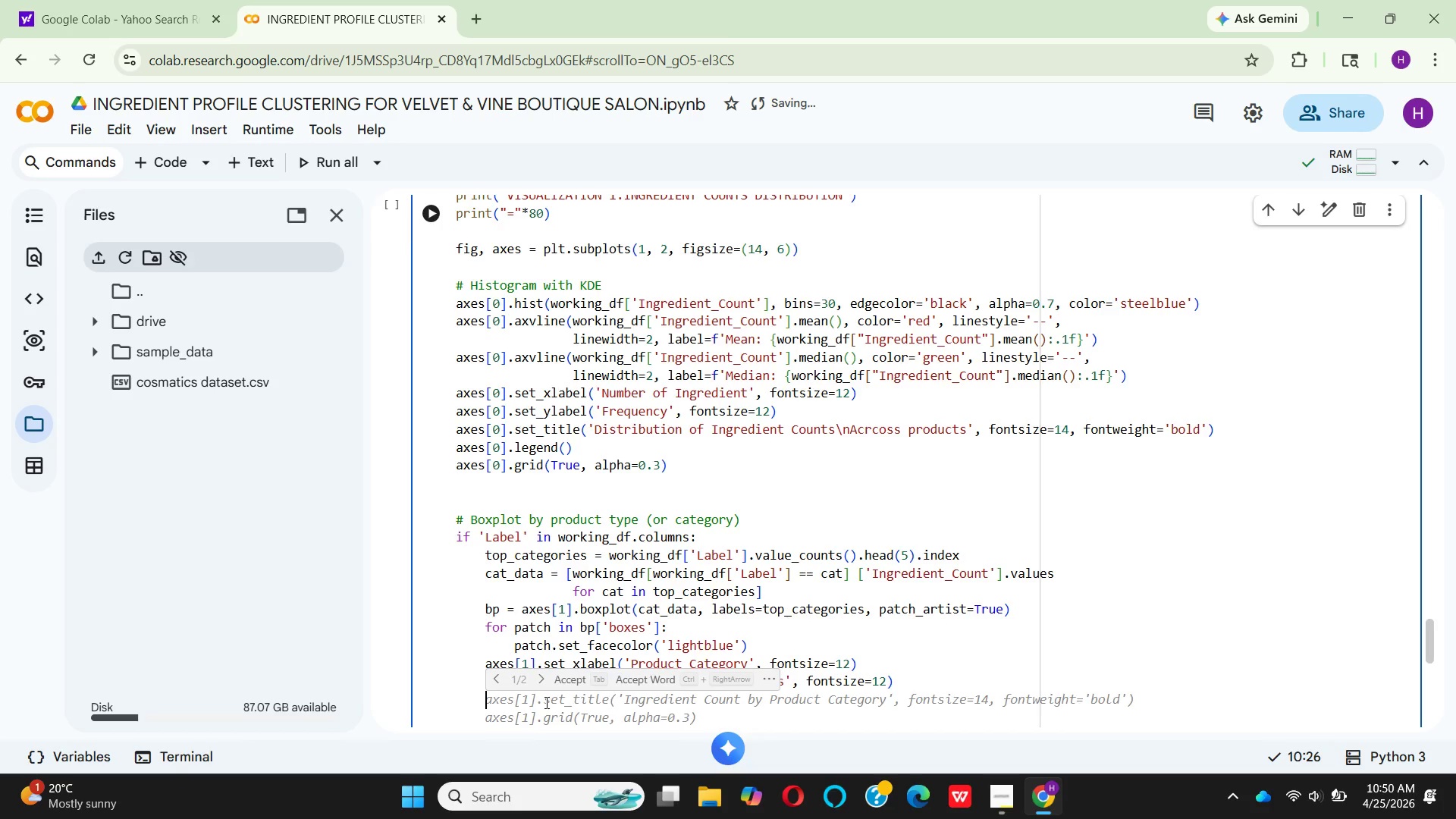 
left_click([574, 683])
 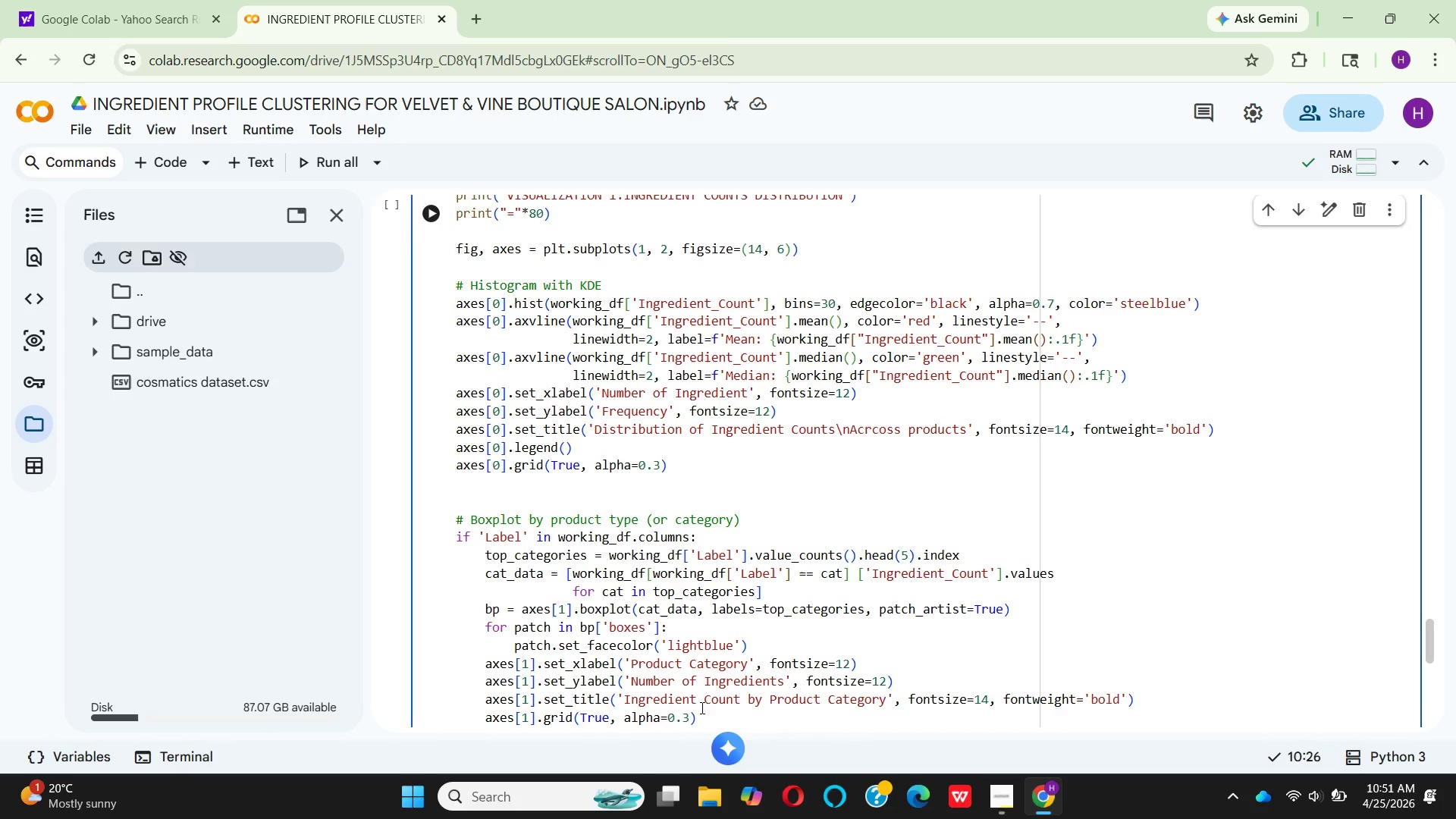 
wait(12.61)
 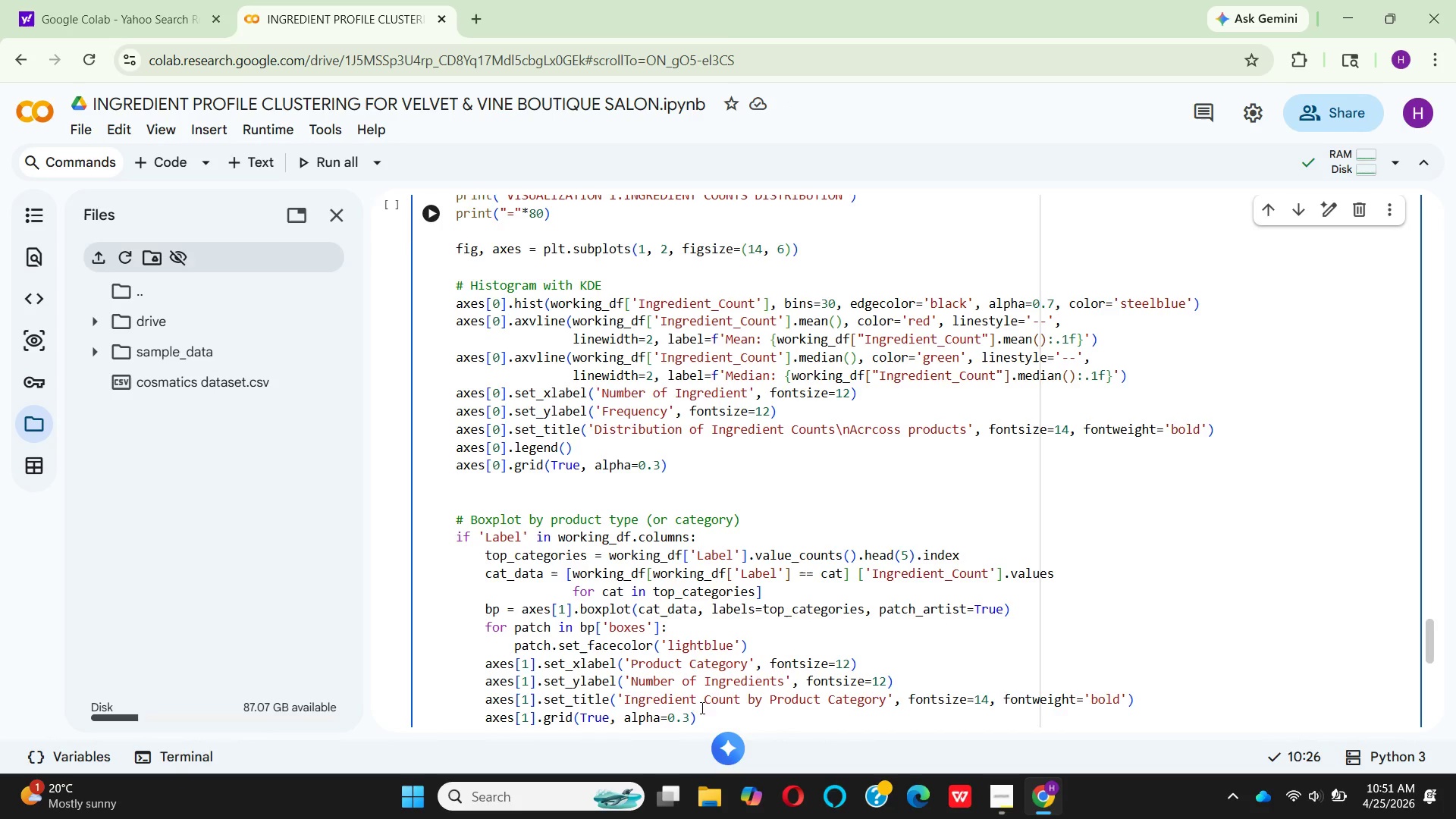 
scroll: coordinate [745, 690], scroll_direction: down, amount: 1.0
 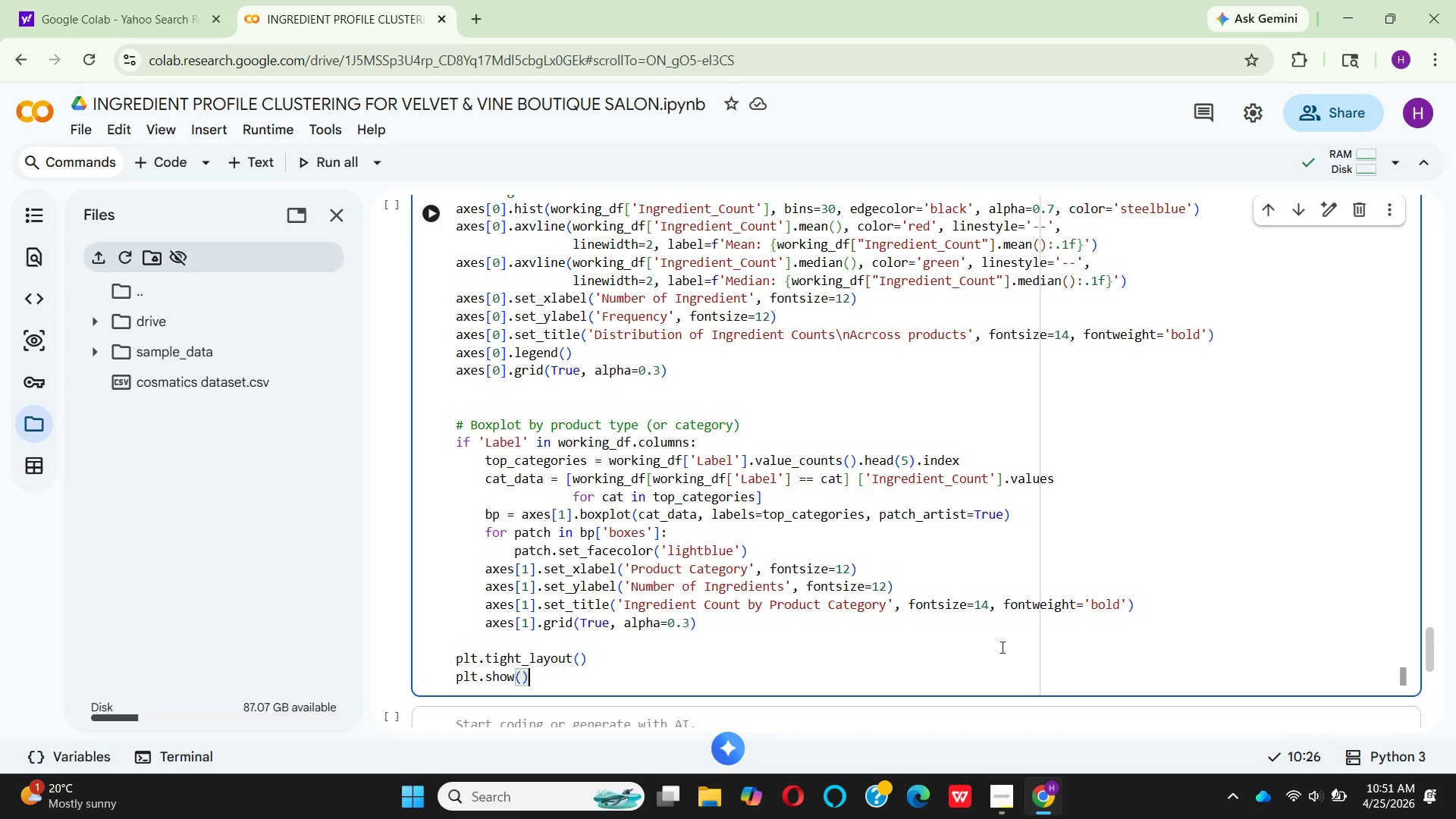 
wait(44.04)
 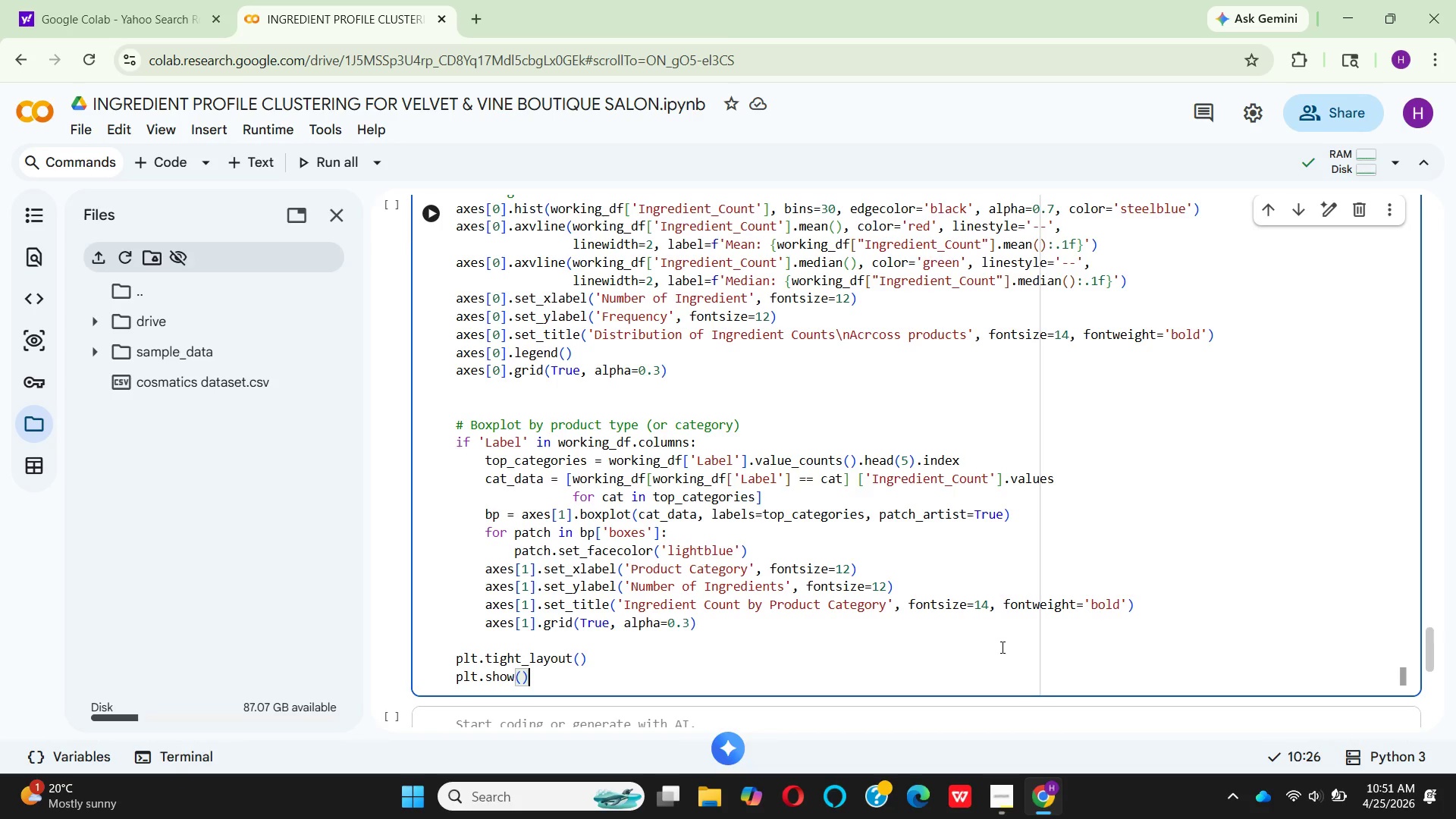 
left_click([1146, 612])
 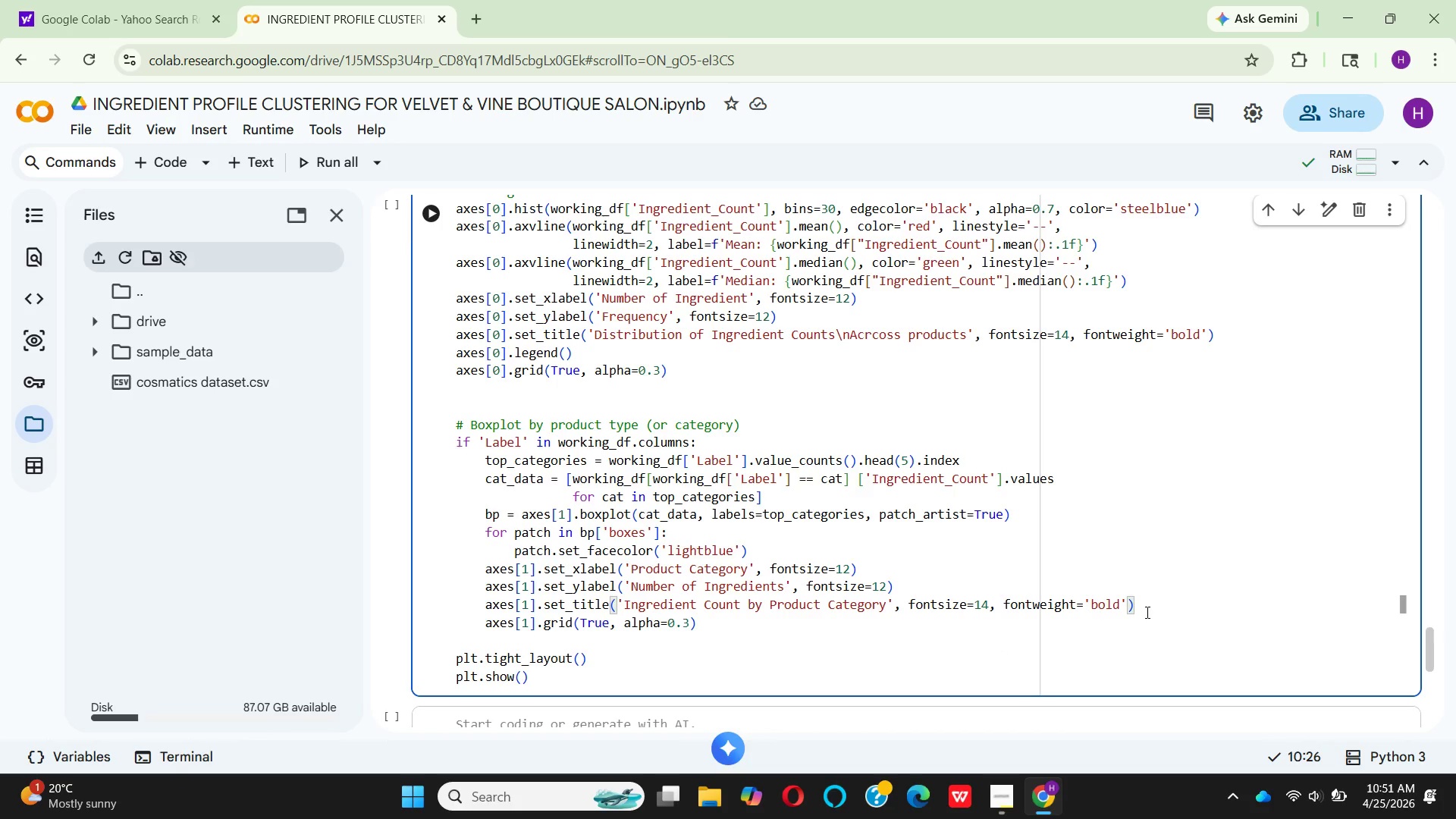 
key(Enter)
 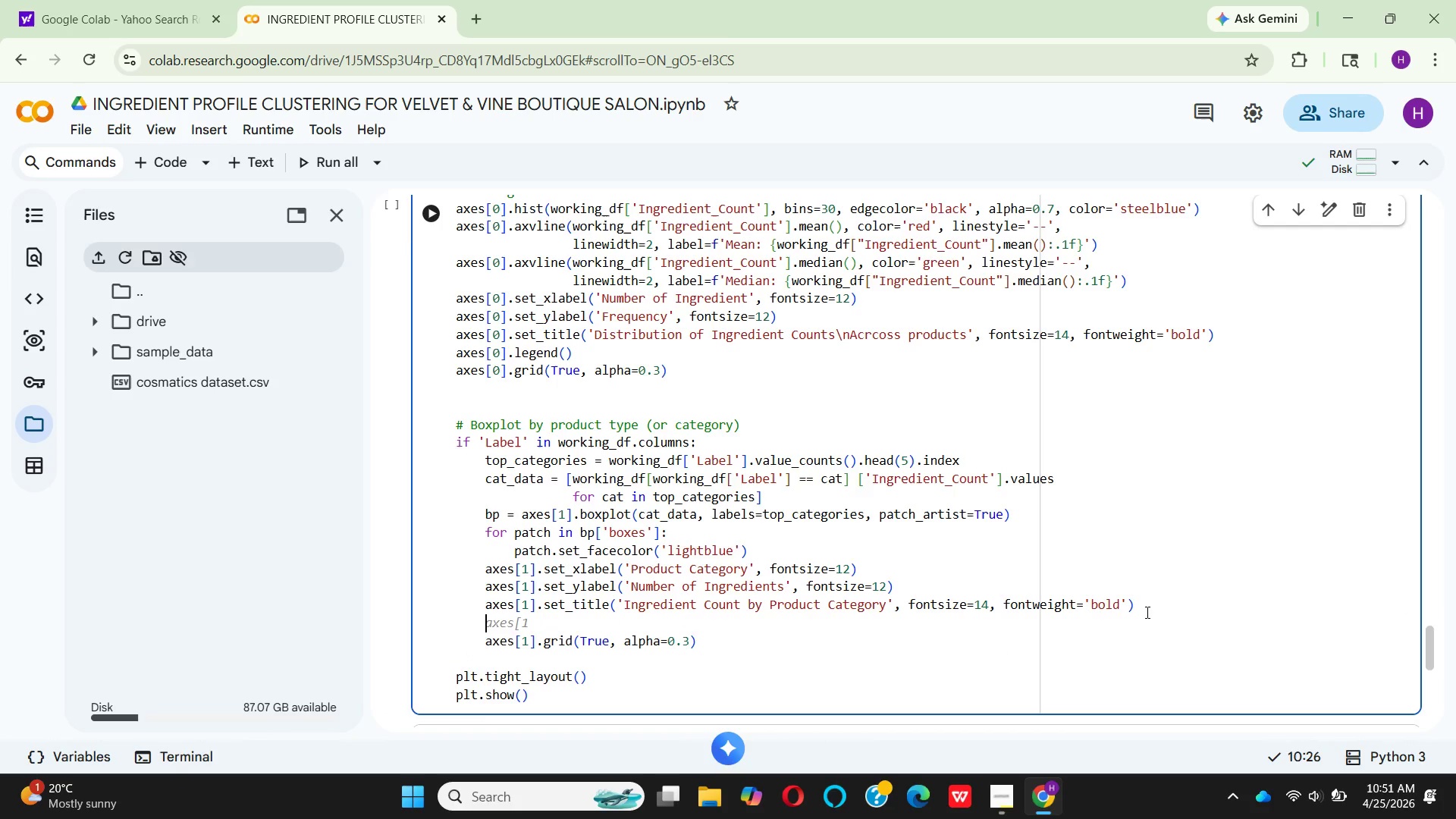 
type(AXES[1)
 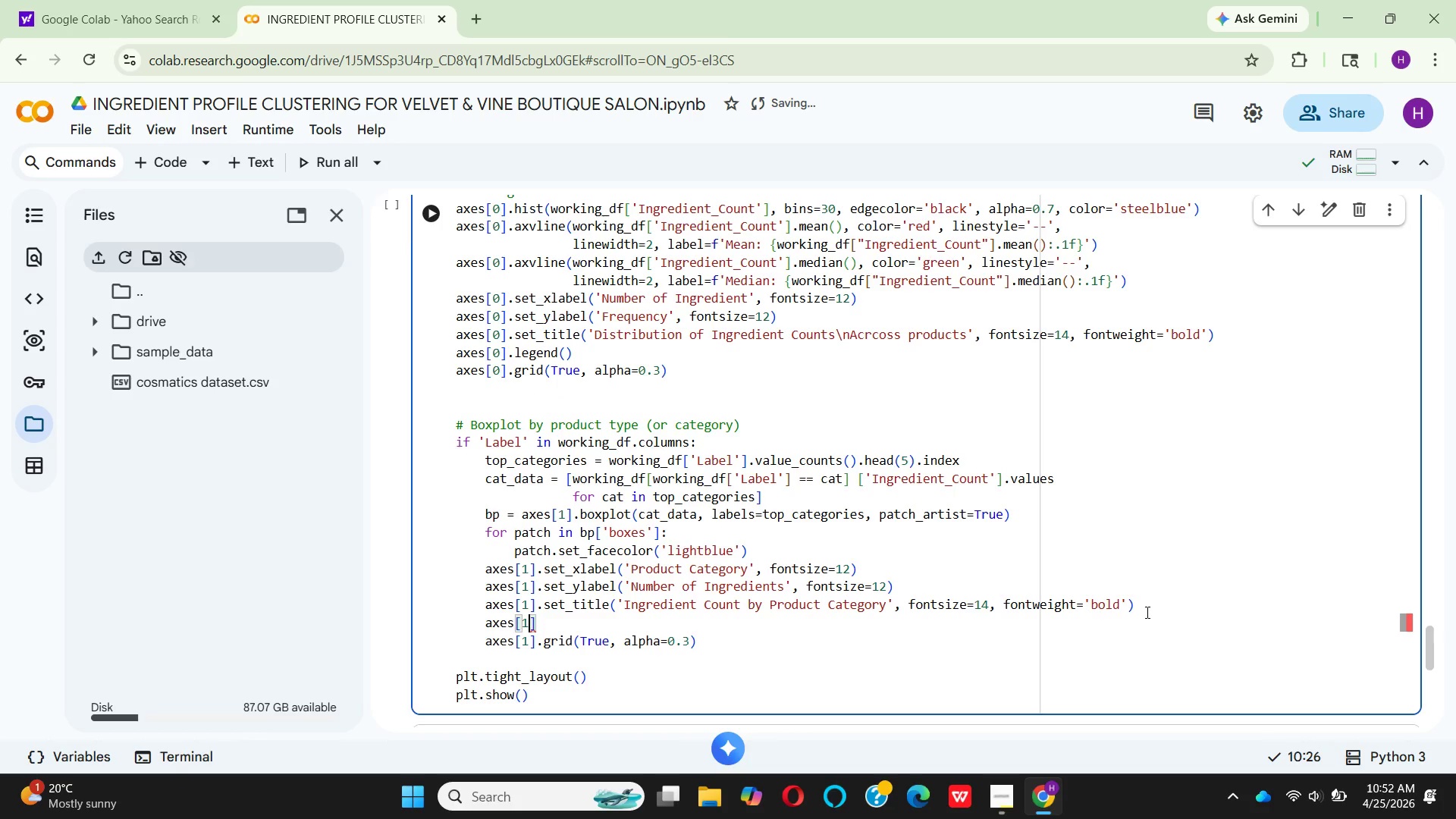 
key(ArrowRight)
 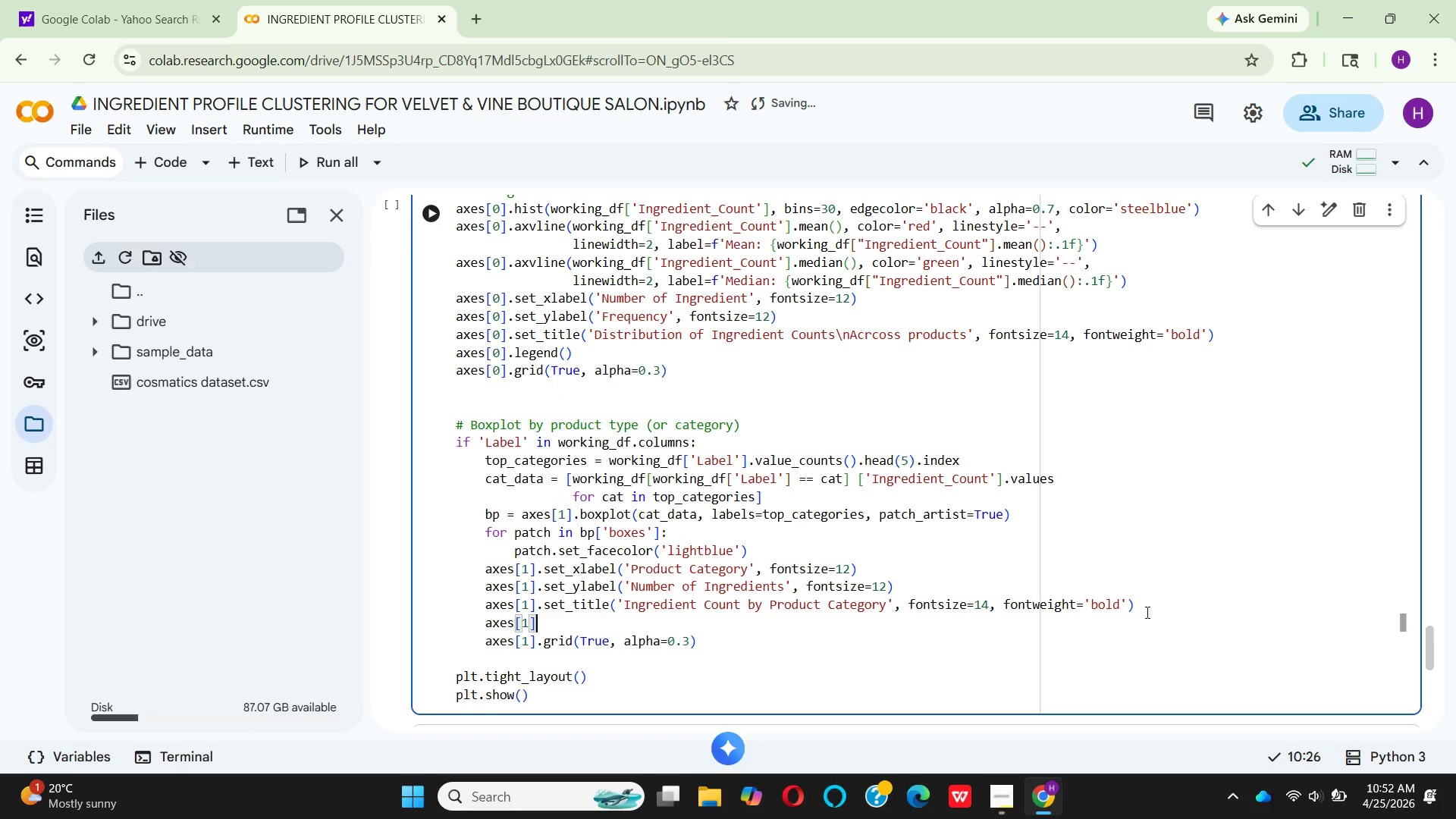 
type(.SET)
 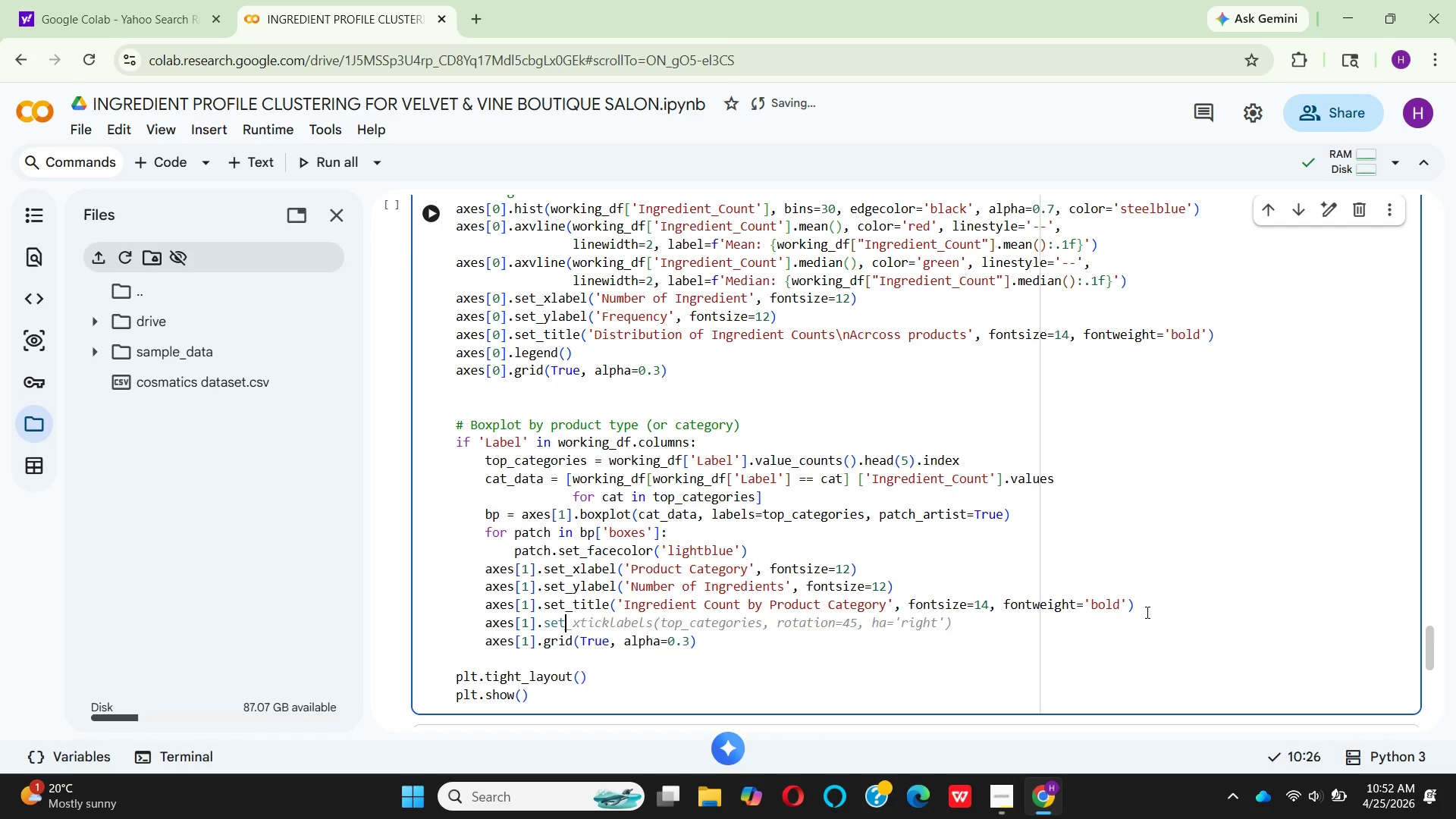 
hold_key(key=ShiftRight, duration=1.5)
 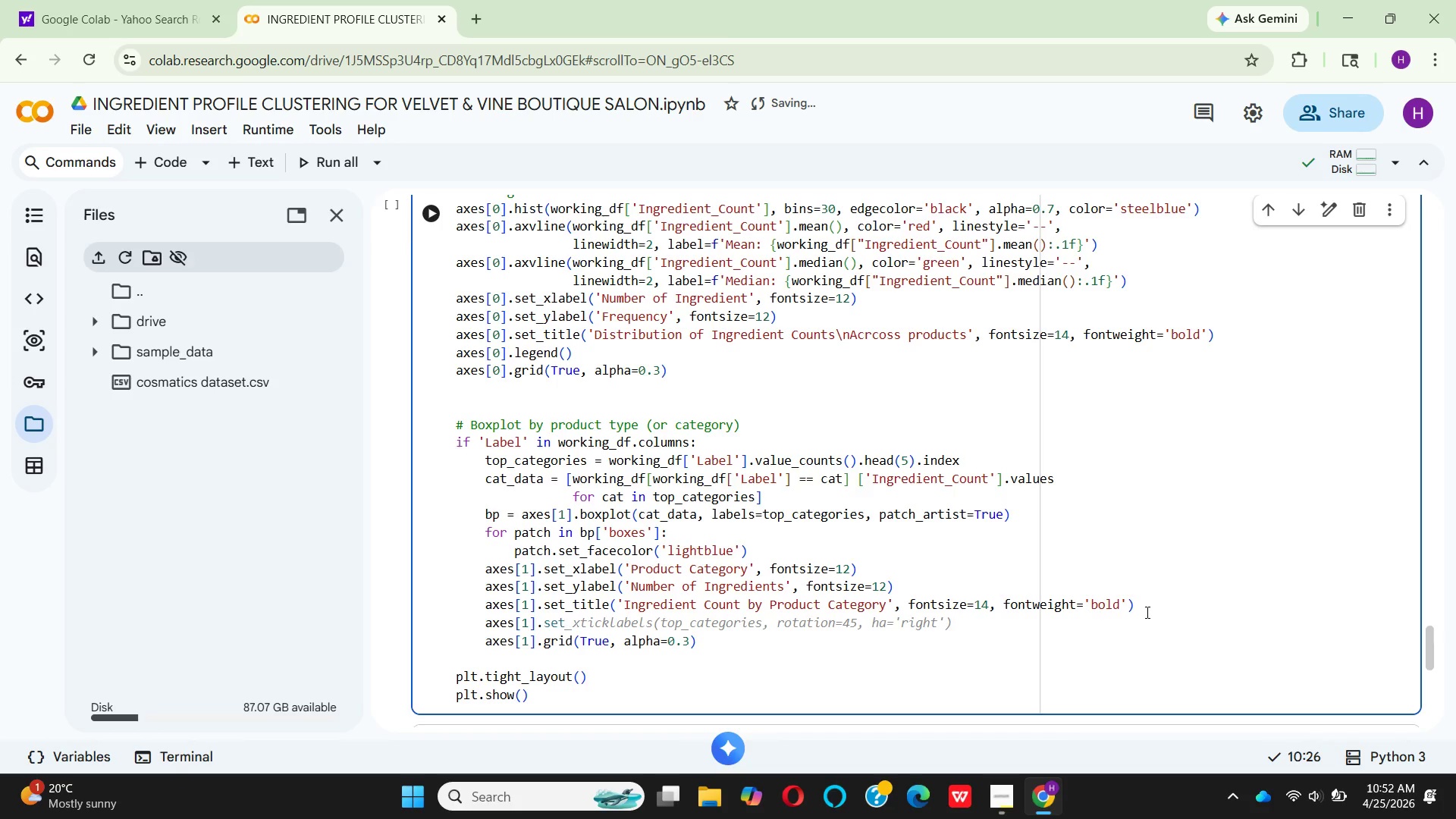 
hold_key(key=ShiftRight, duration=0.55)
 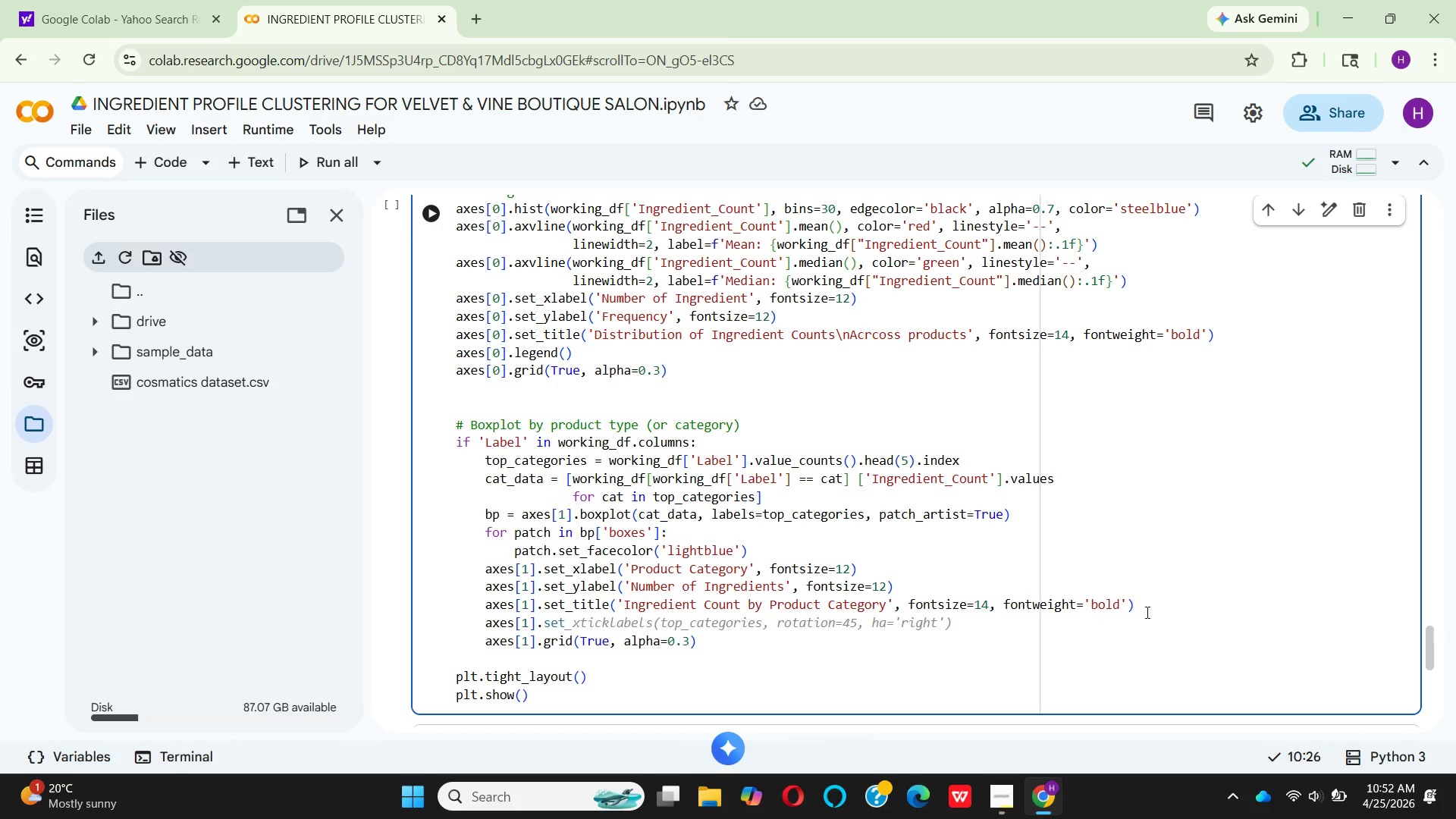 
wait(6.52)
 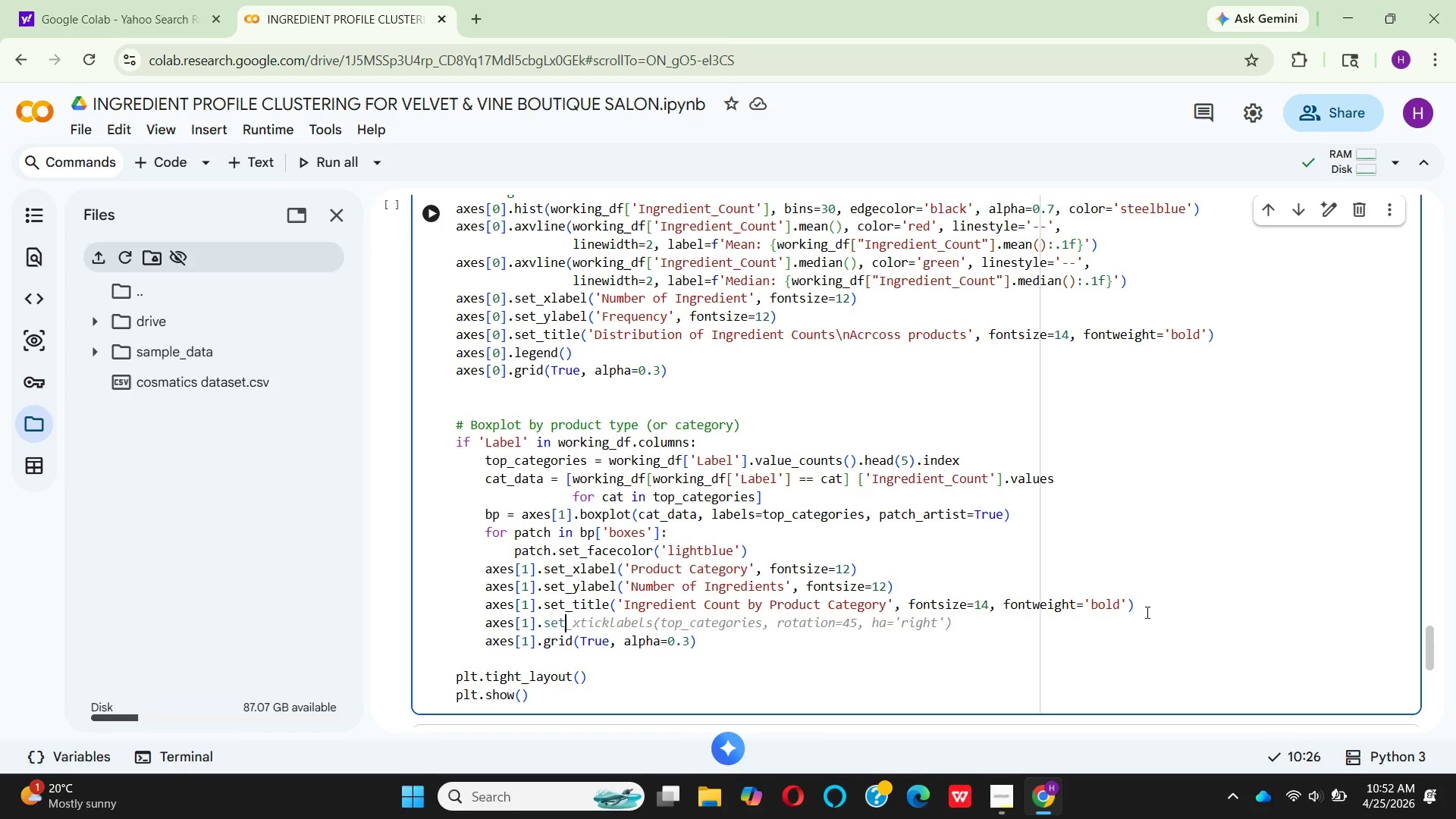 
key(Backspace)
key(Backspace)
key(Backspace)
type(TICK_PAT)
key(Backspace)
type(RAMS(AXIS)
 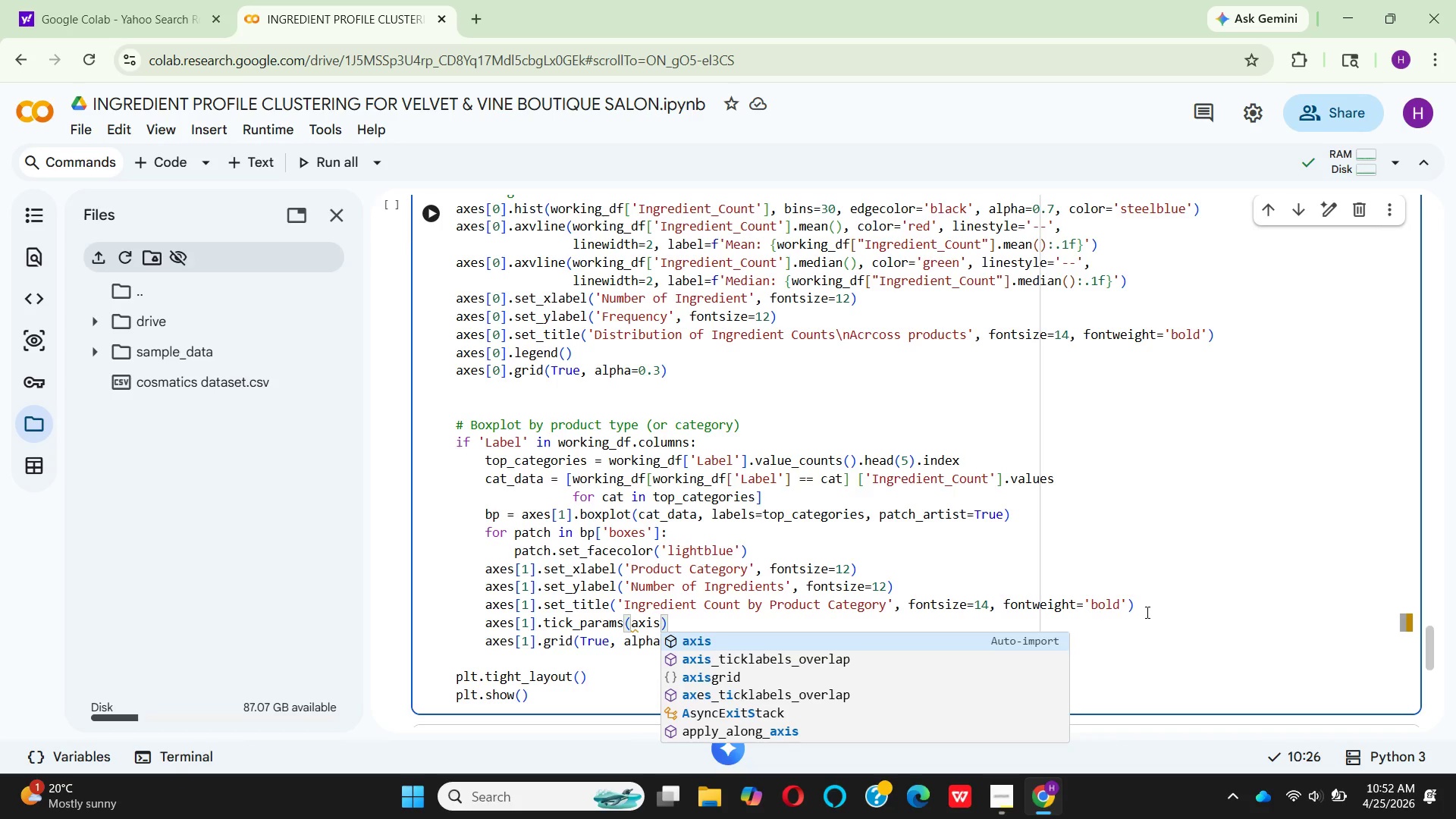 
key(Enter)
 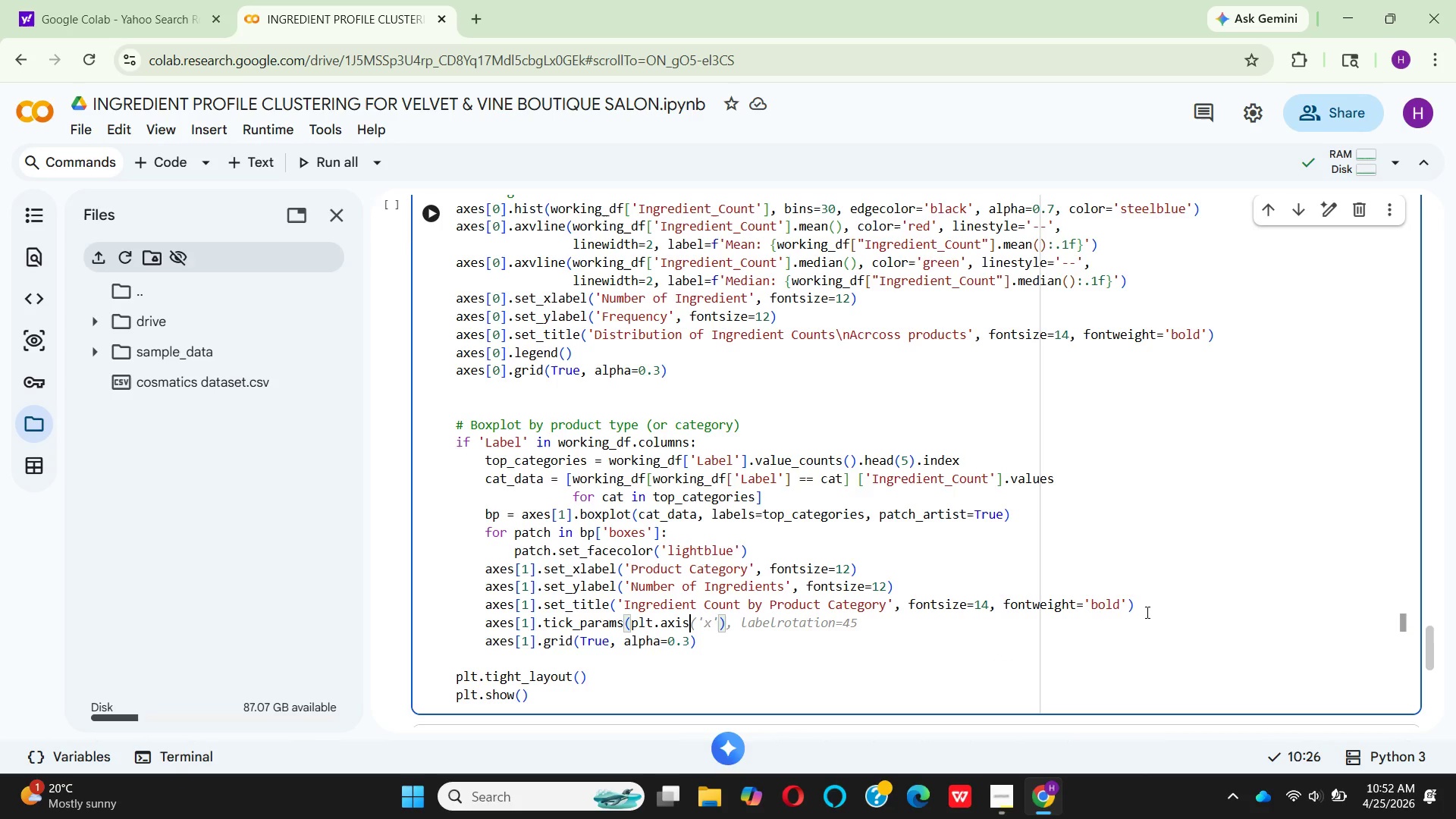 
key(Backspace)
key(Backspace)
key(Backspace)
key(Backspace)
key(Backspace)
key(Backspace)
key(Backspace)
key(Backspace)
type(AX)
 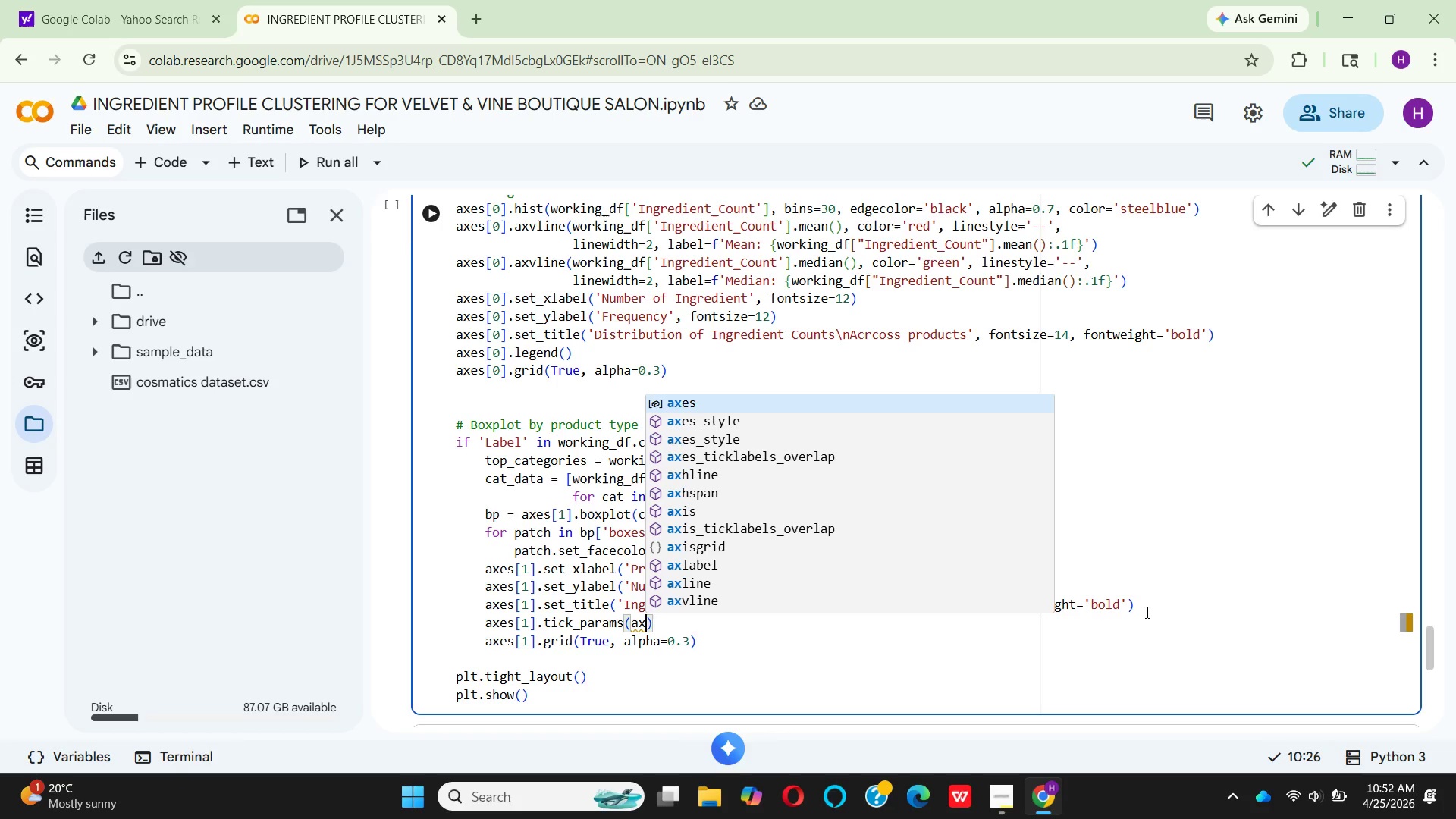 
type(IS)
 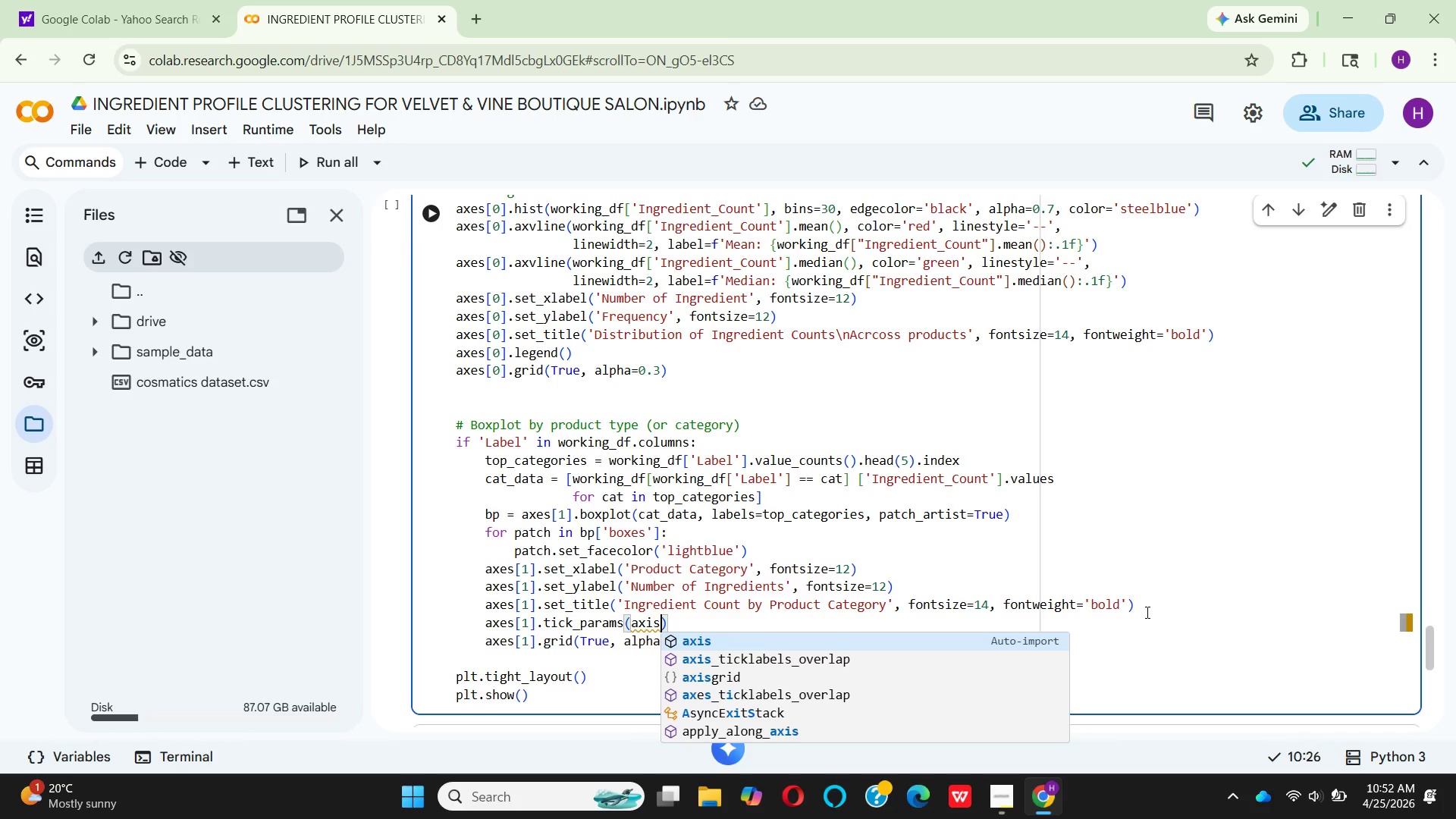 
key(Enter)
 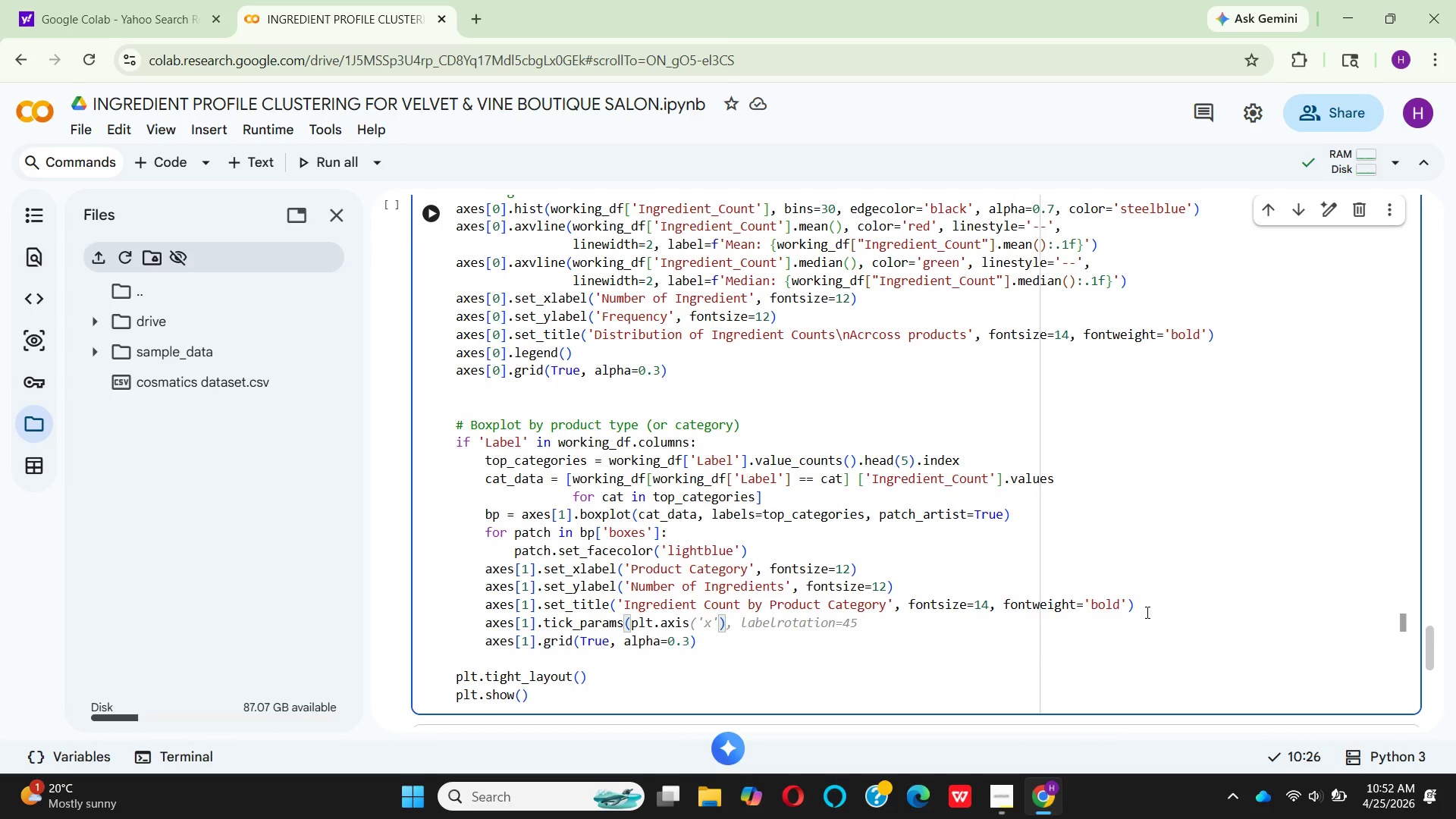 
key(ArrowLeft)
 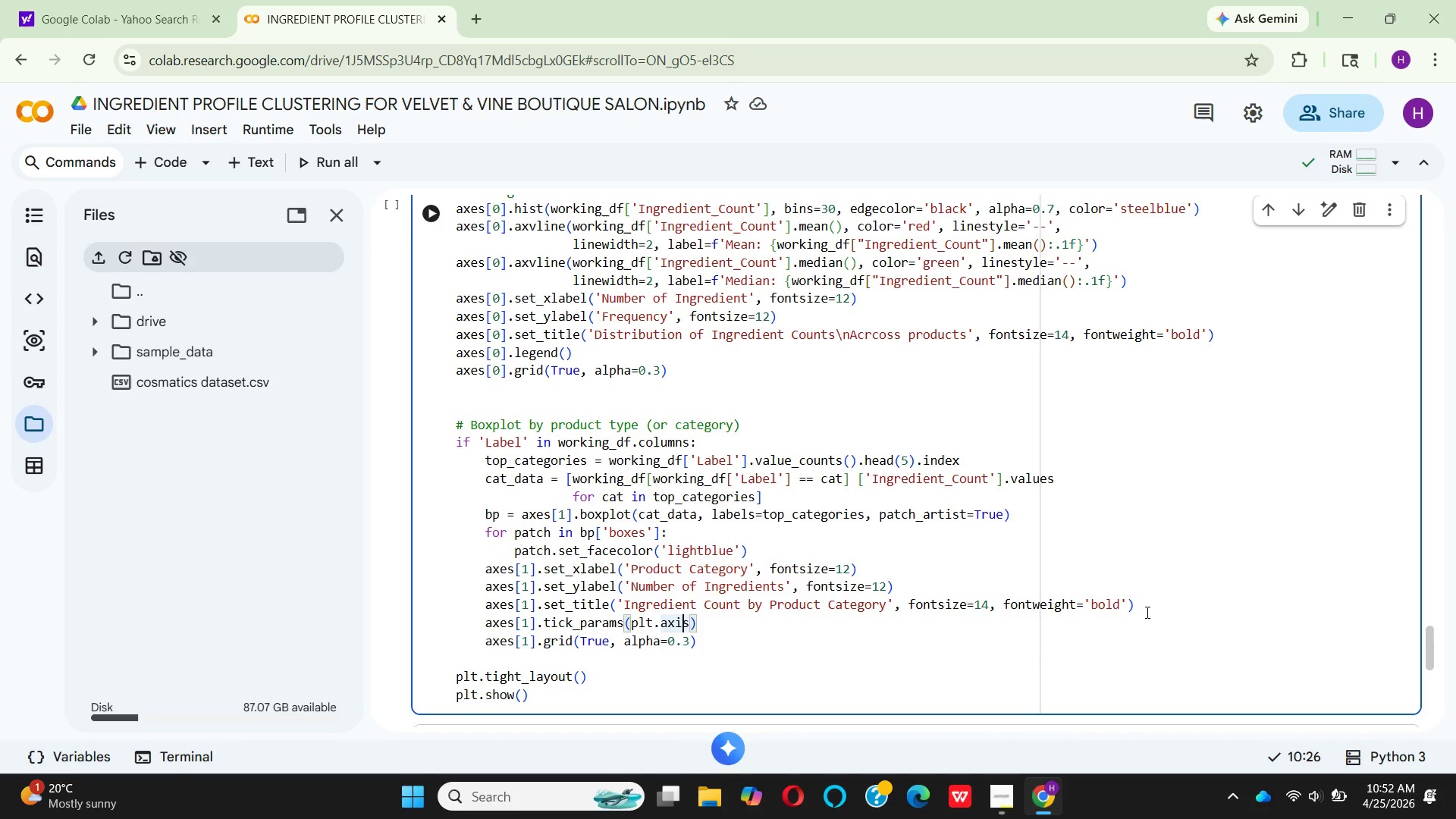 
key(ArrowLeft)
 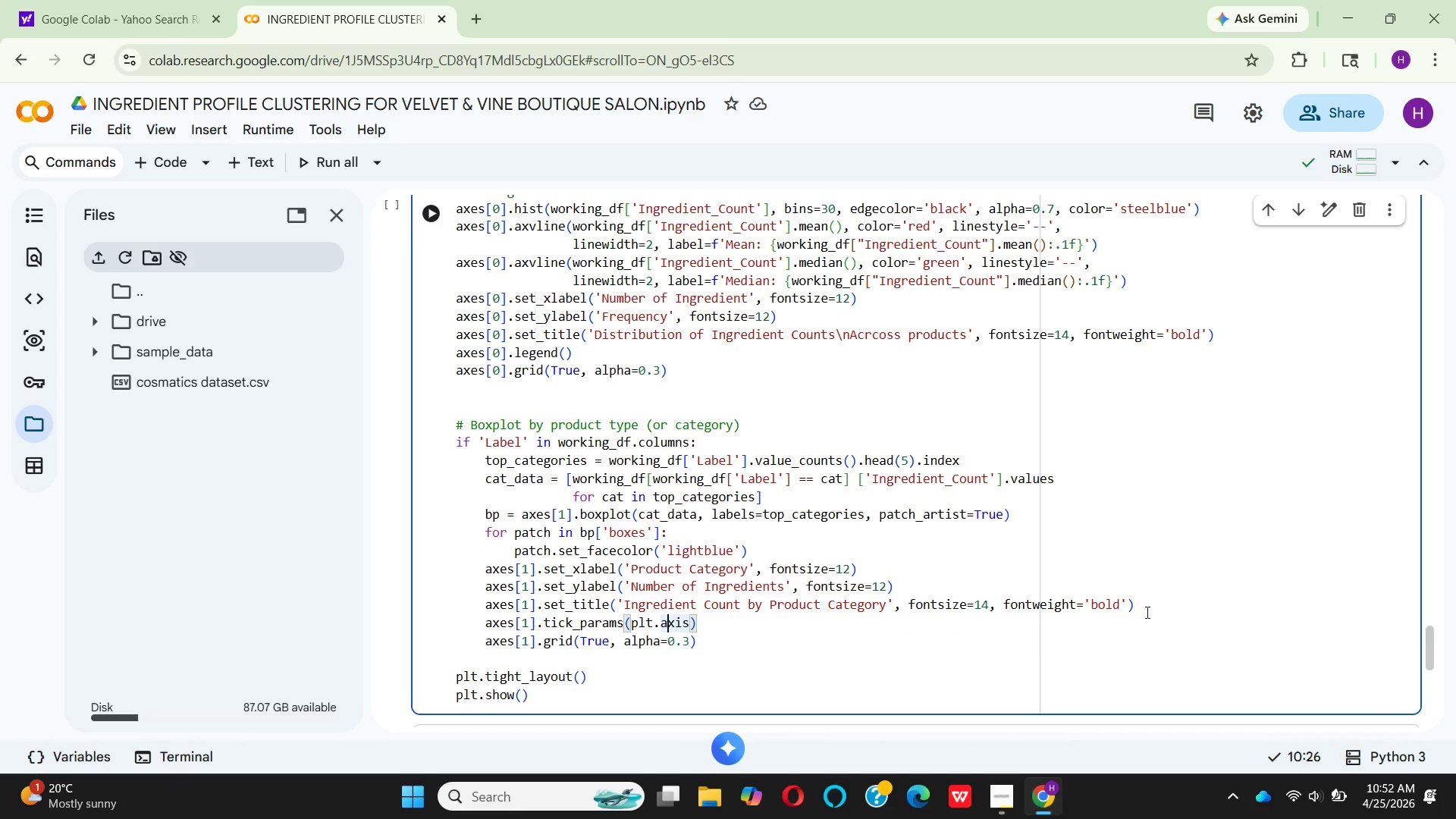 
key(ArrowLeft)
 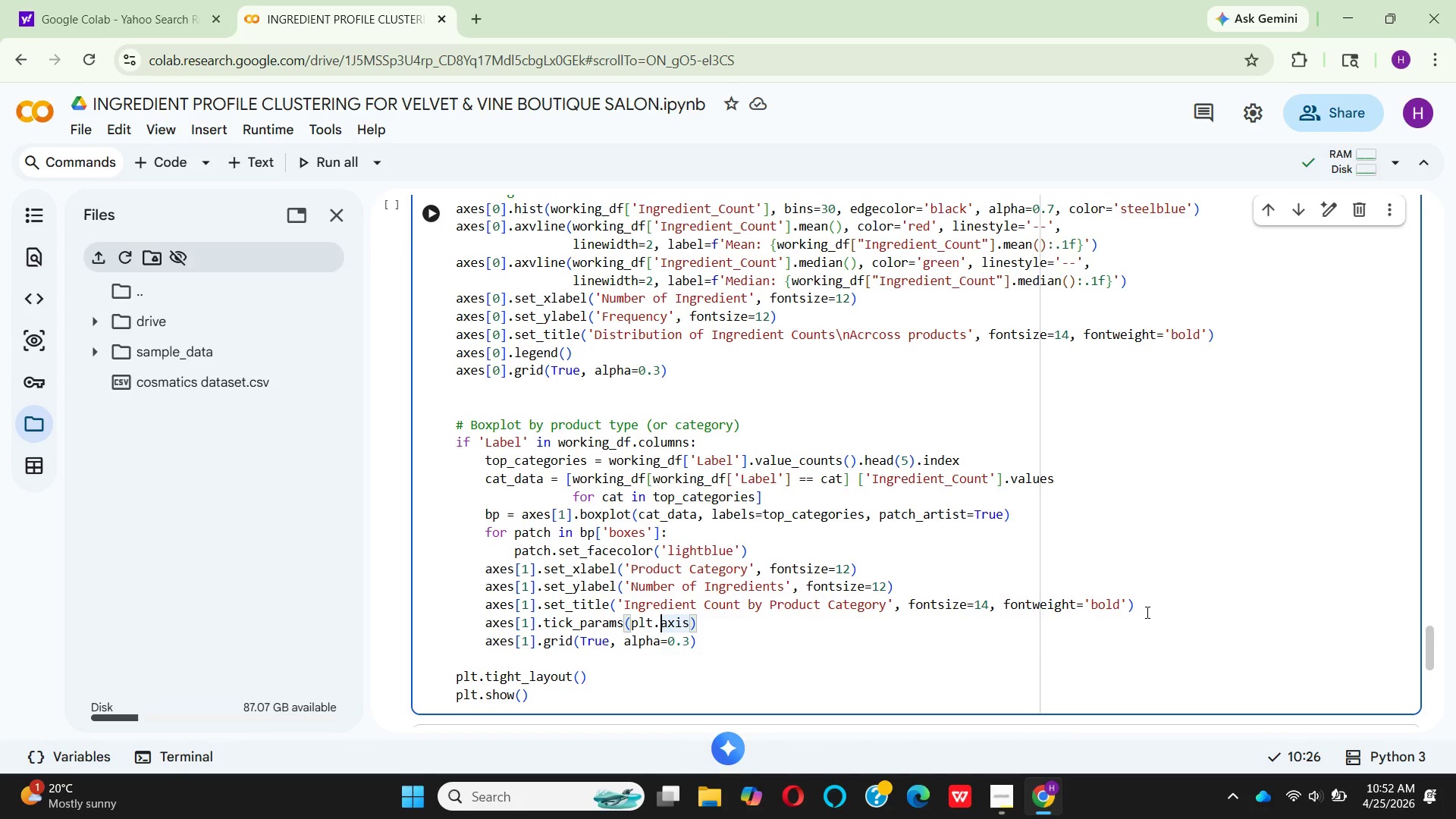 
key(ArrowLeft)
 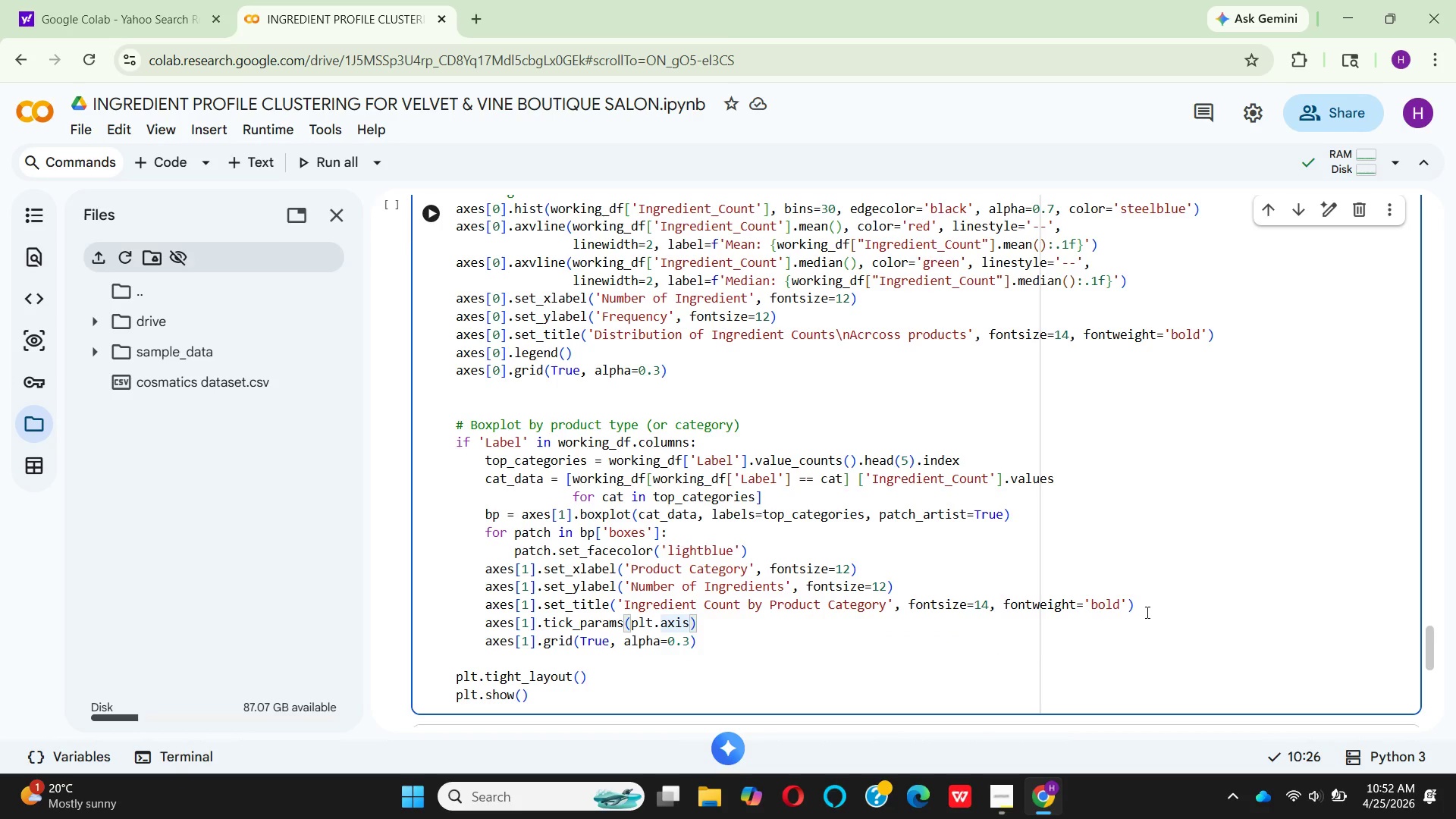 
key(Backspace)
 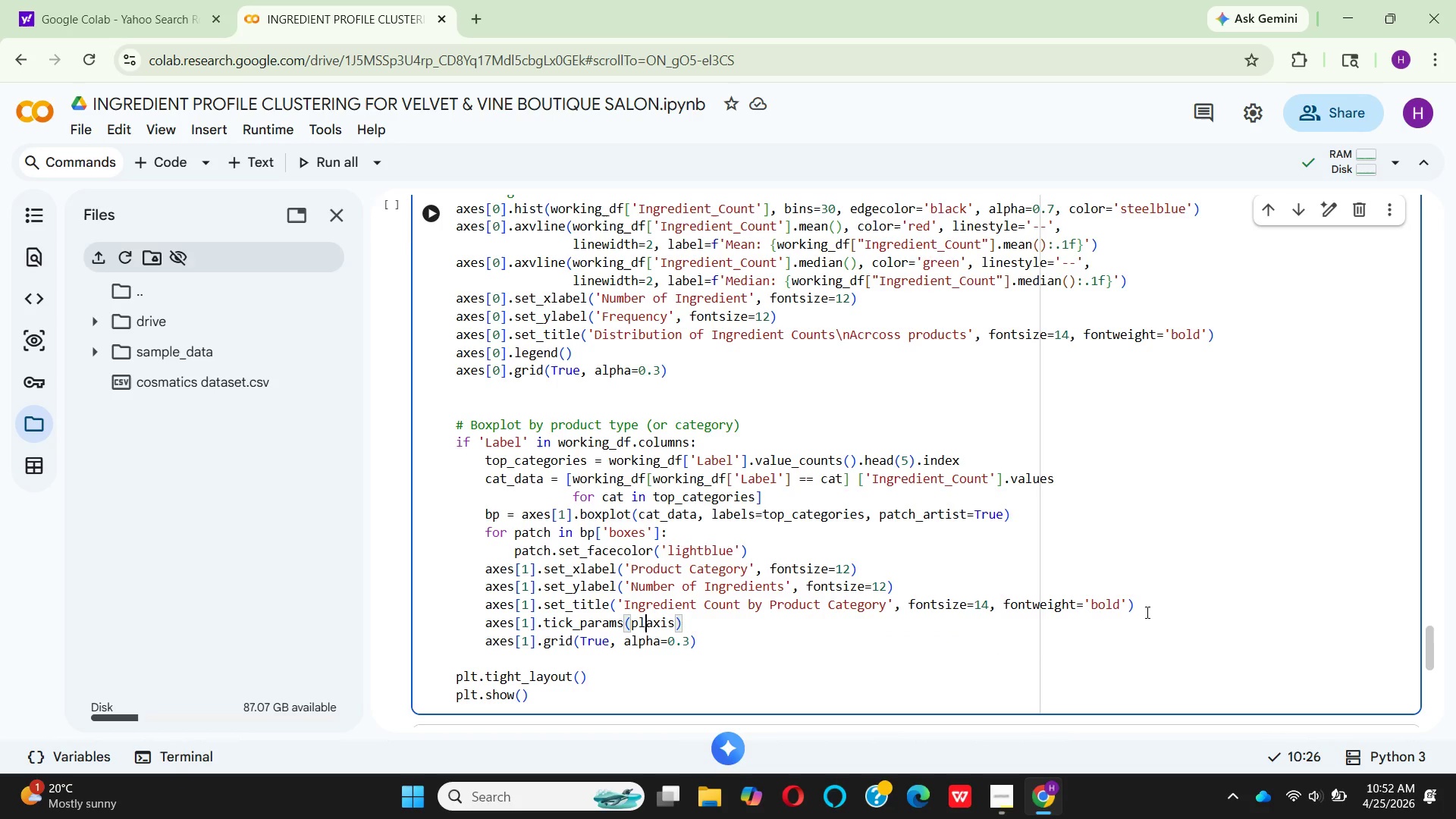 
key(Backspace)
 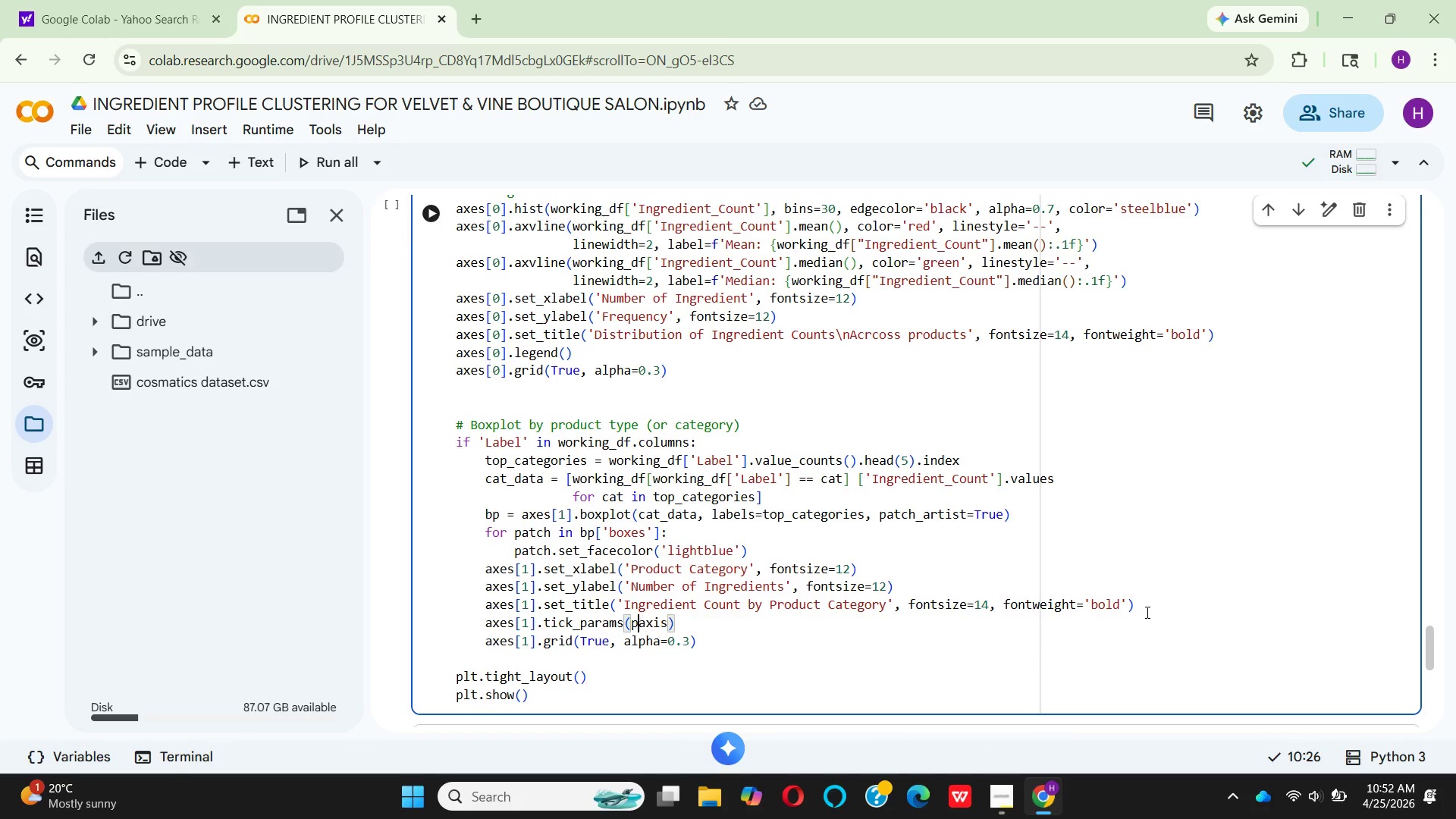 
key(Backspace)
 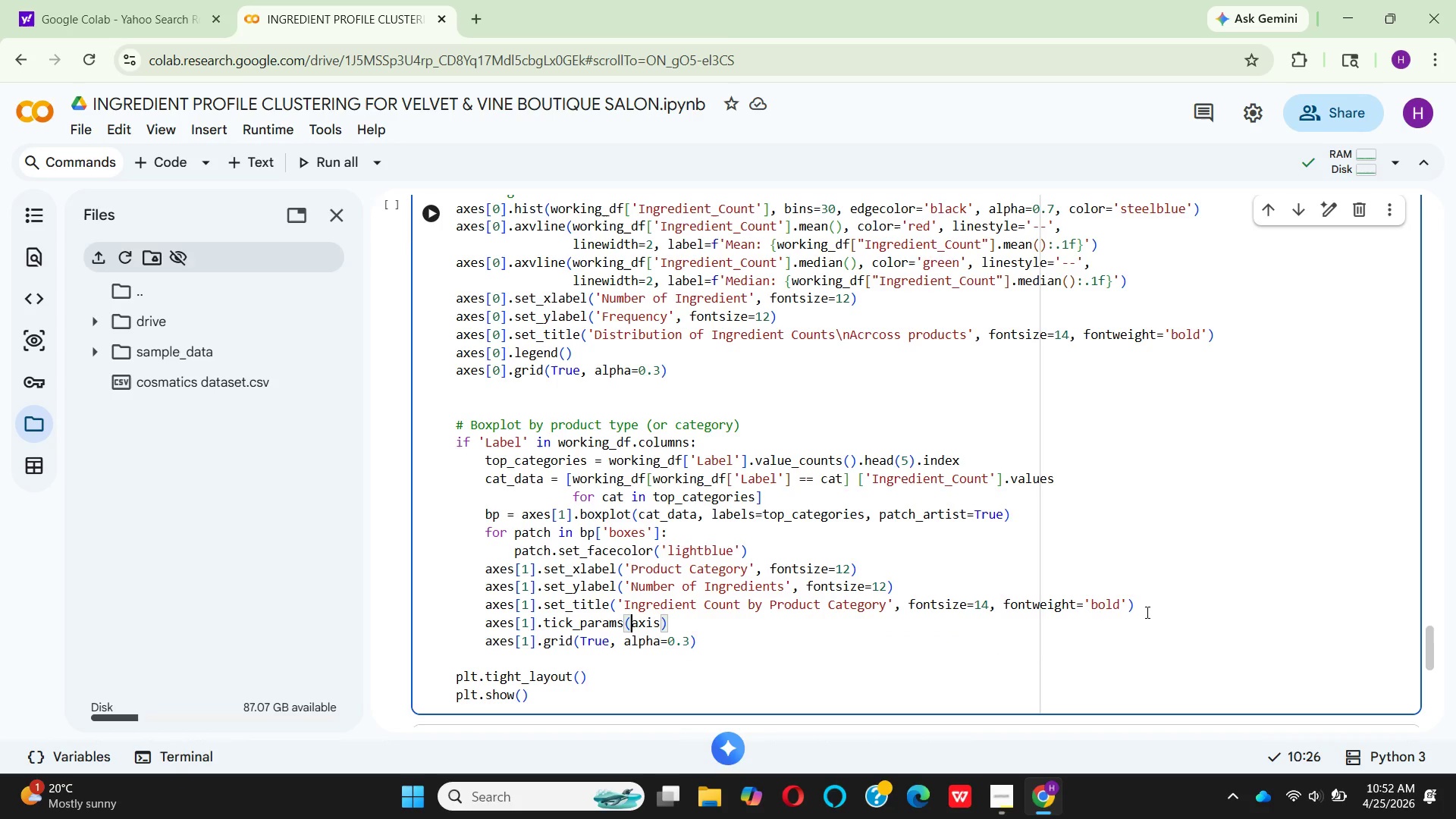 
key(Backspace)
 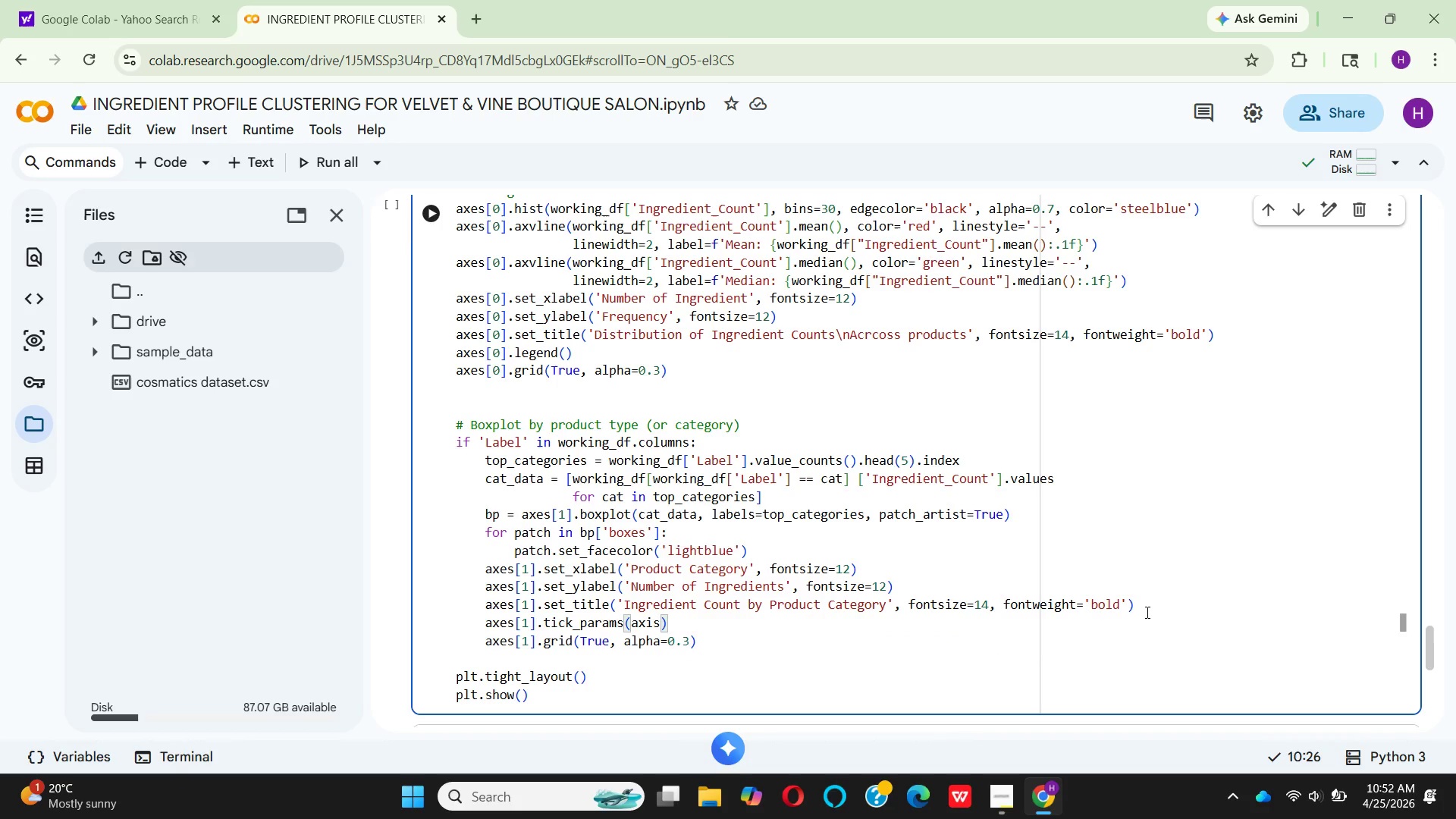 
key(ArrowRight)
 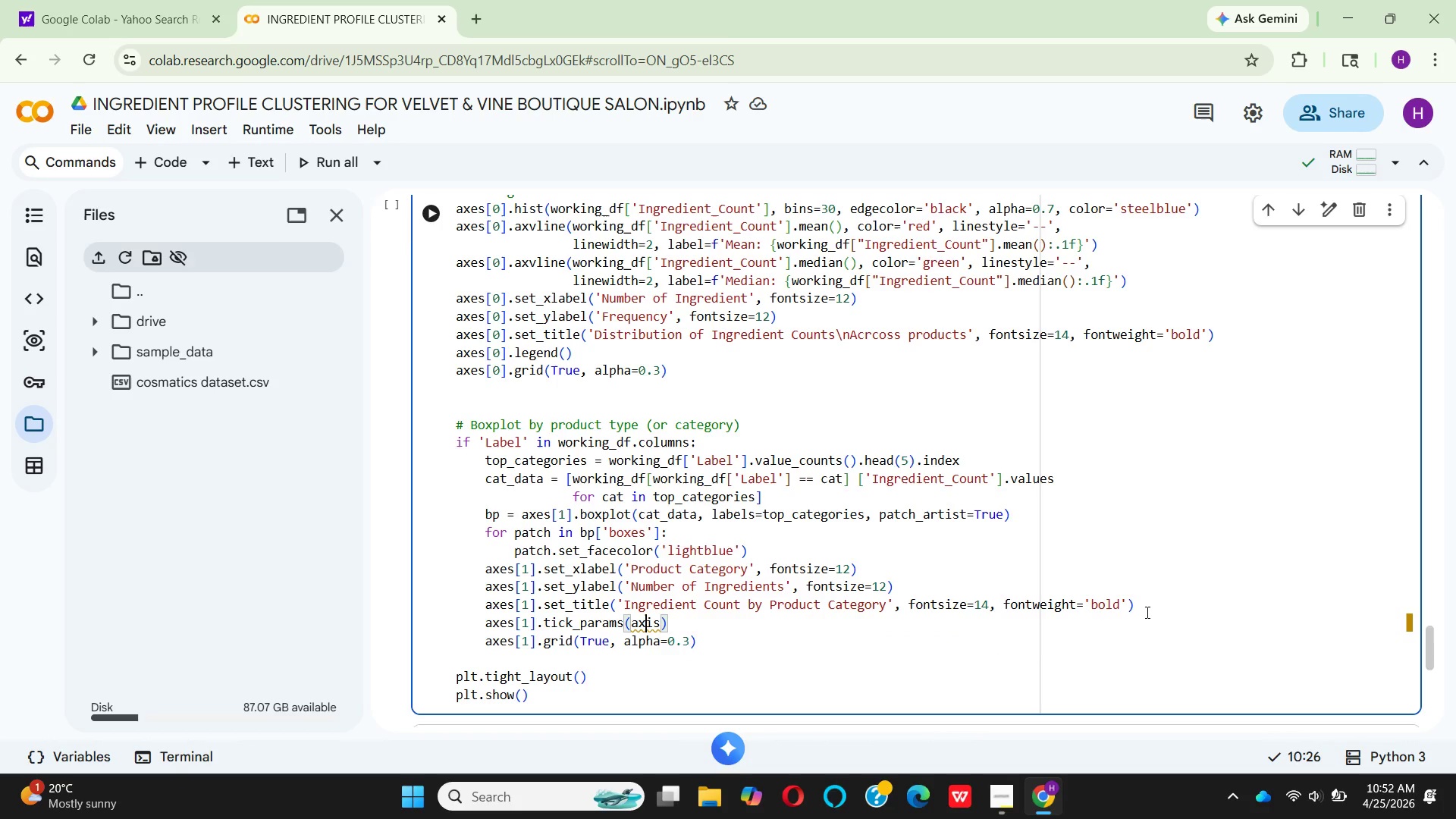 
key(ArrowRight)
 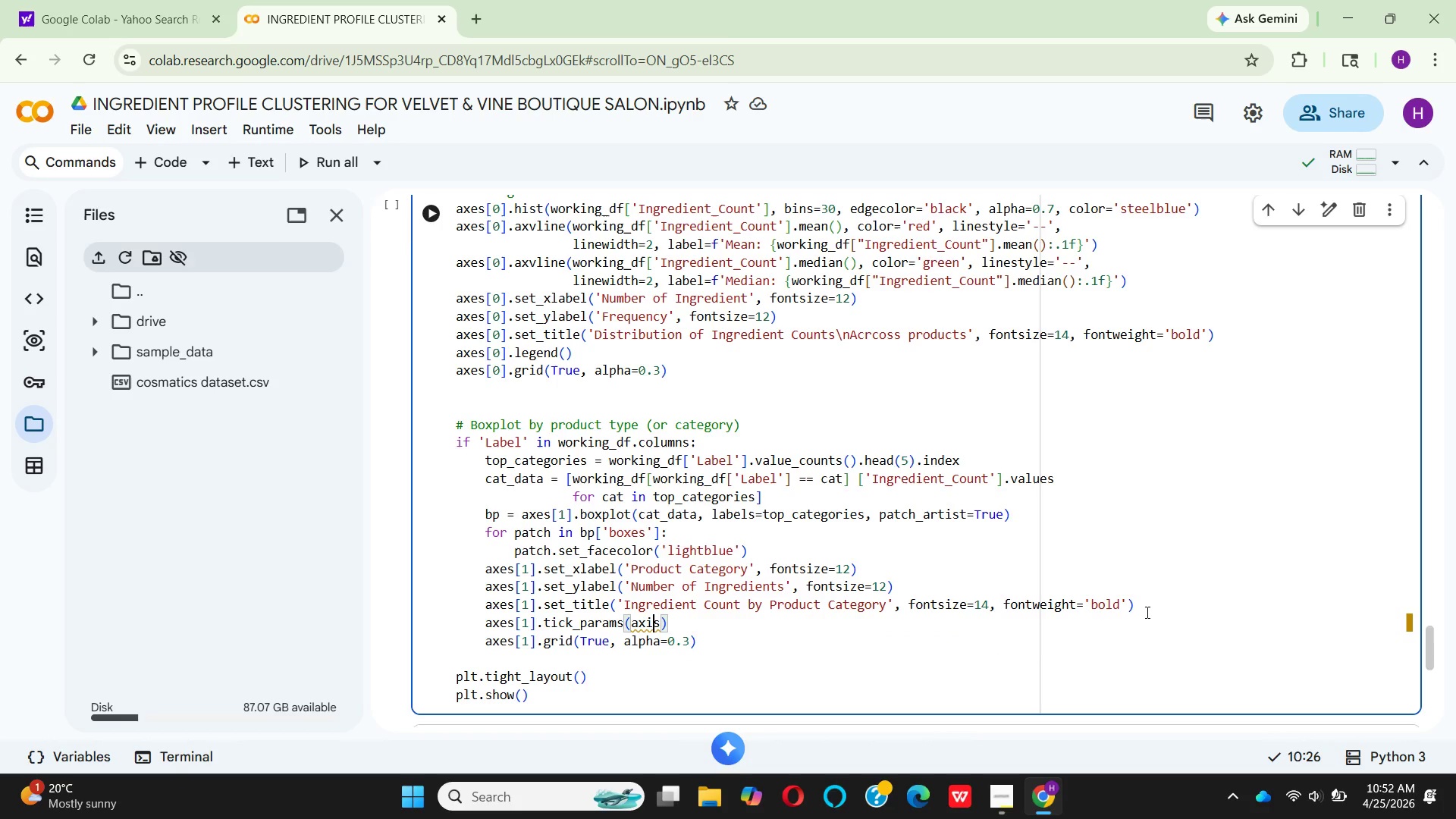 
key(ArrowRight)
 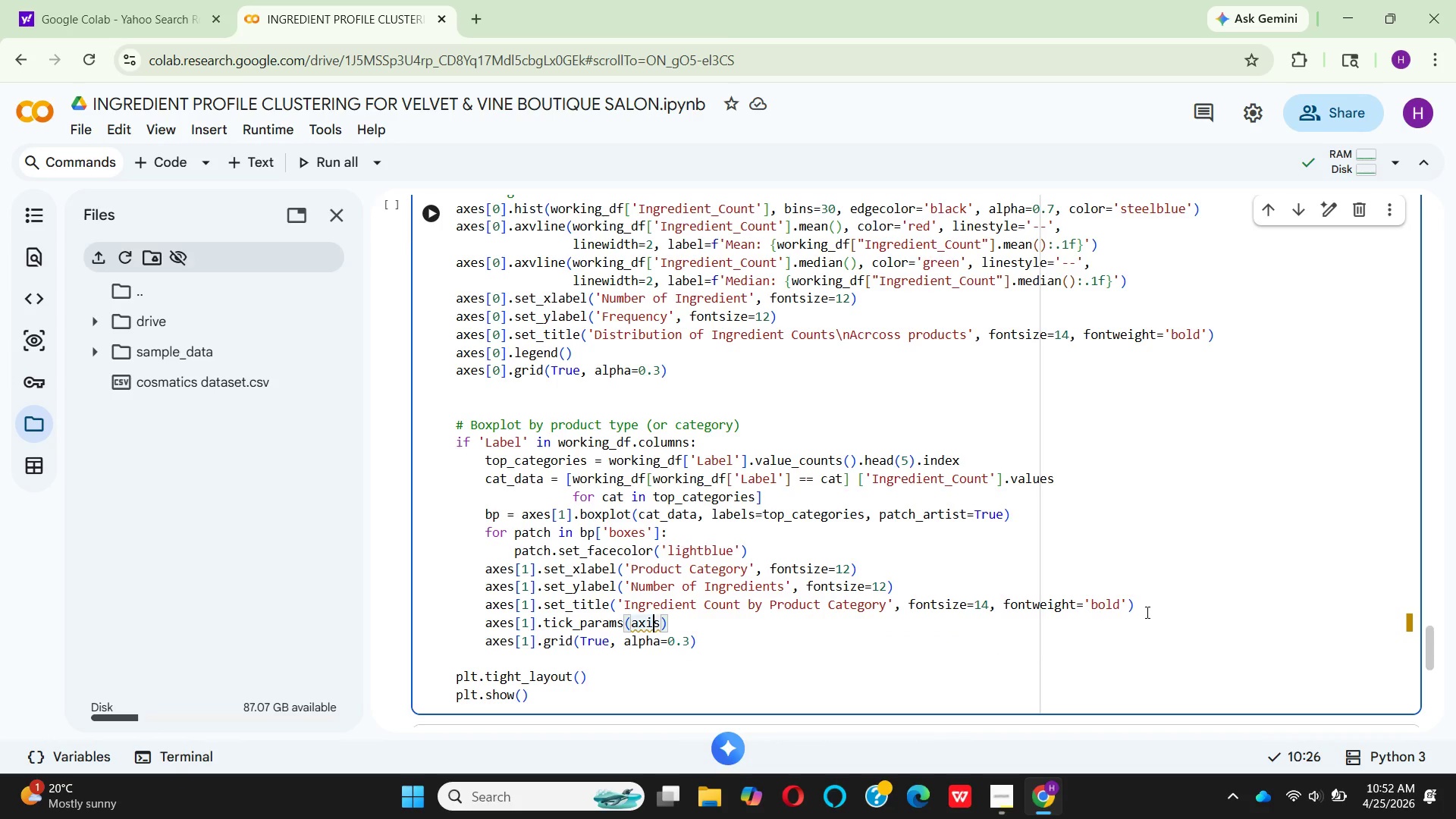 
key(ArrowRight)
 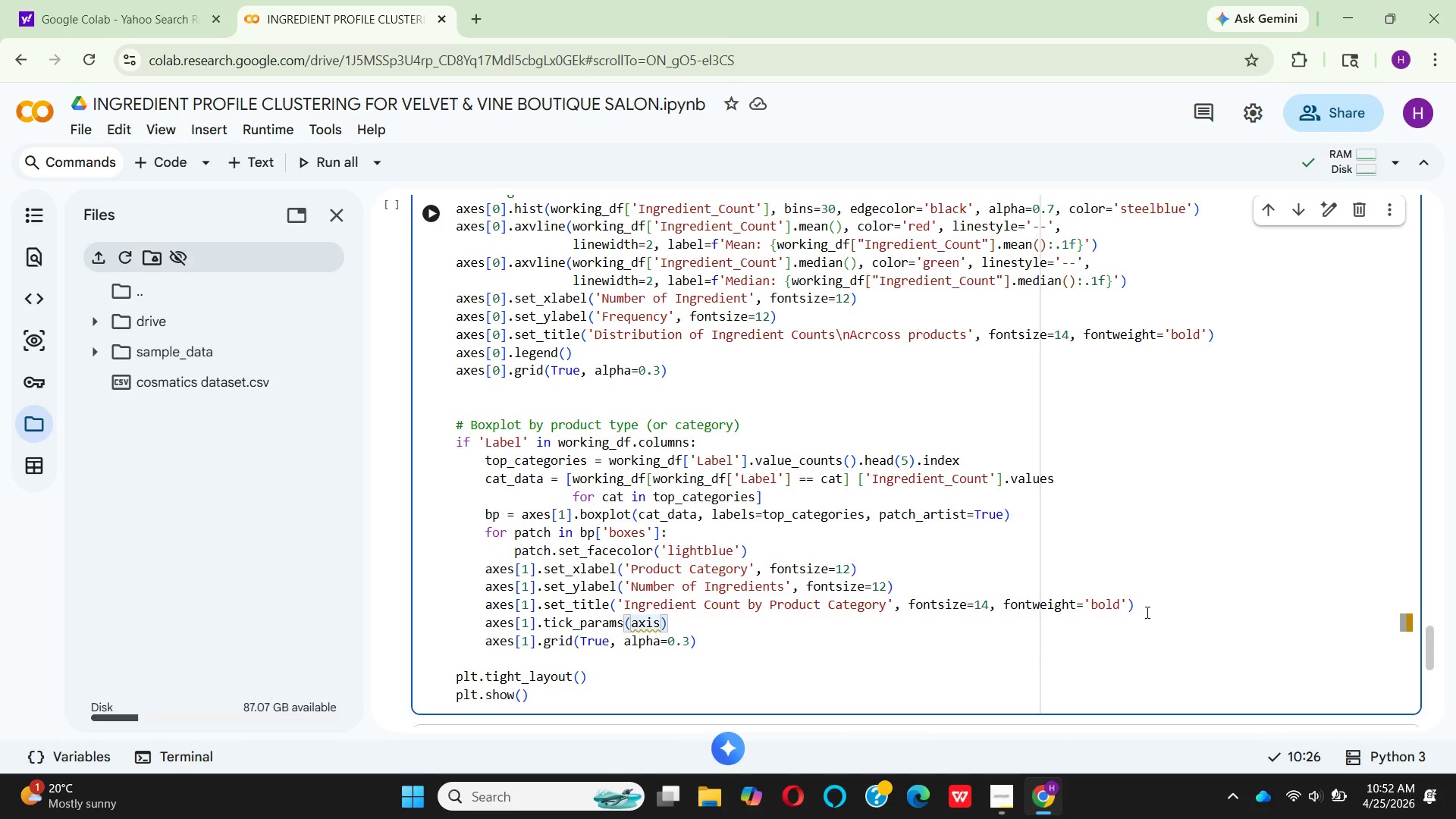 
key(Equal)
 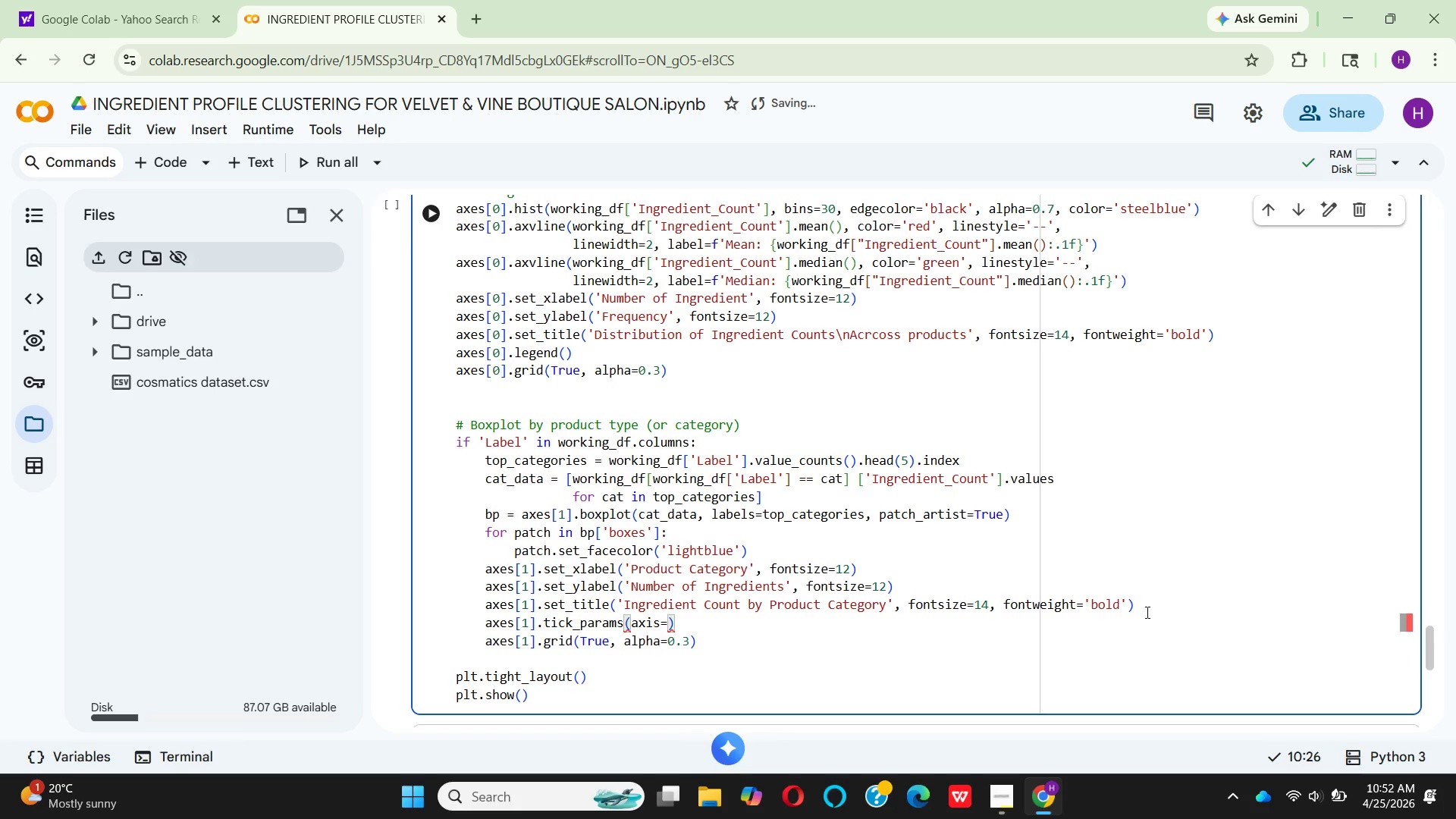 
key(Quote)
 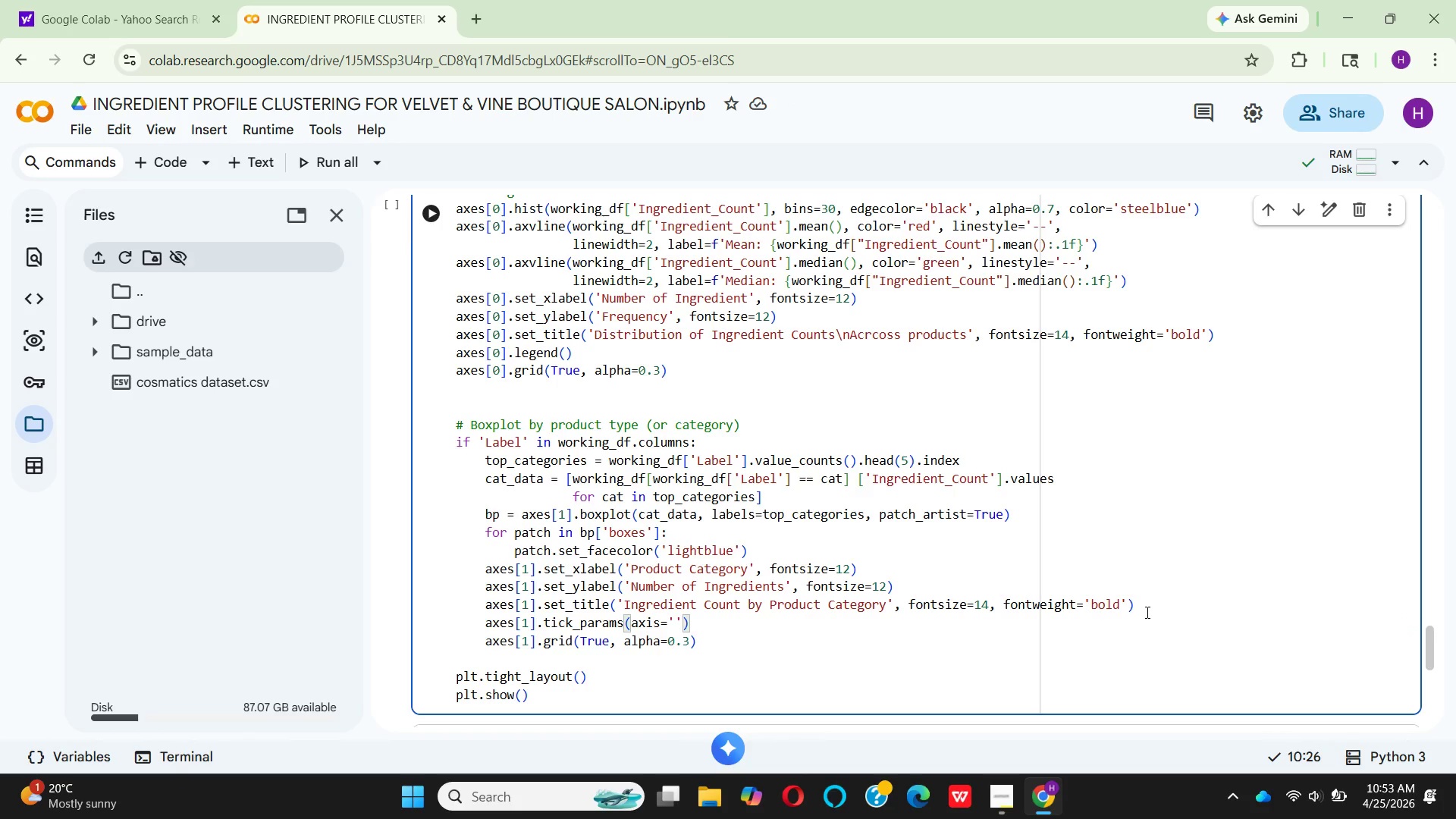 
key(X)
 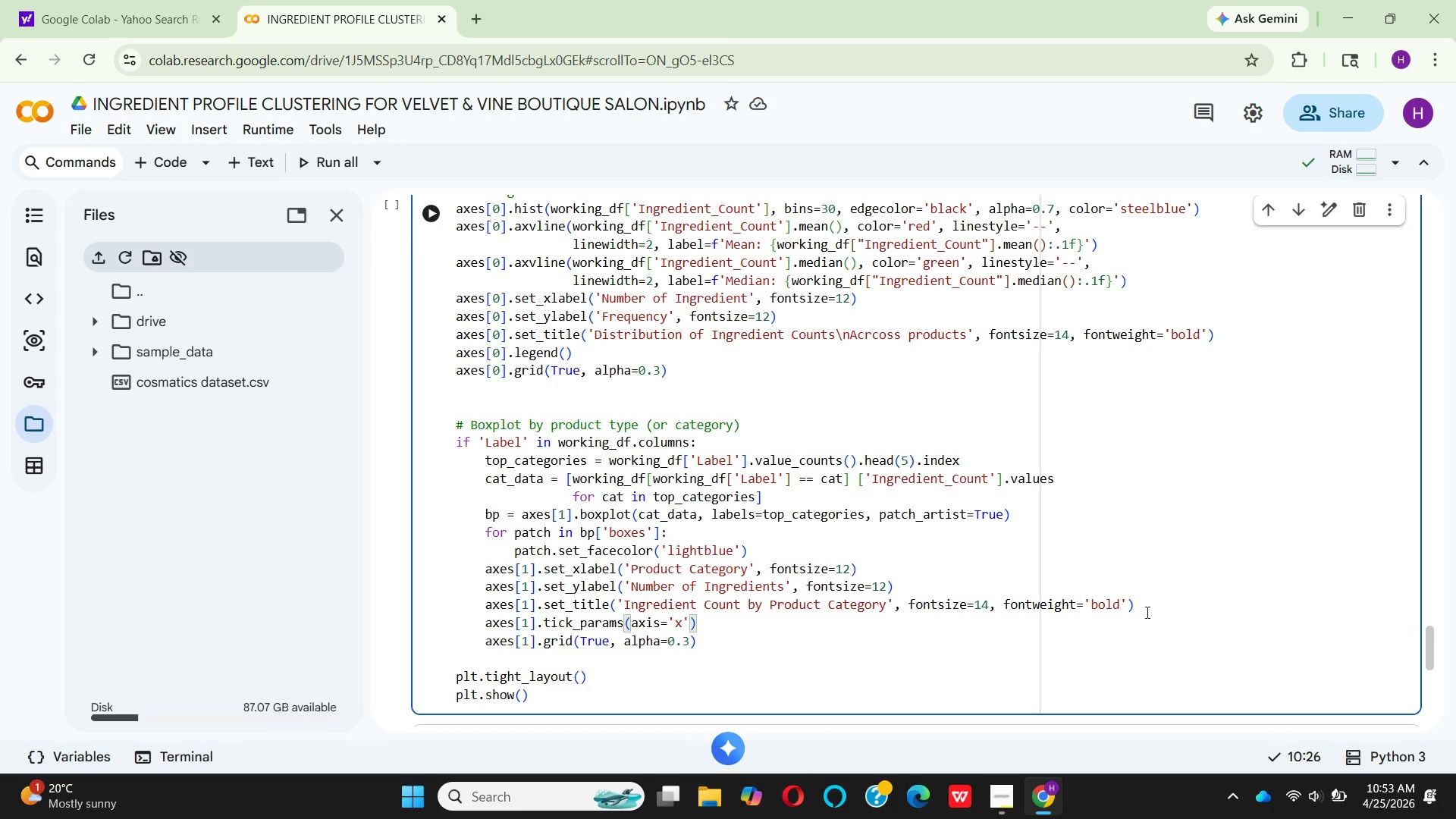 
key(ArrowRight)
 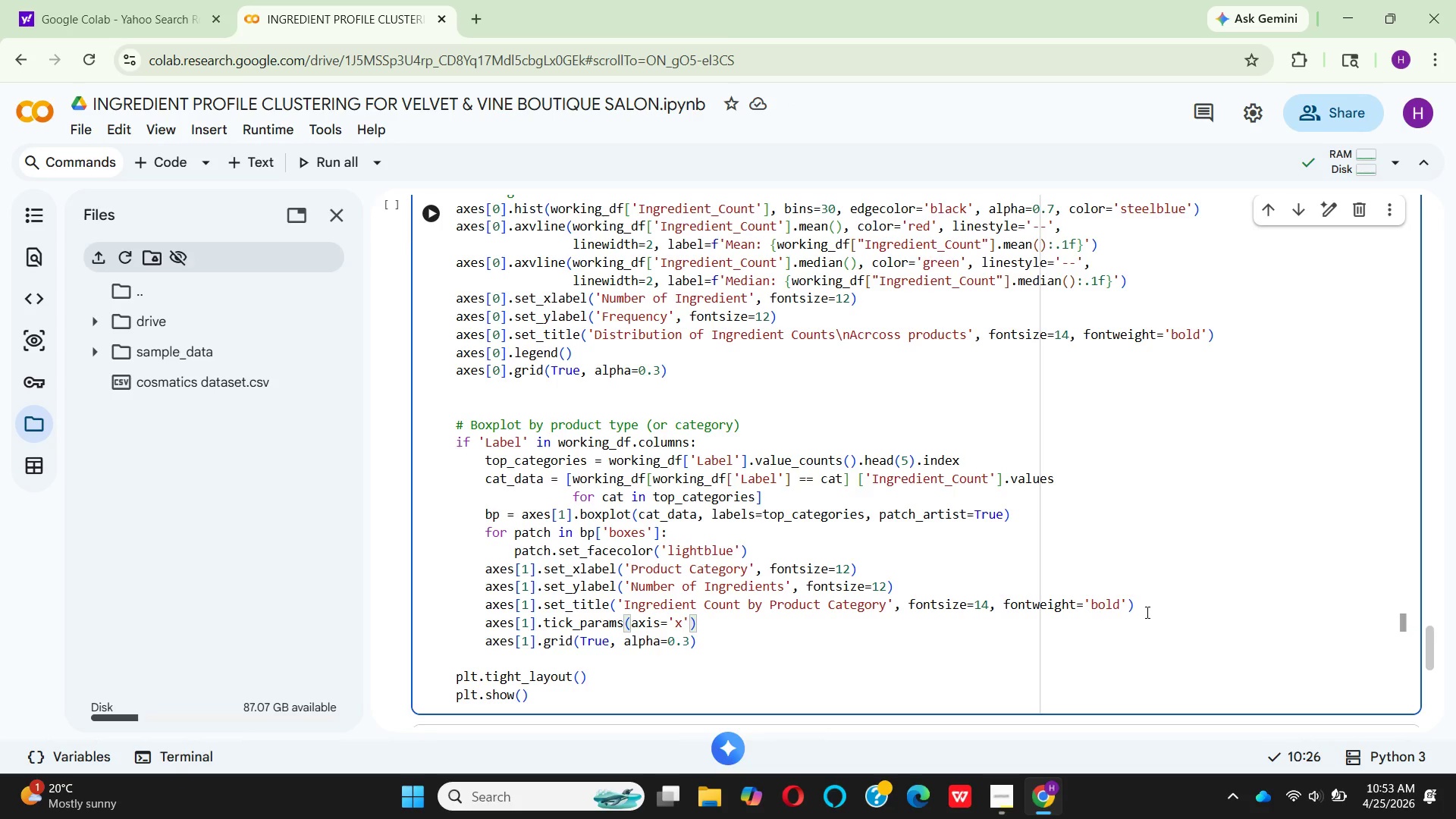 
key(Comma)
 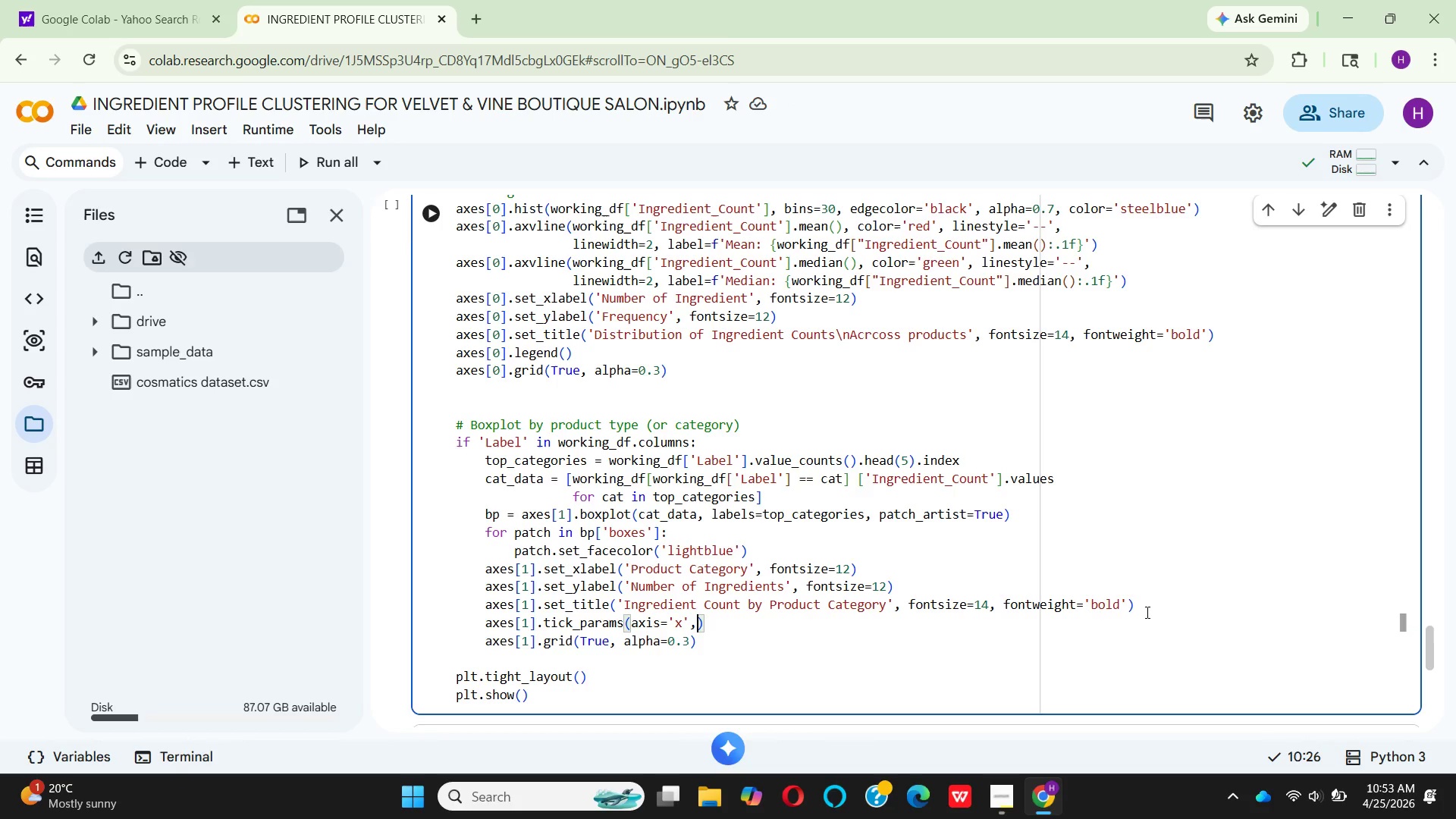 
key(Space)
 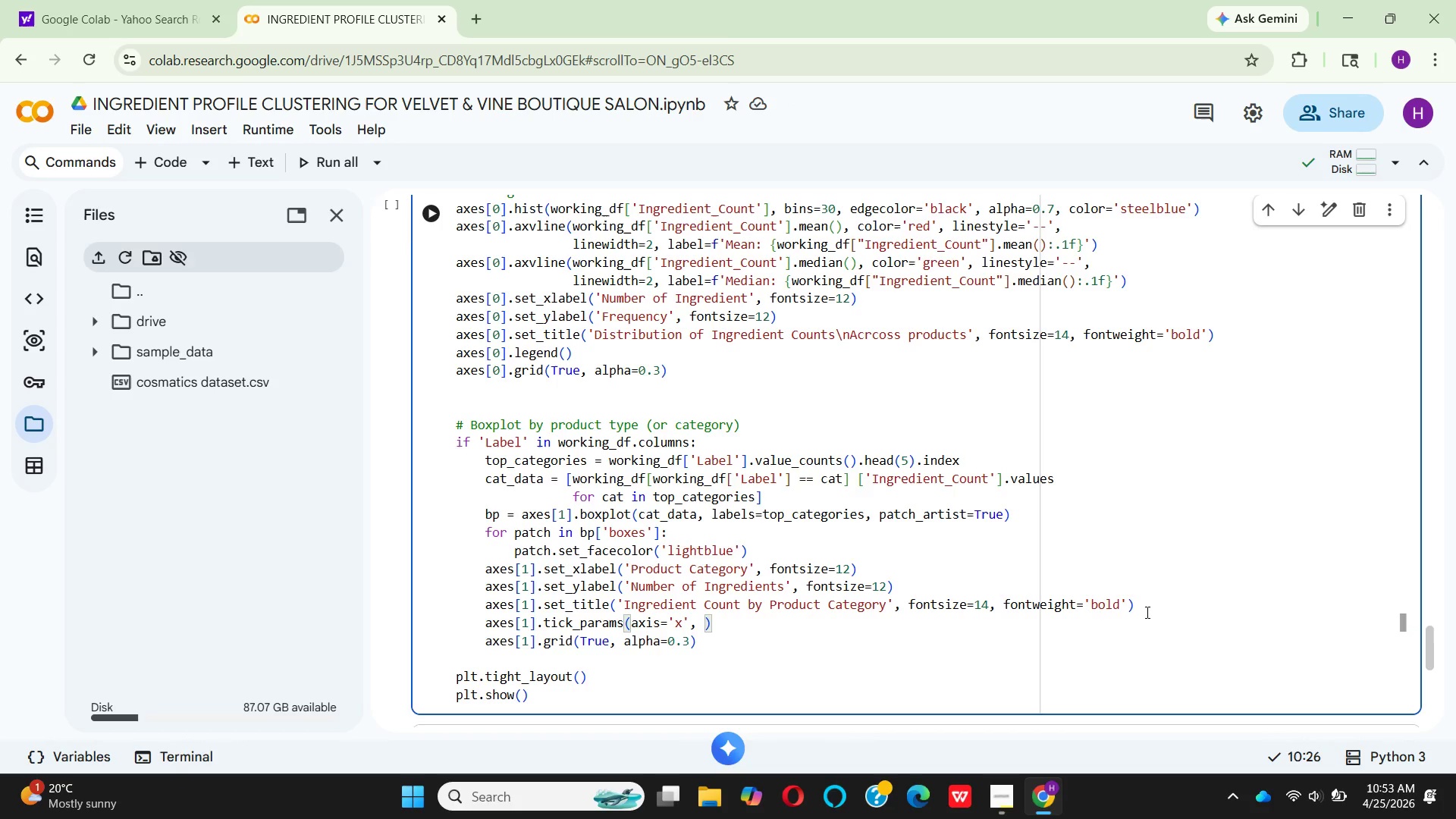 
type(ROTATION=45)
 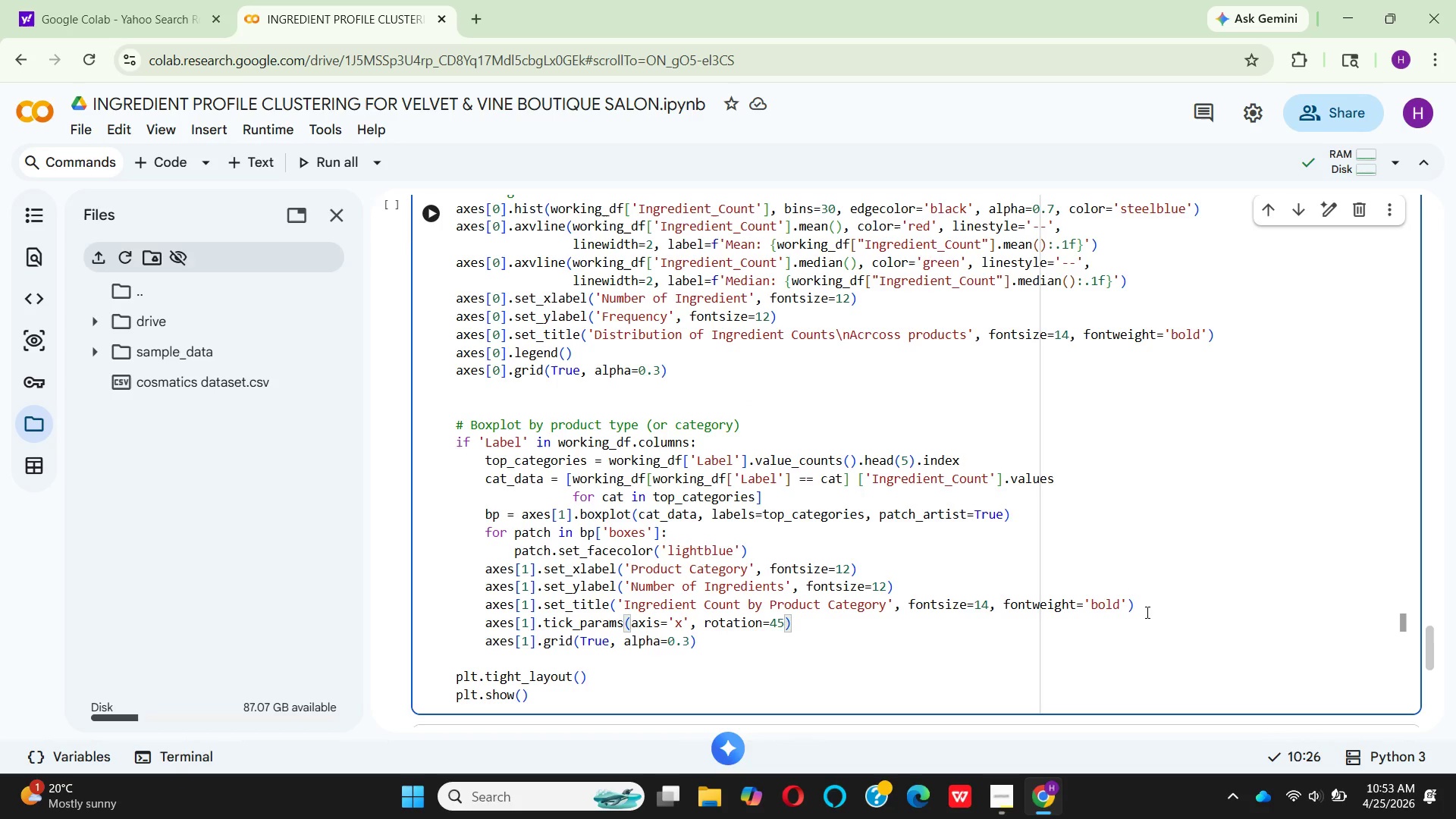 
key(ArrowRight)
 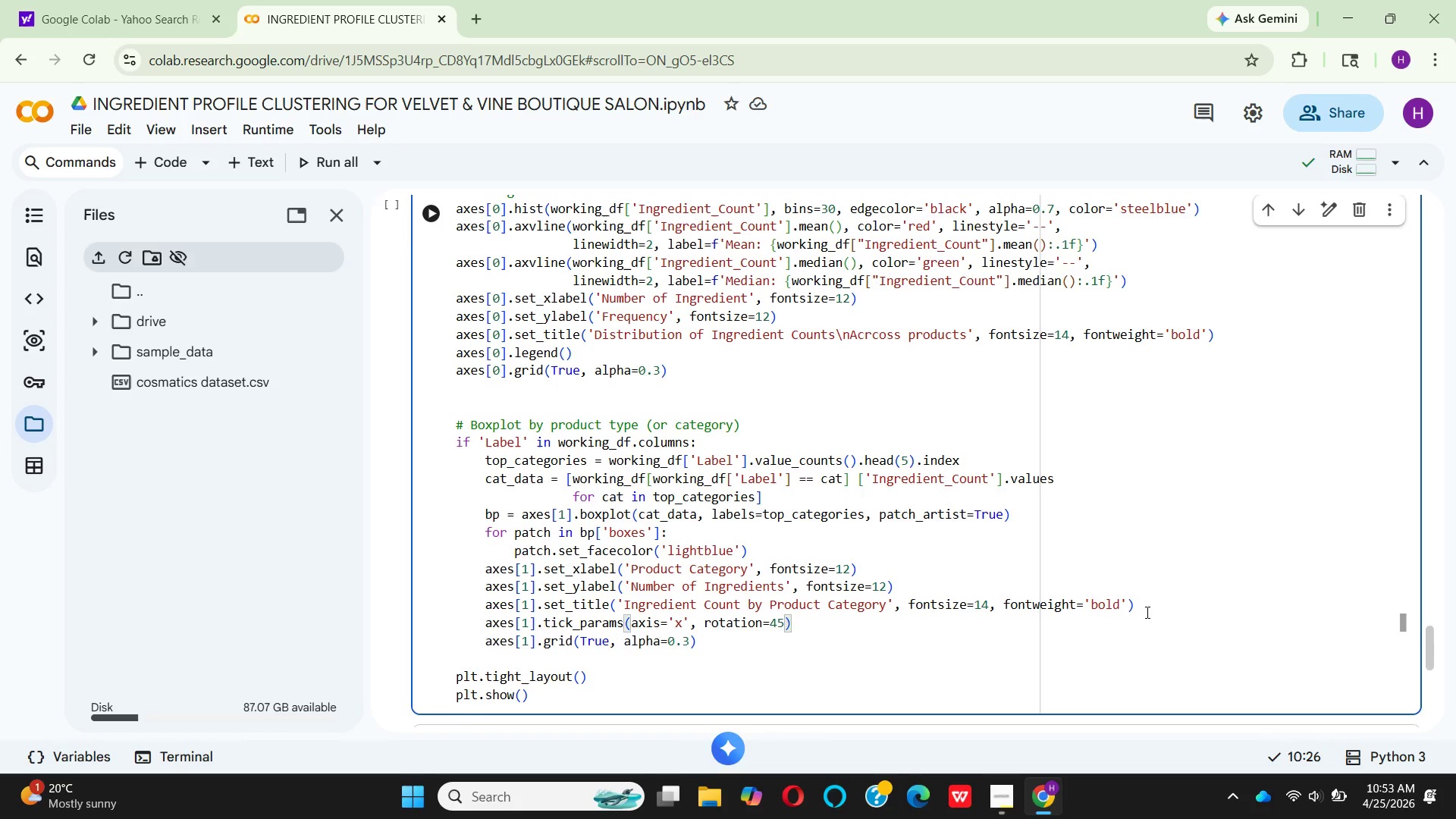 
key(Enter)
 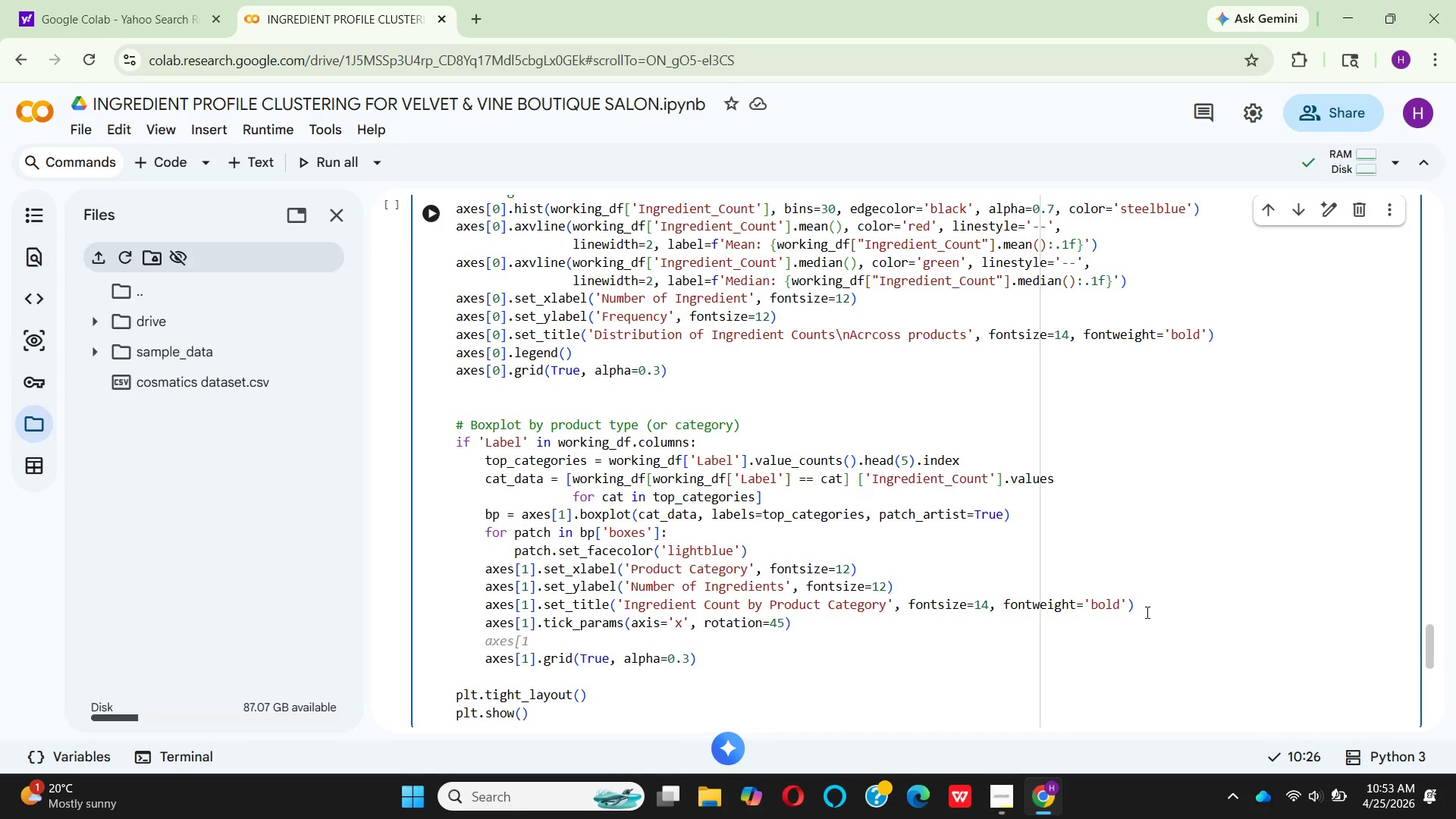 
hold_key(key=Backspace, duration=0.33)
 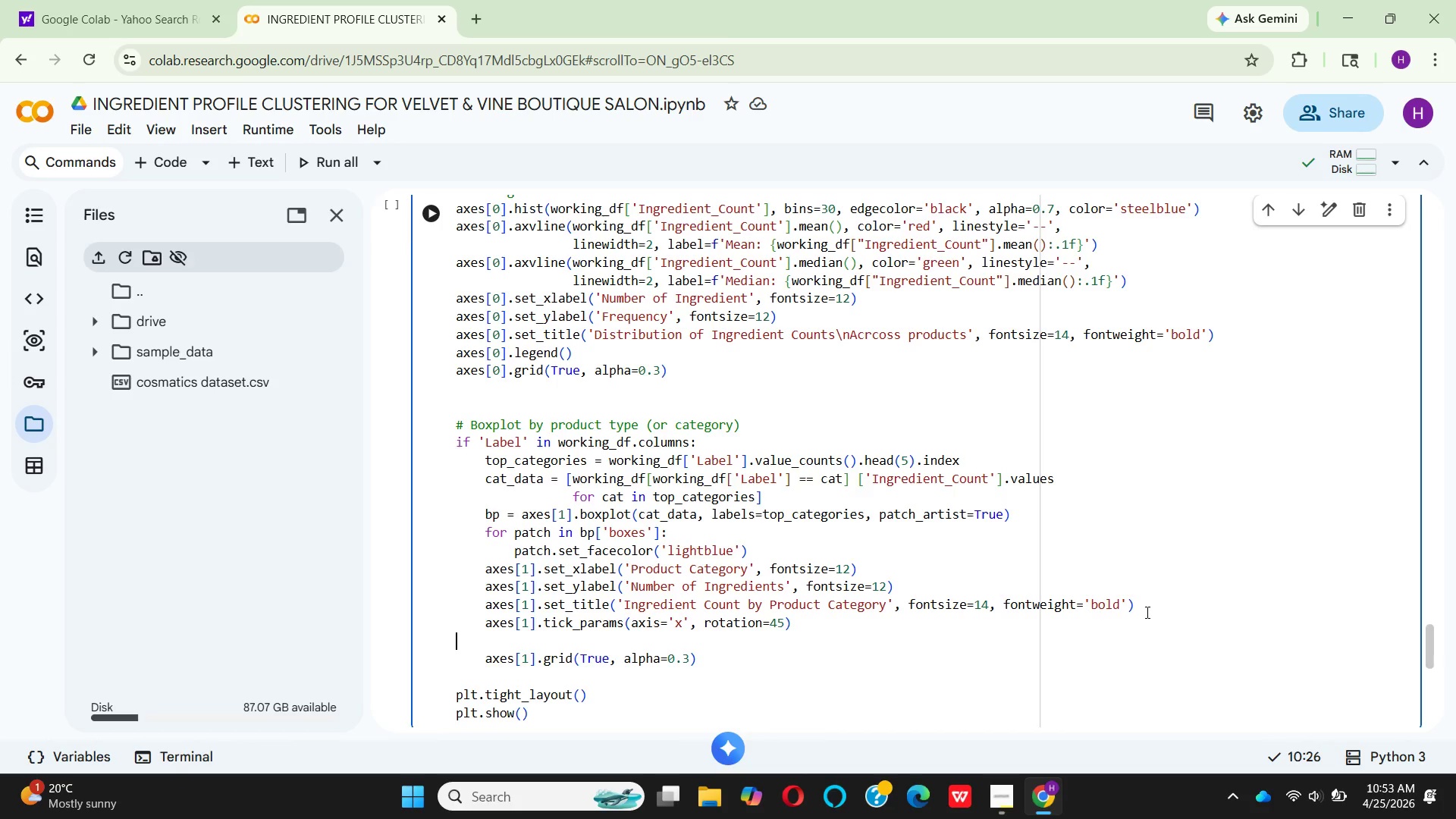 
key(Backspace)
type(ELSE:)
 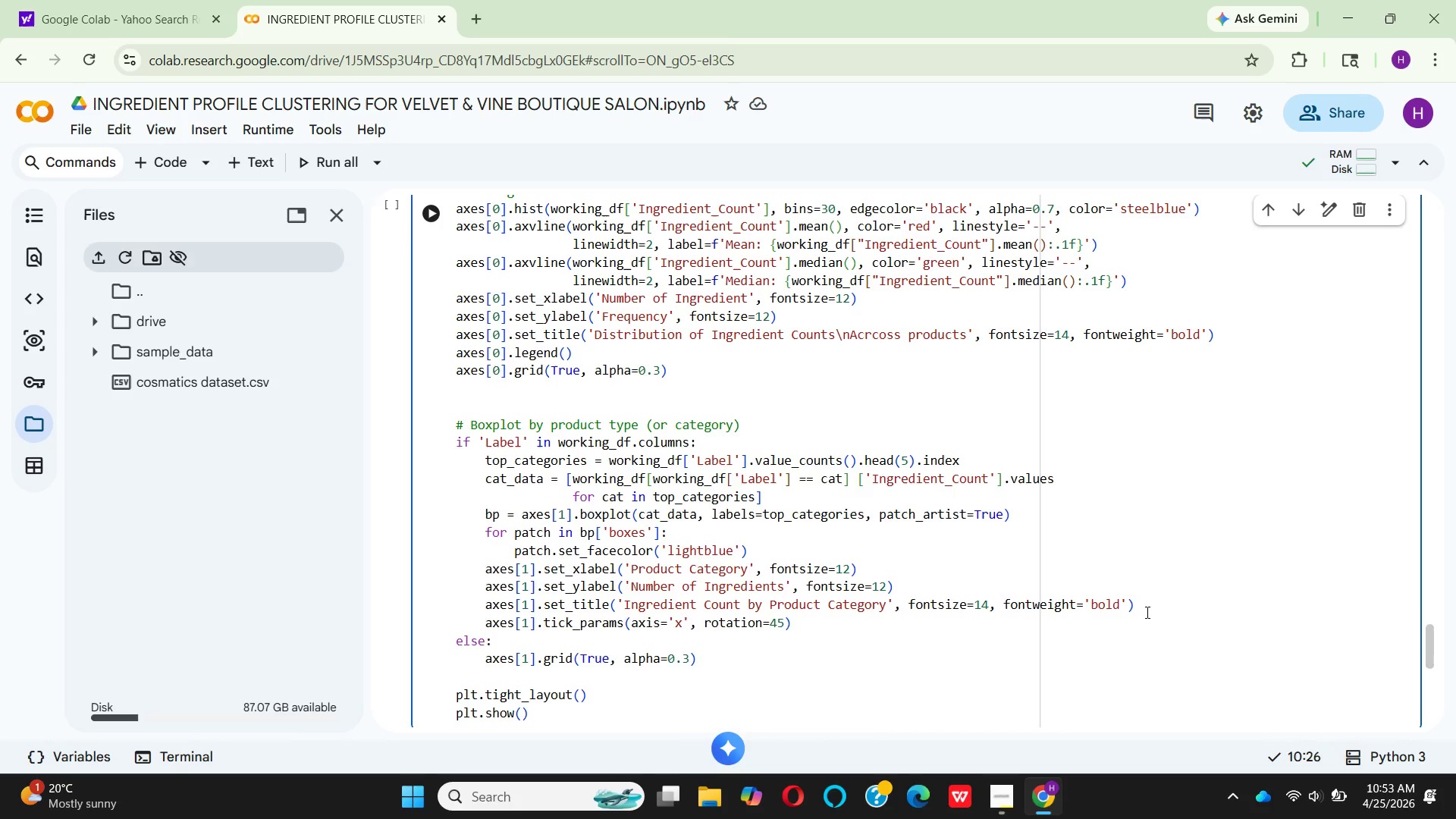 
key(Enter)
 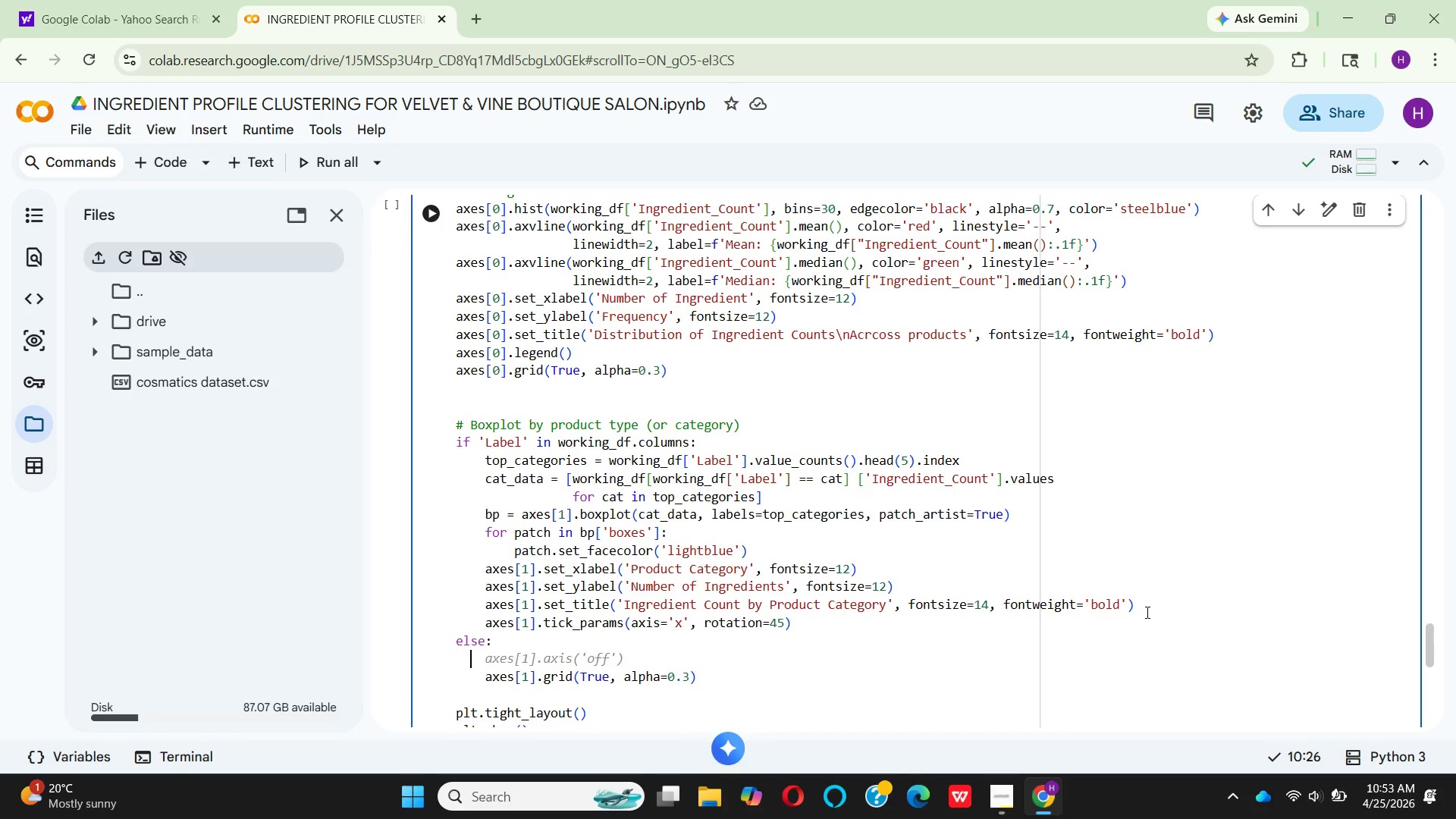 
key(Space)
 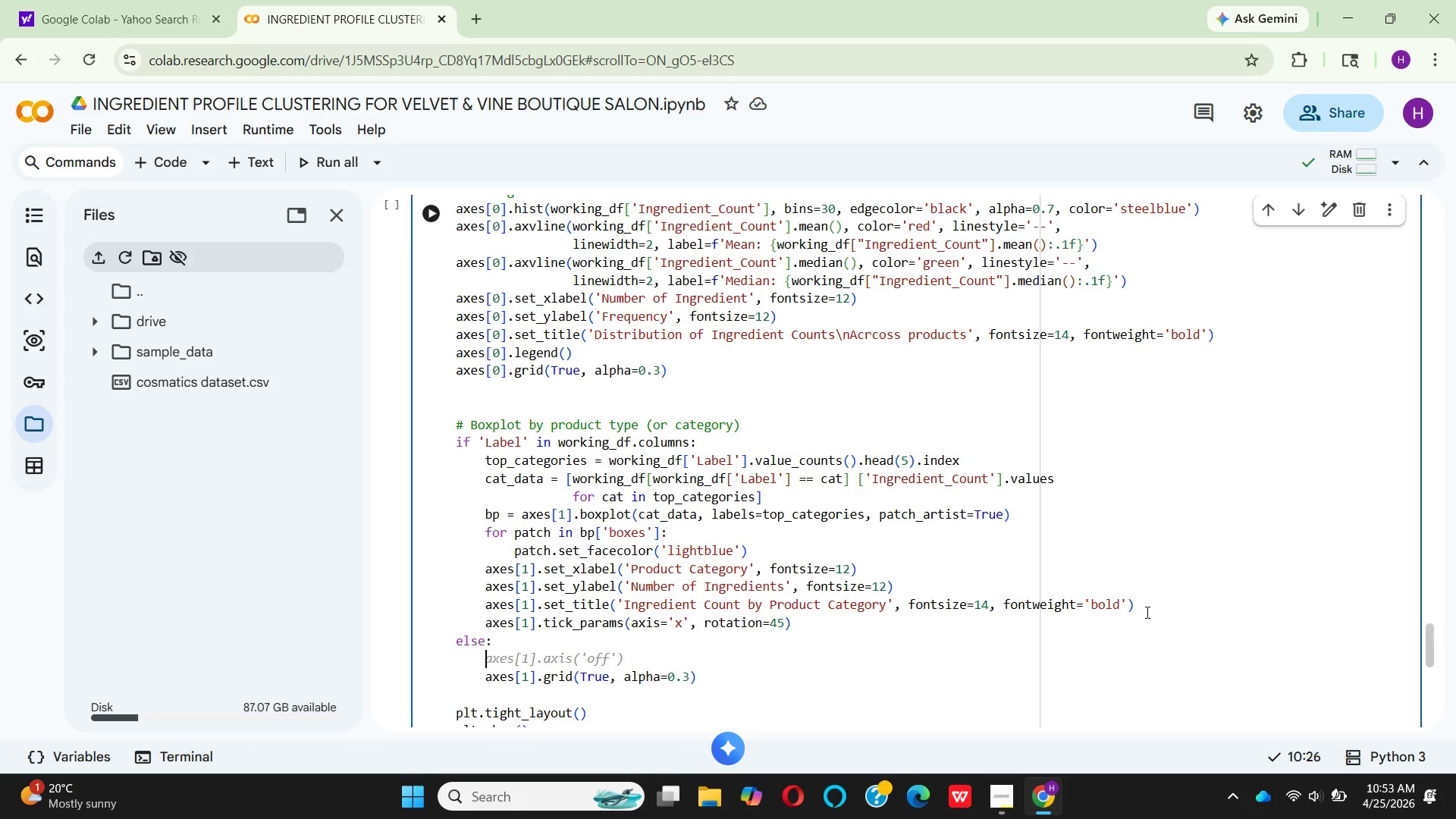 
key(Space)
 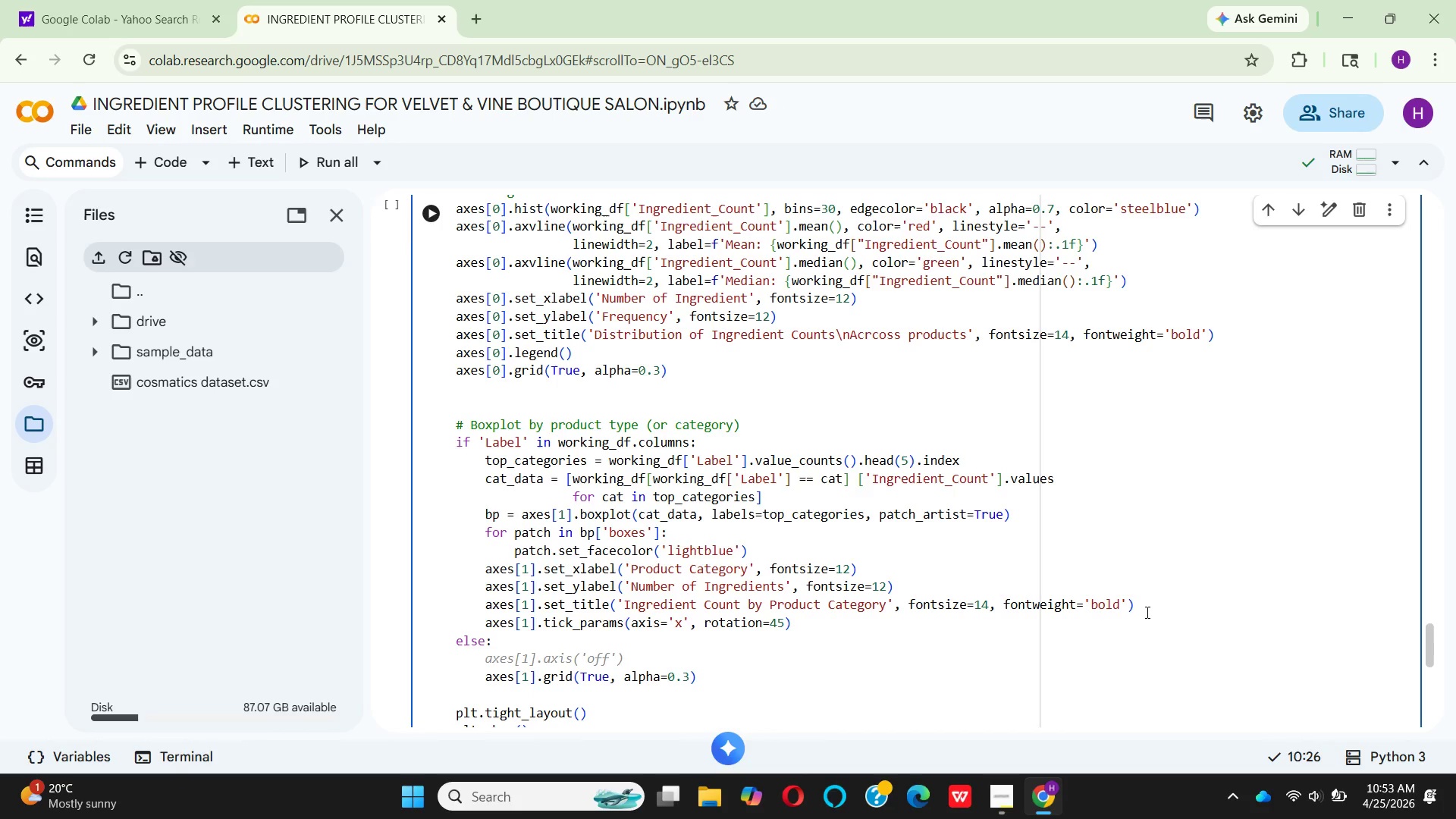 
type(AXES)
 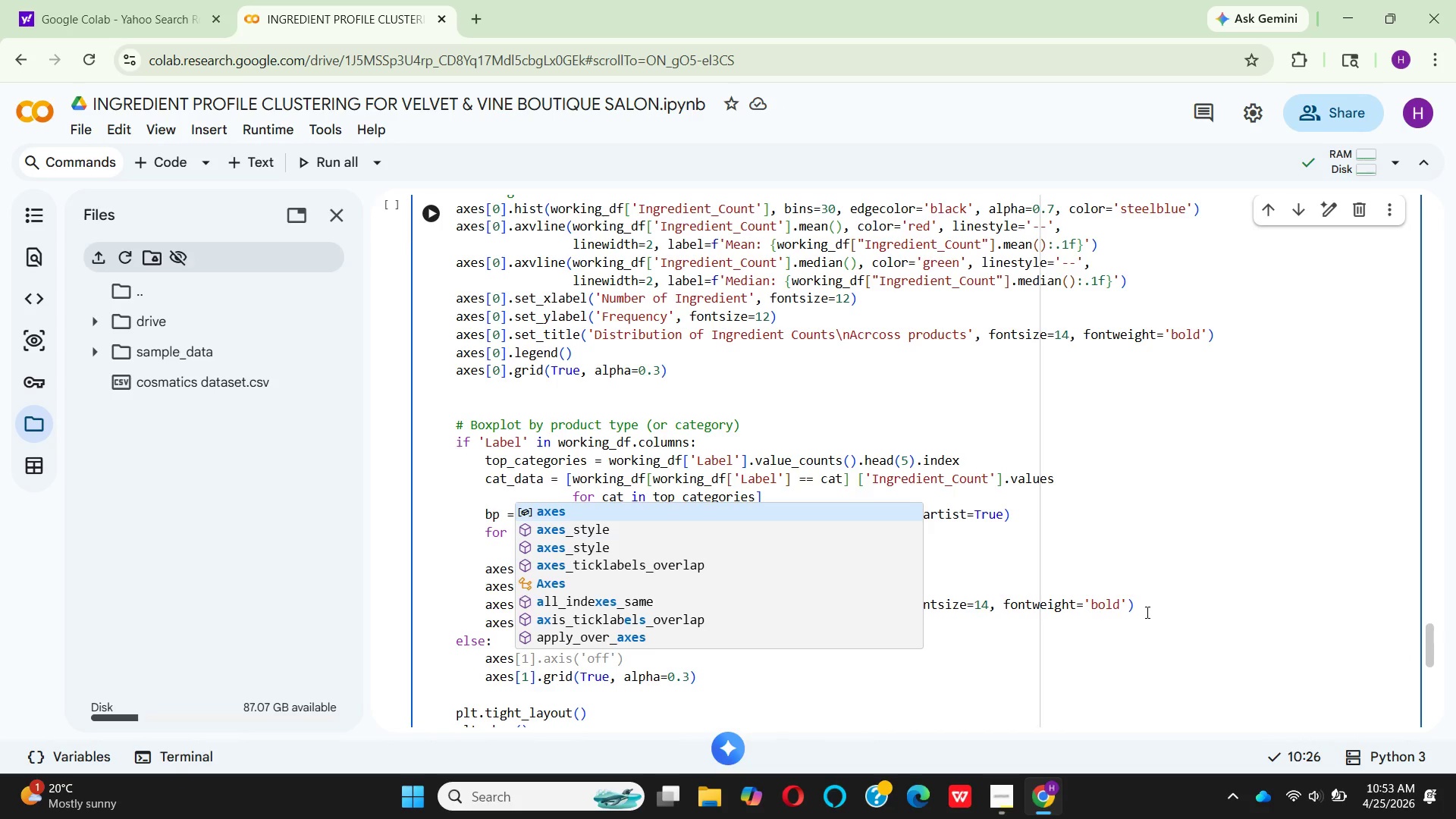 
key(Enter)
 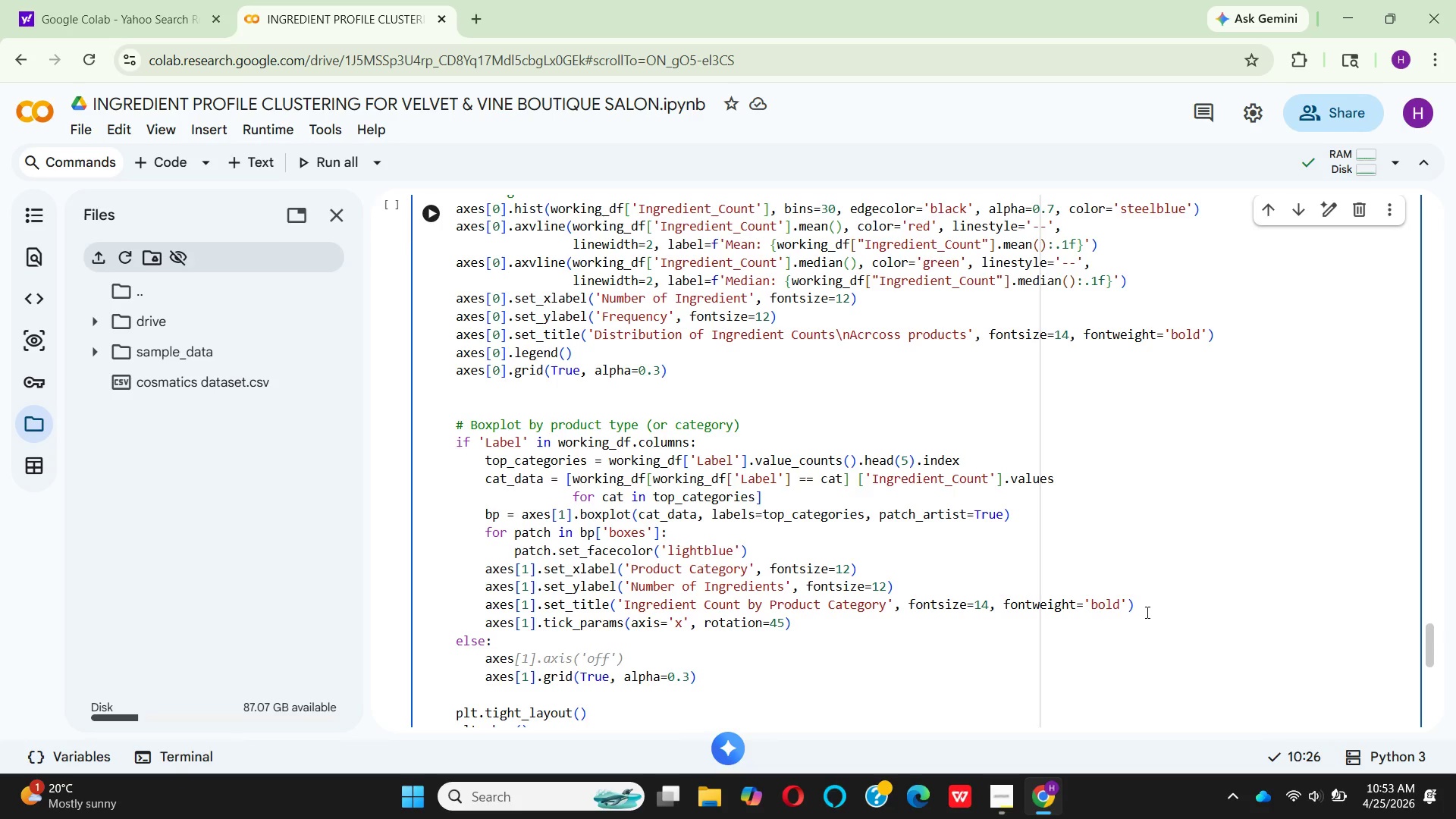 
key(BracketLeft)
 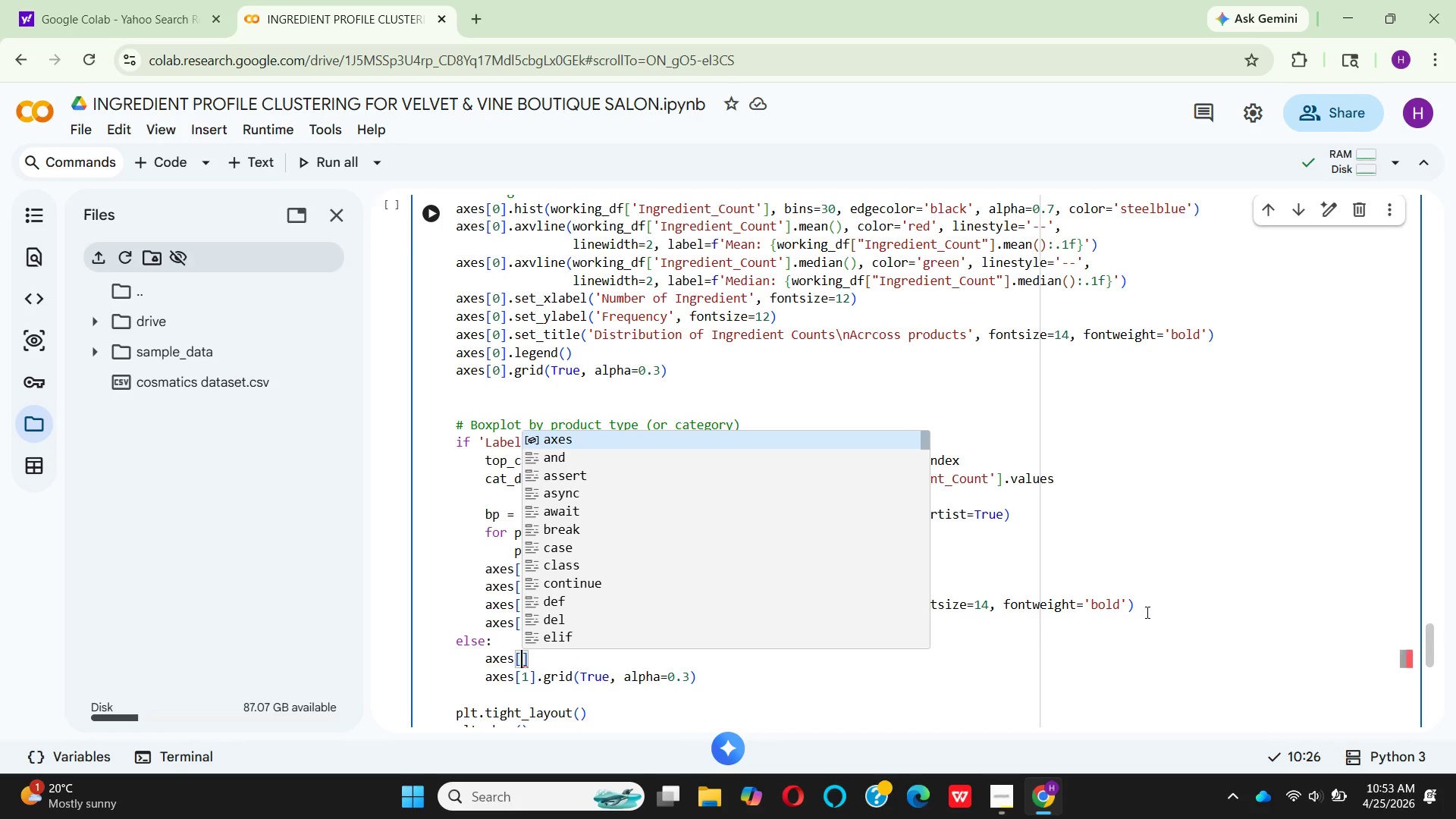 
key(1)
 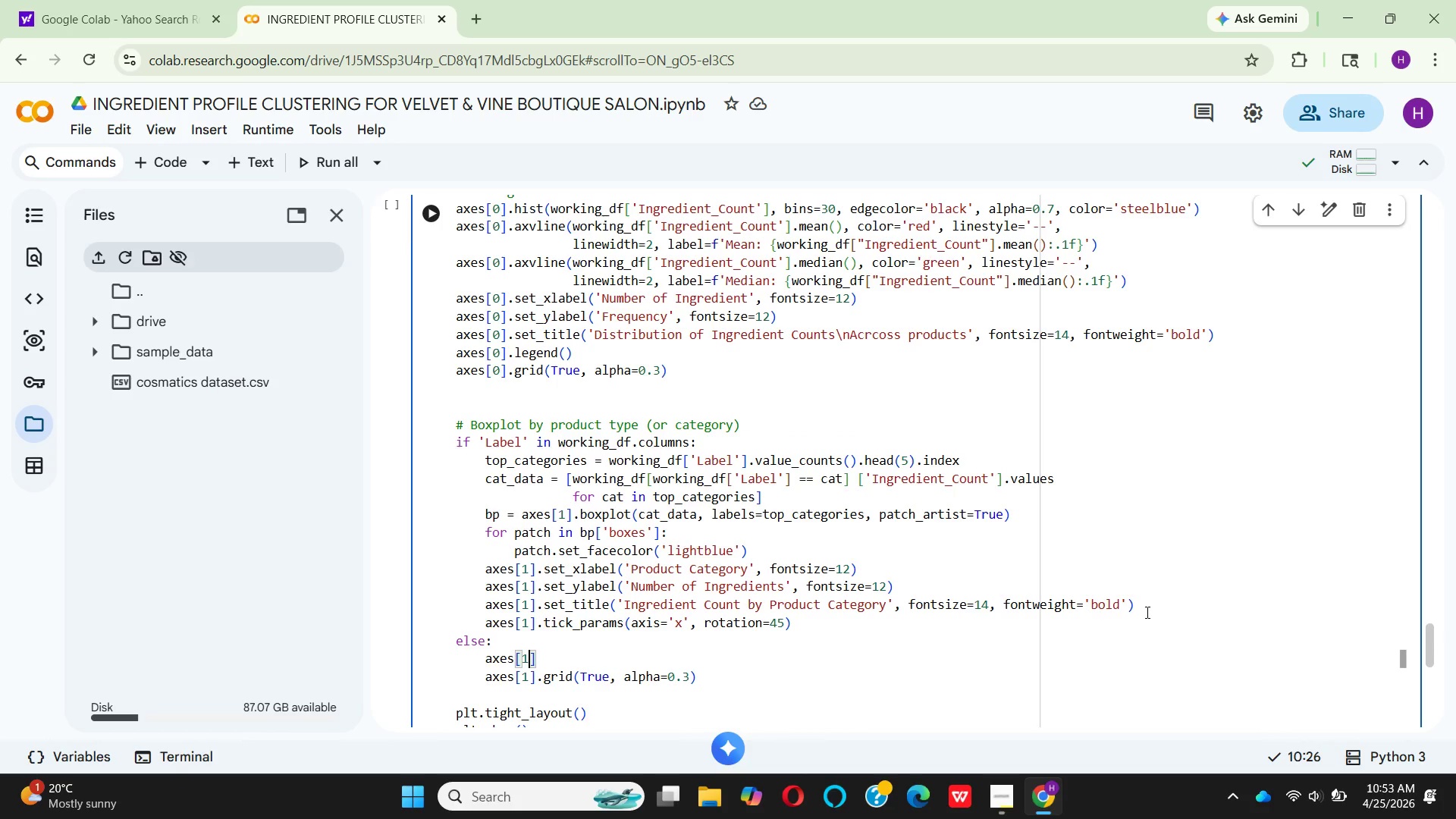 
key(ArrowRight)
 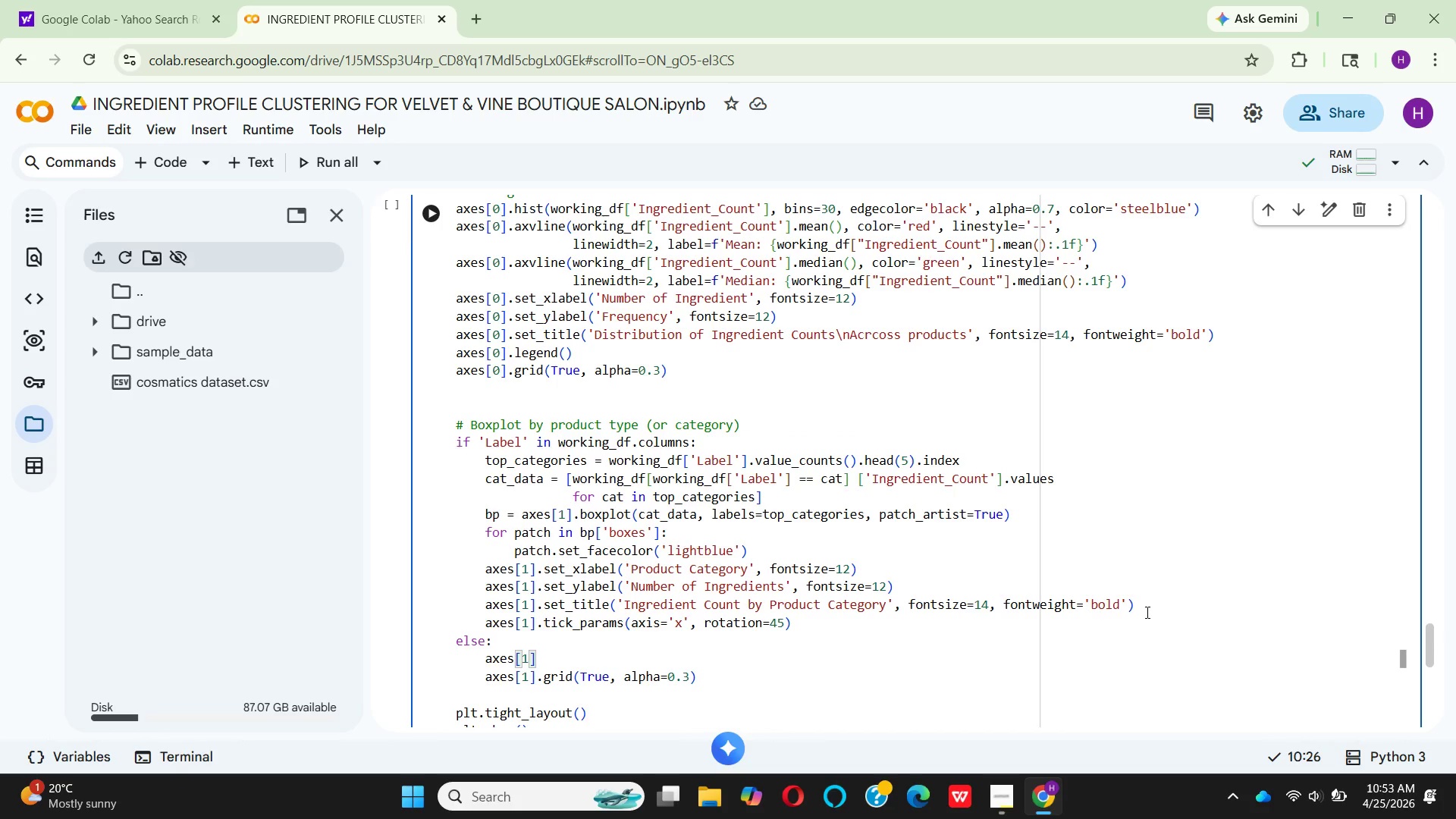 
type(.BOXPL)
 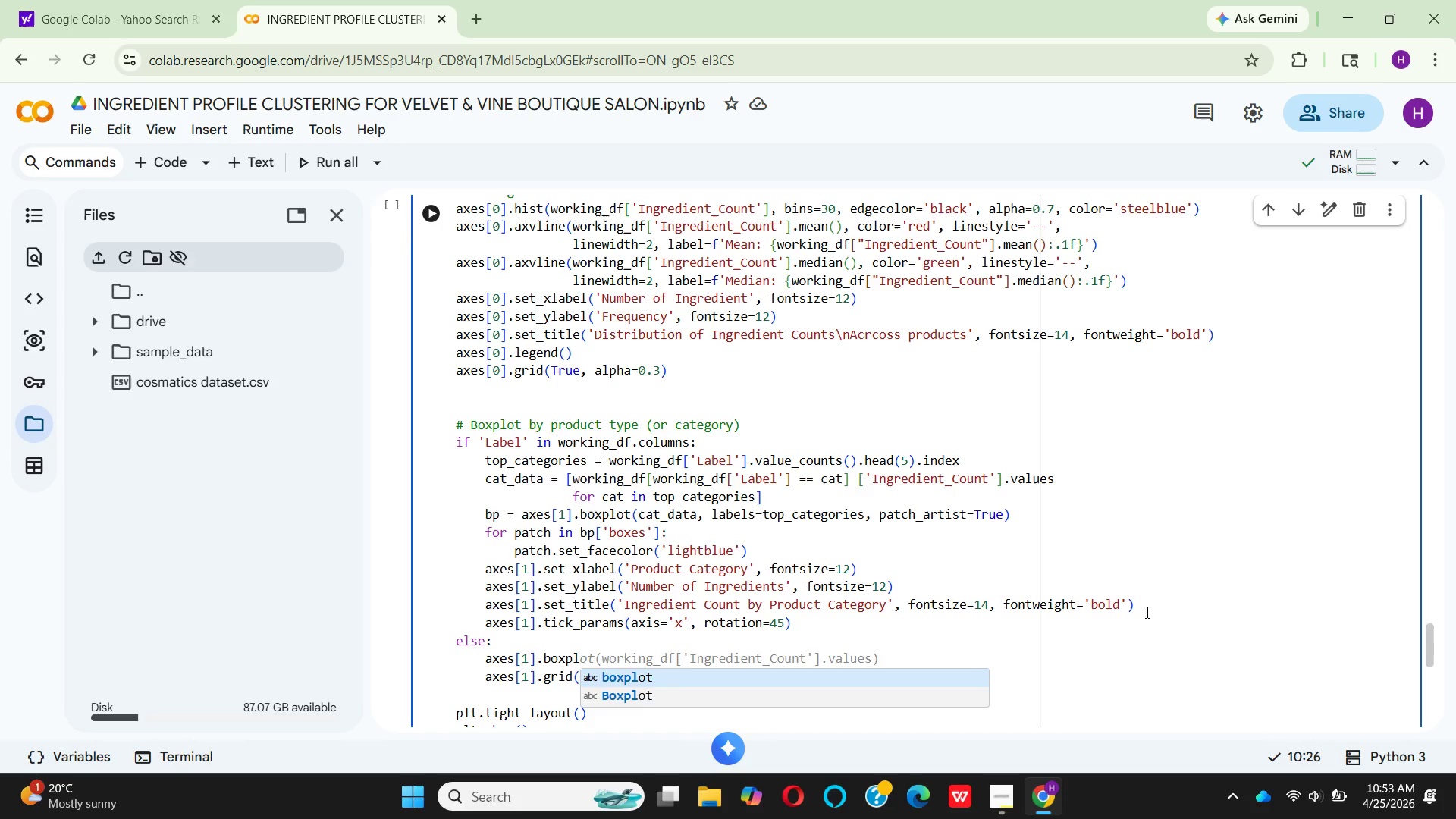 
key(Enter)
 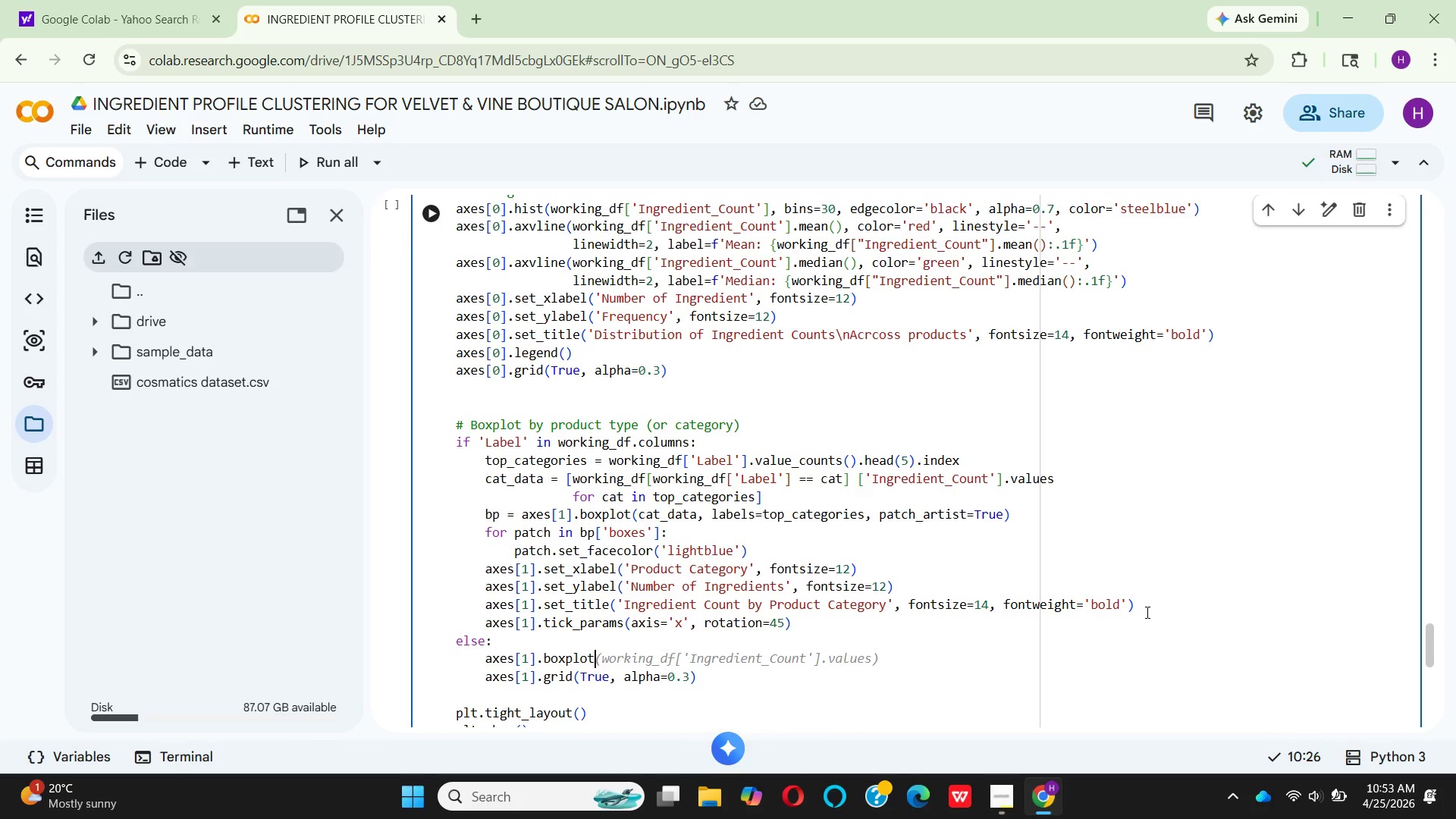 
type((W)
 